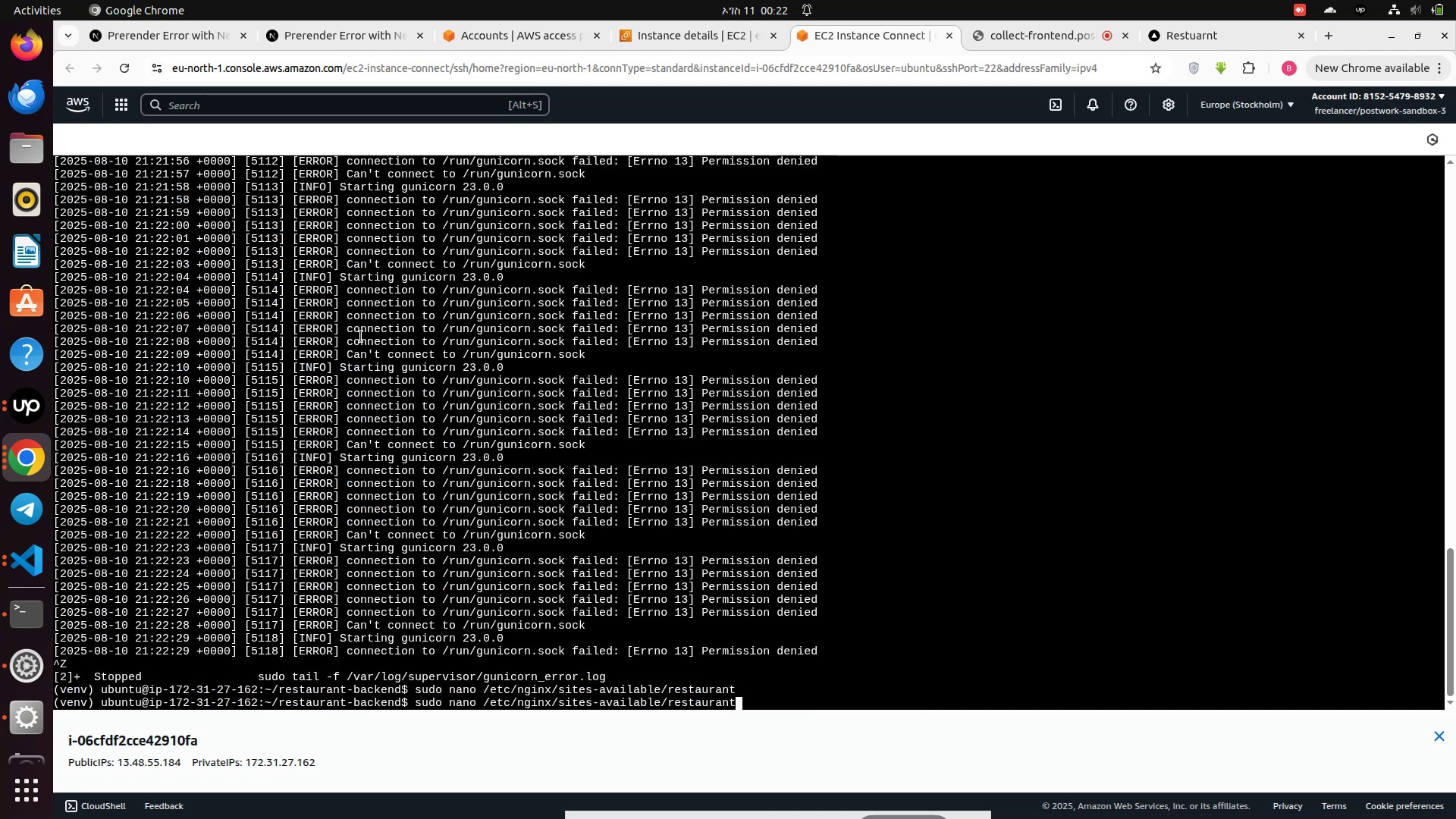 
key(ArrowUp)
 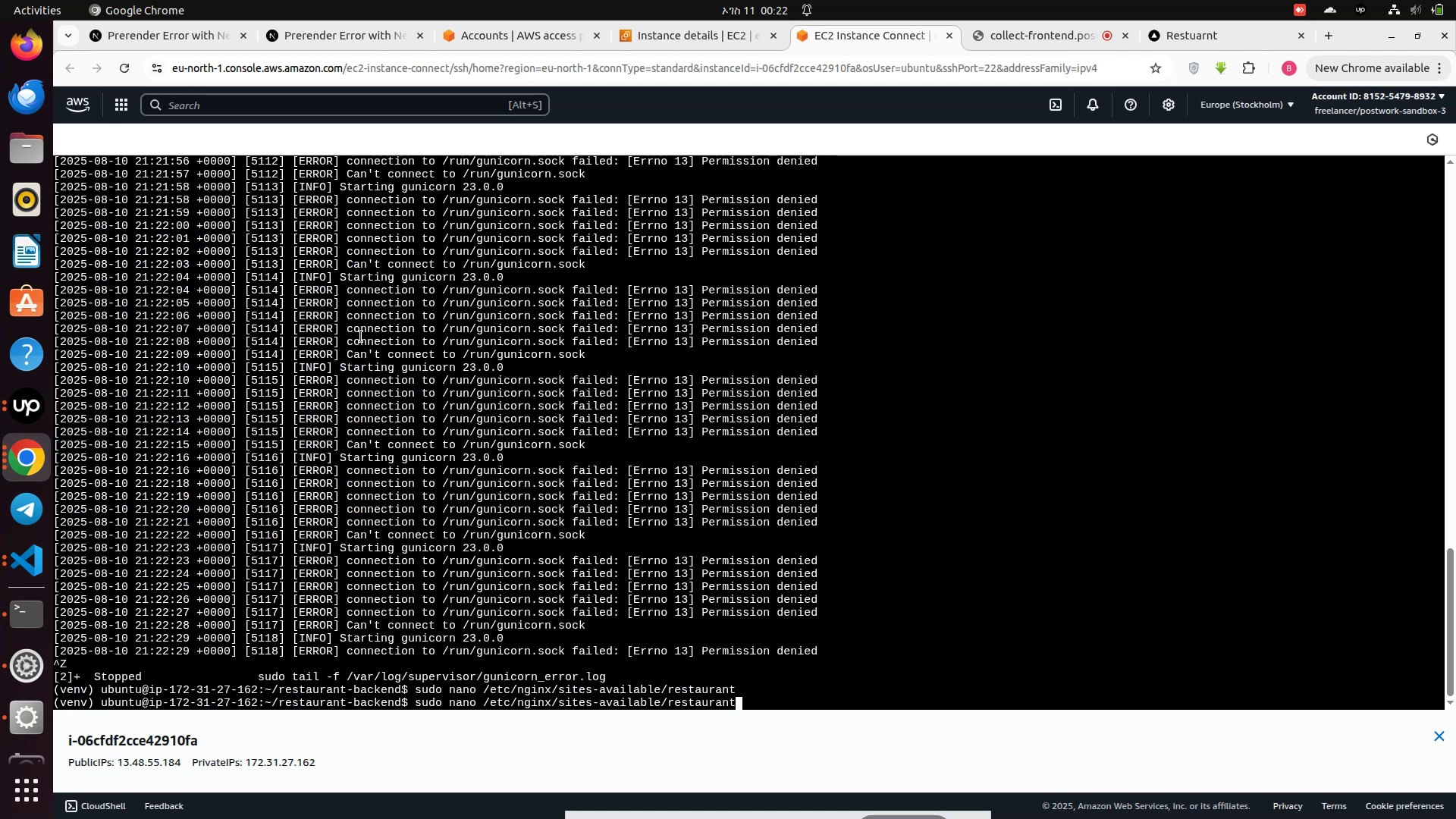 
key(ArrowUp)
 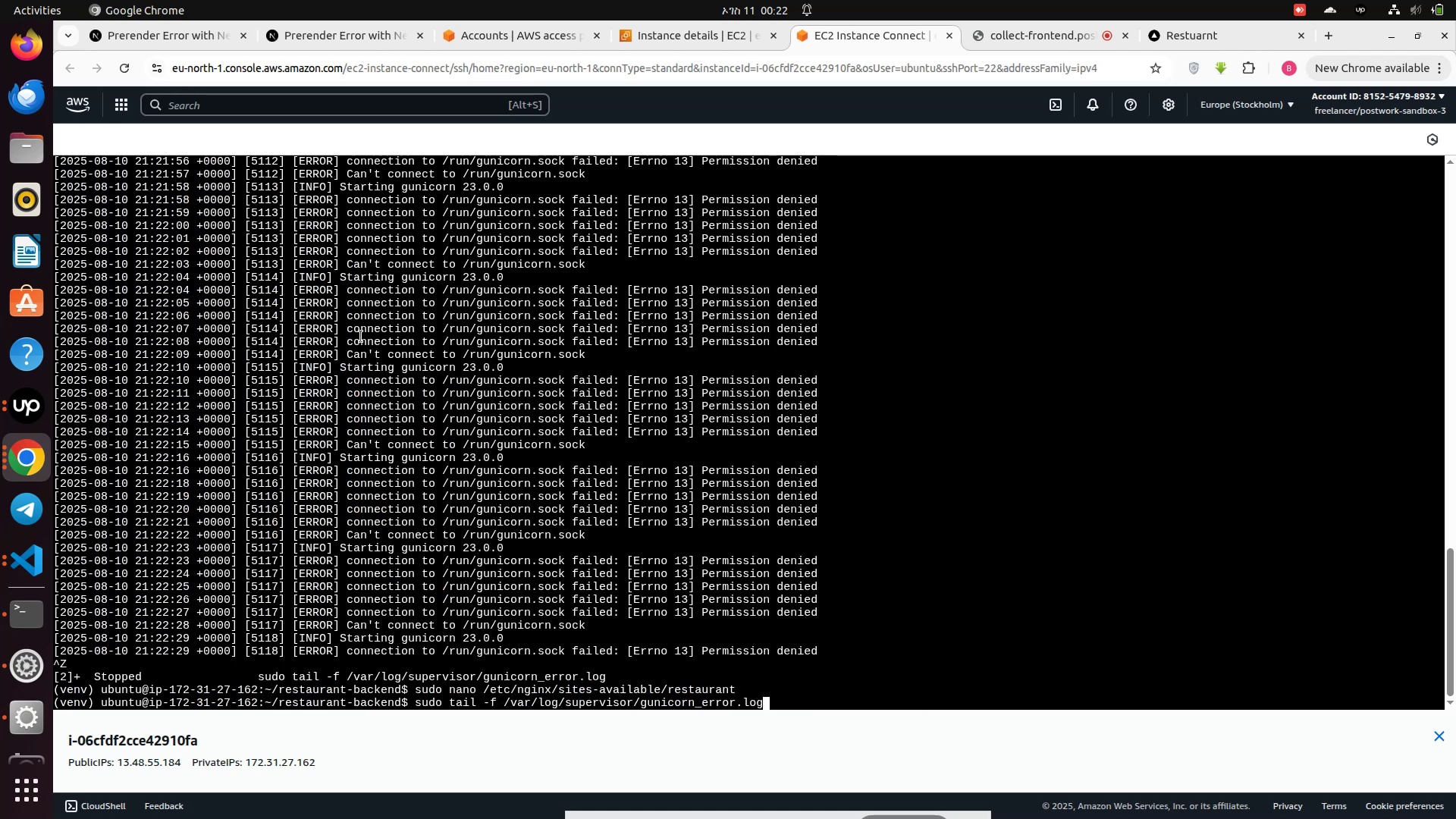 
key(ArrowUp)
 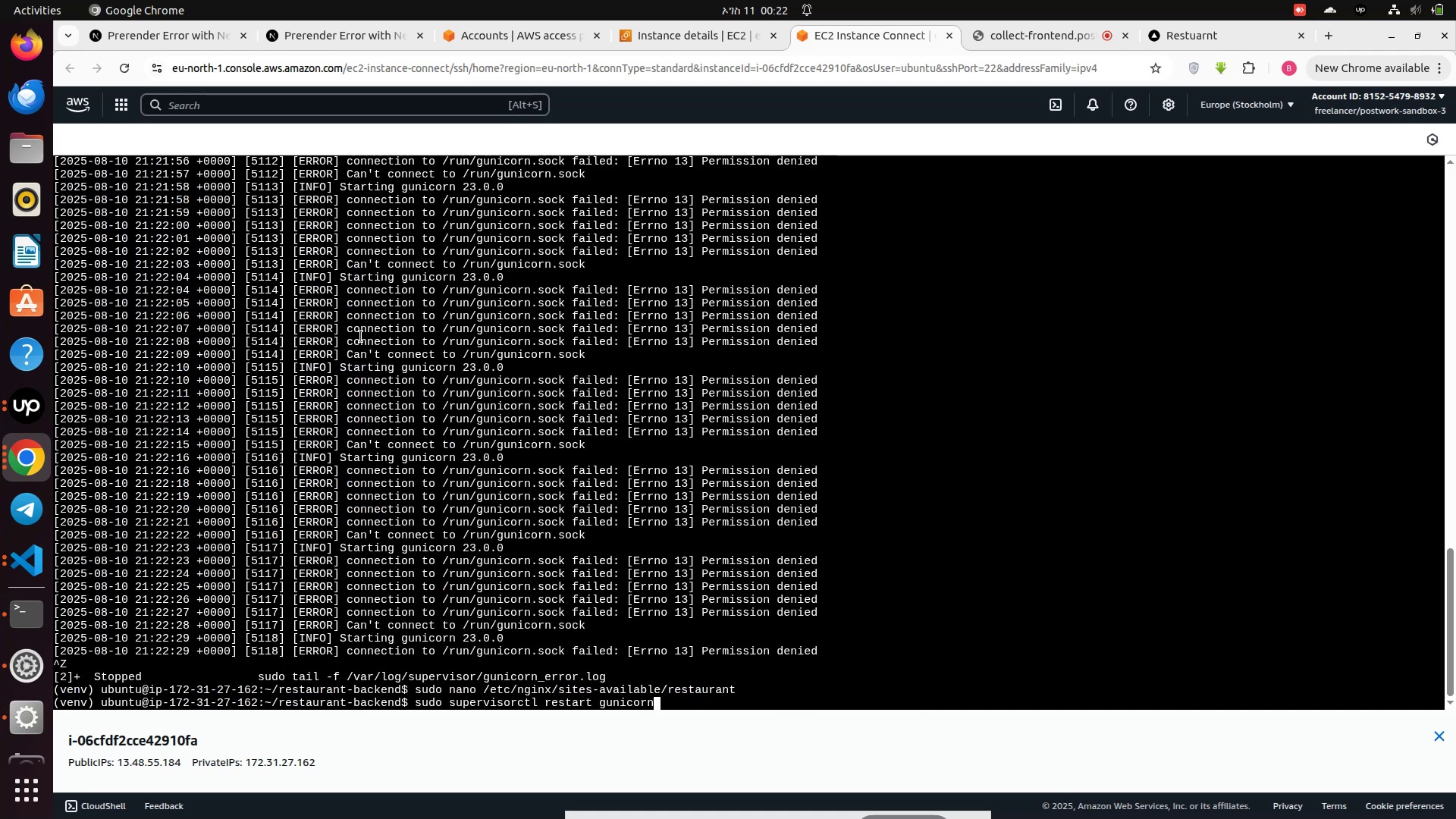 
key(ArrowUp)
 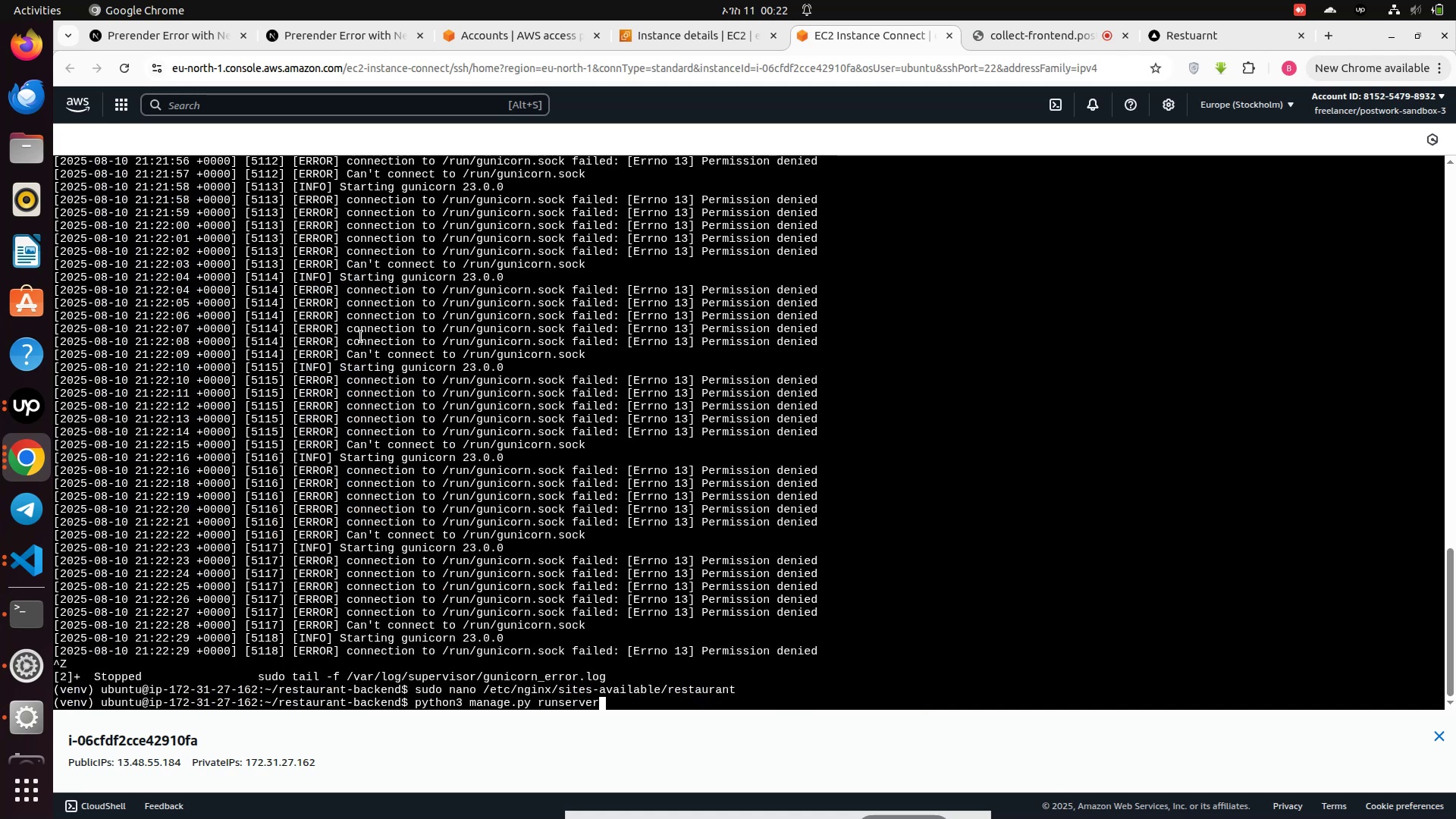 
key(ArrowUp)
 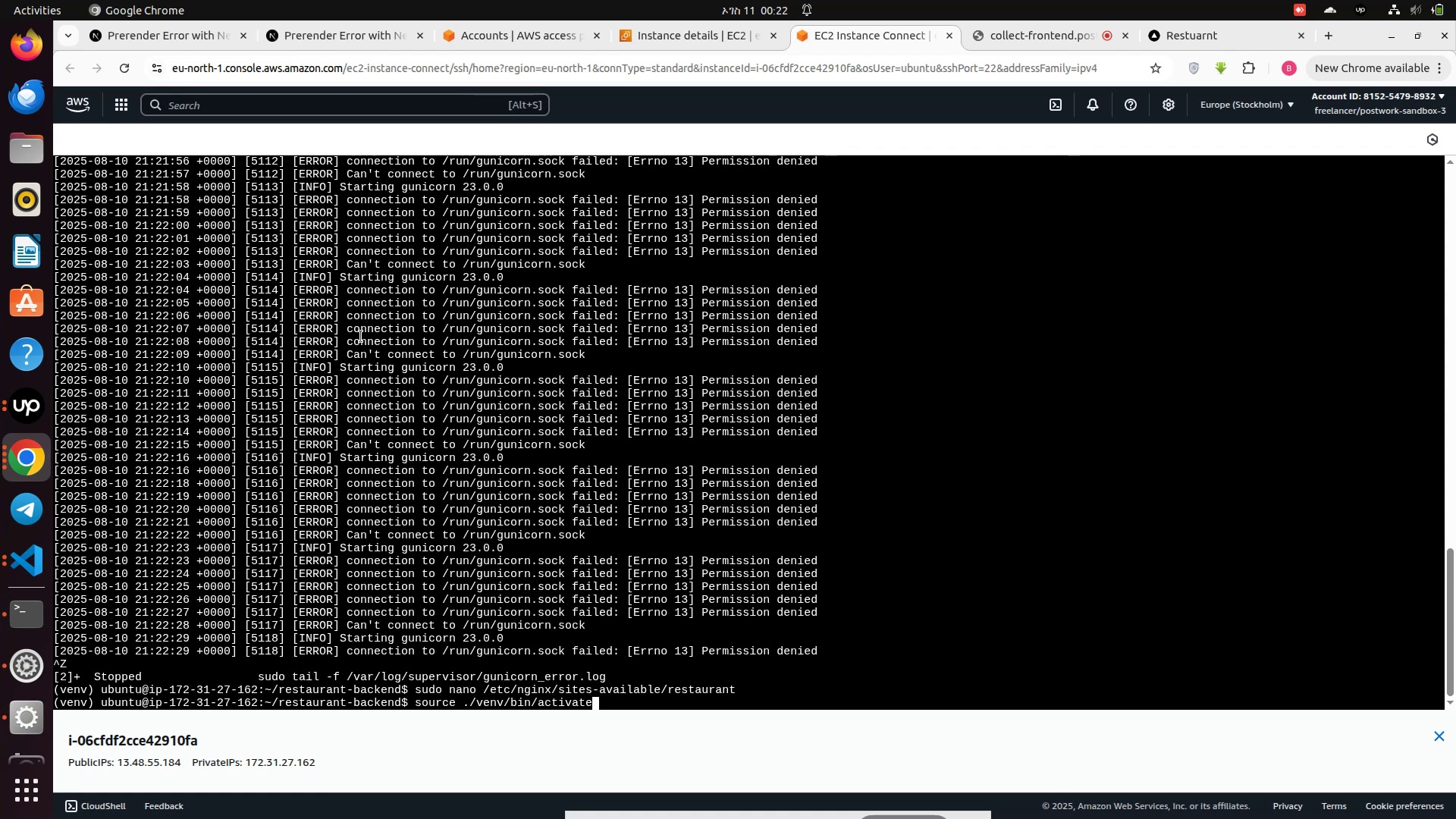 
key(ArrowUp)
 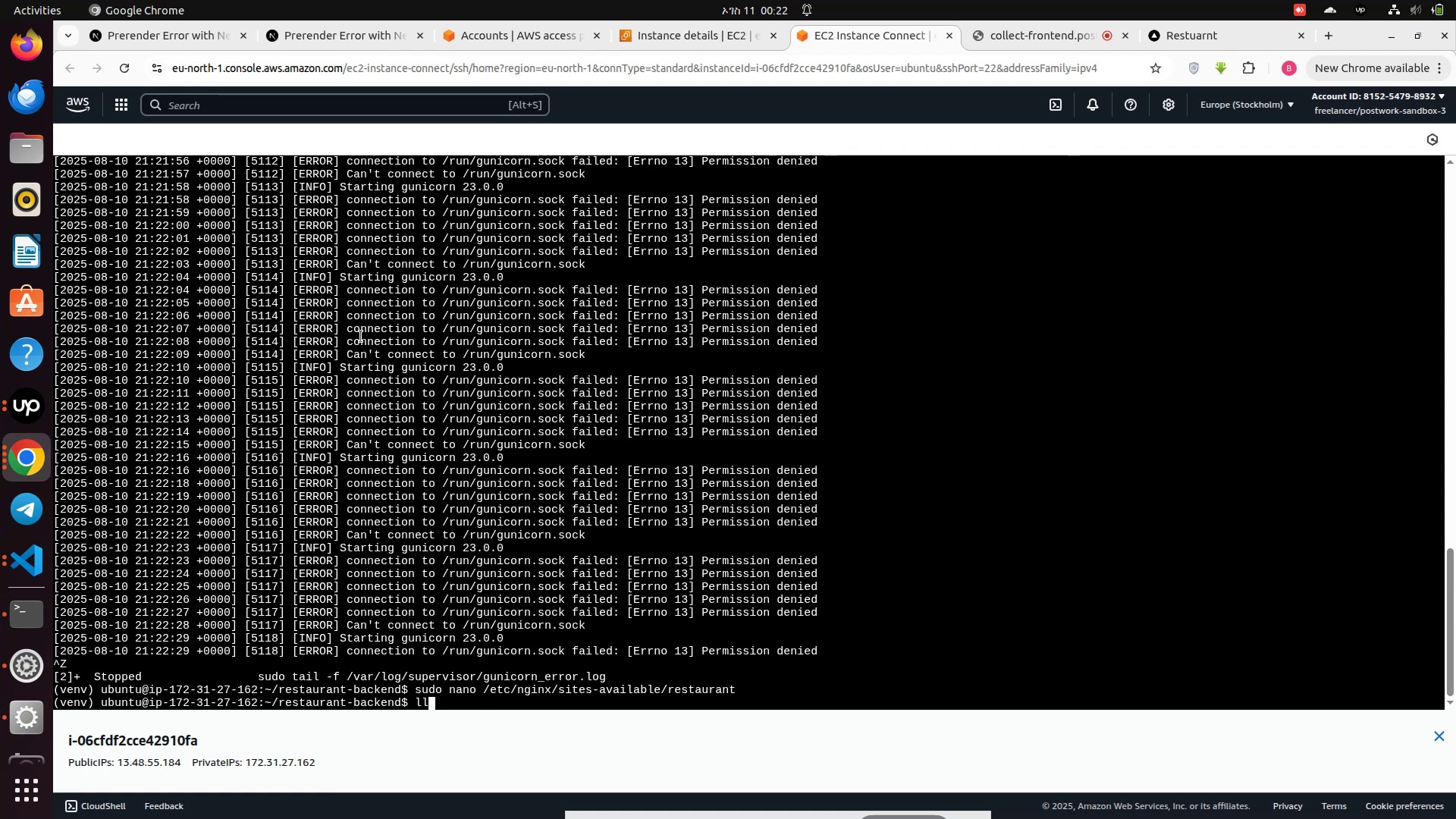 
key(ArrowUp)
 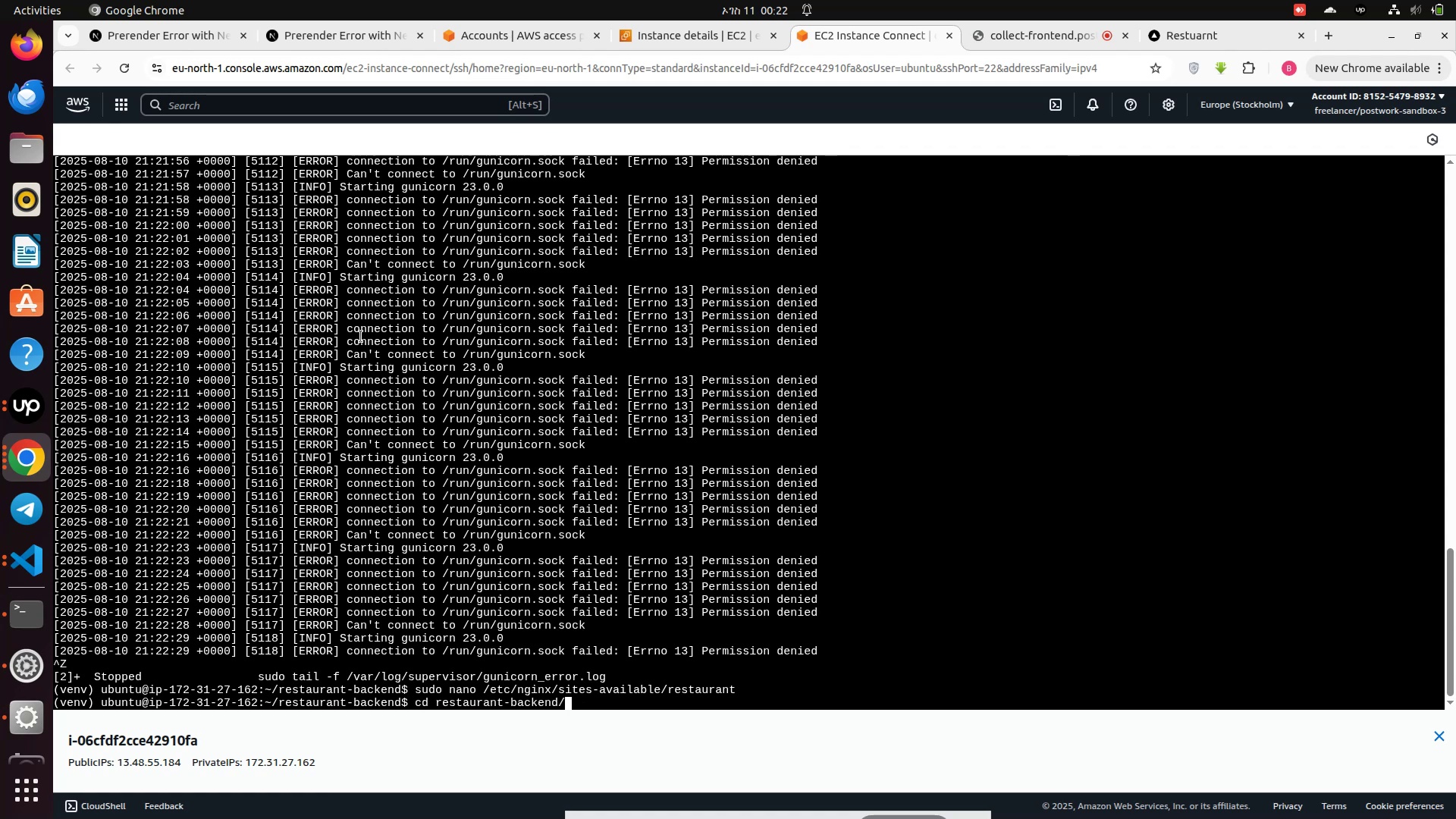 
key(ArrowUp)
 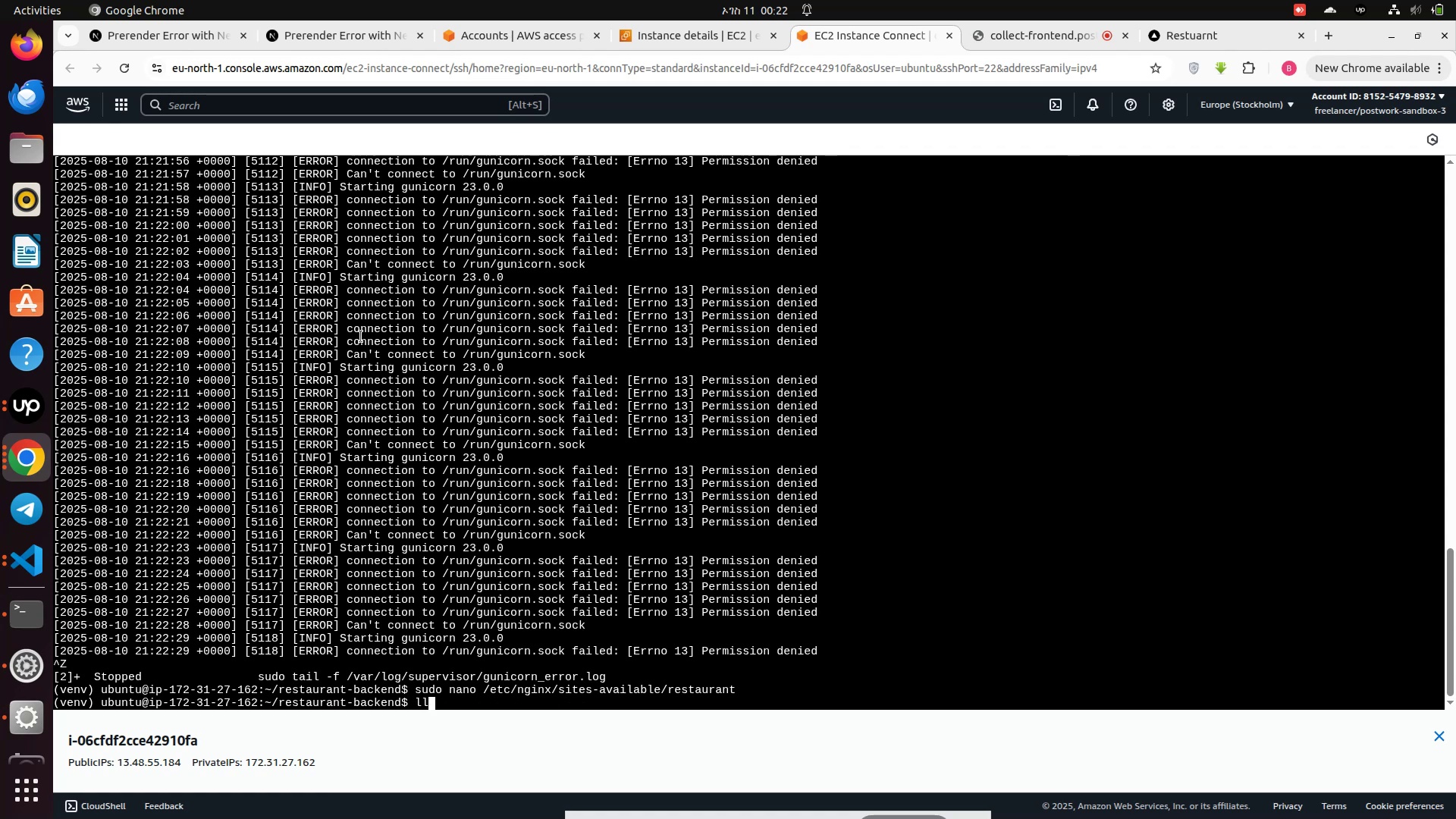 
key(ArrowUp)
 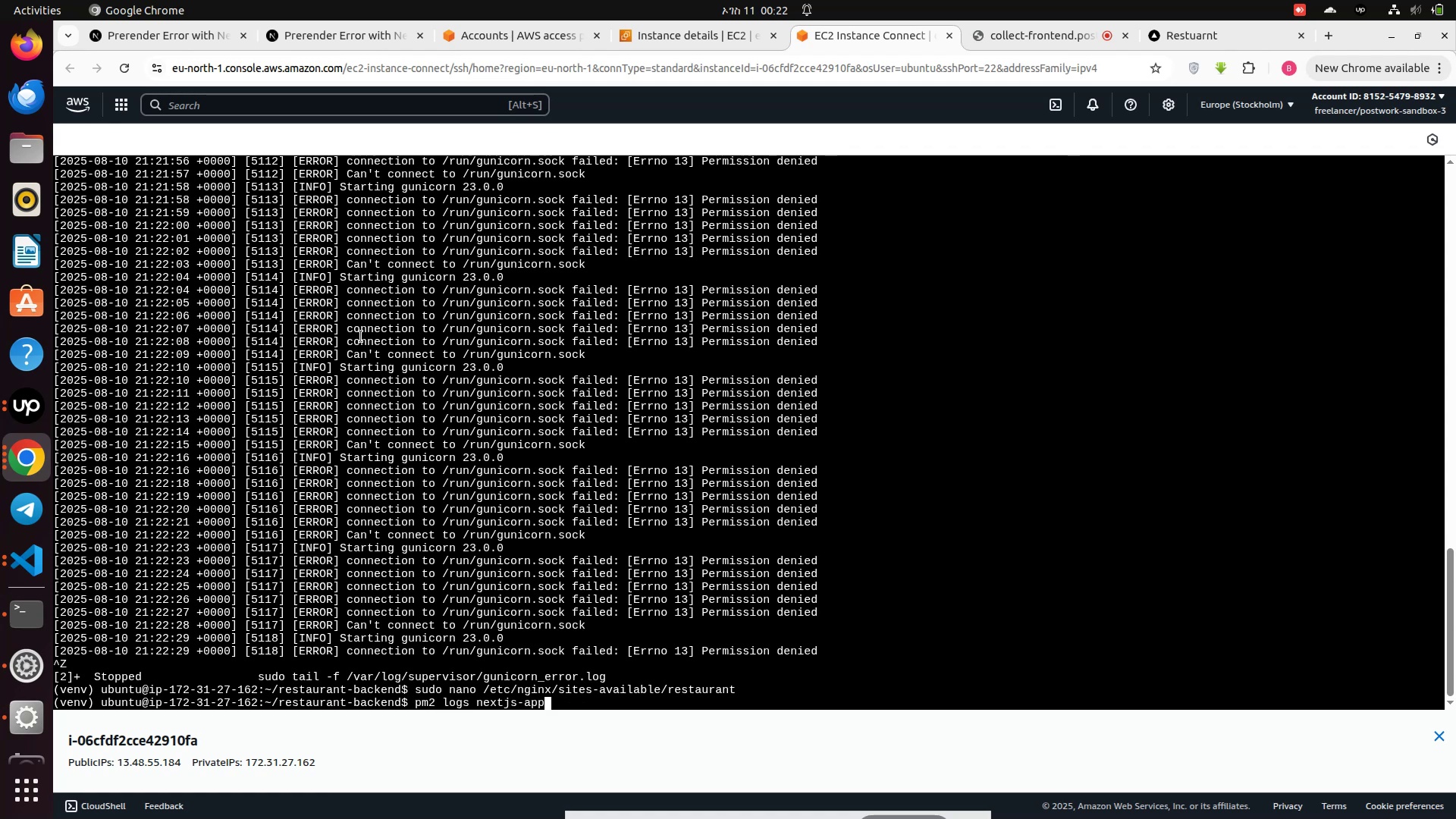 
key(ArrowUp)
 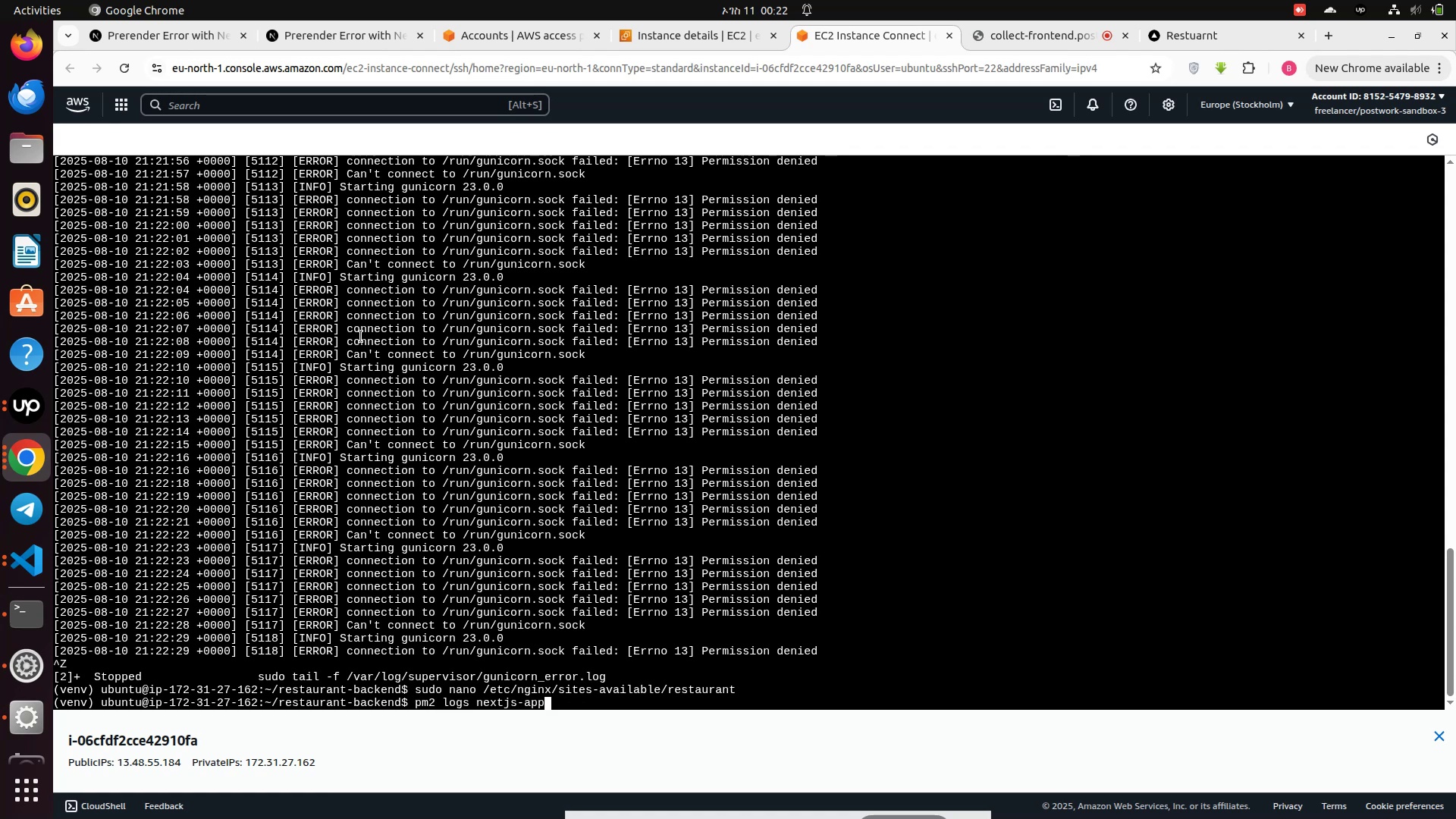 
key(ArrowUp)
 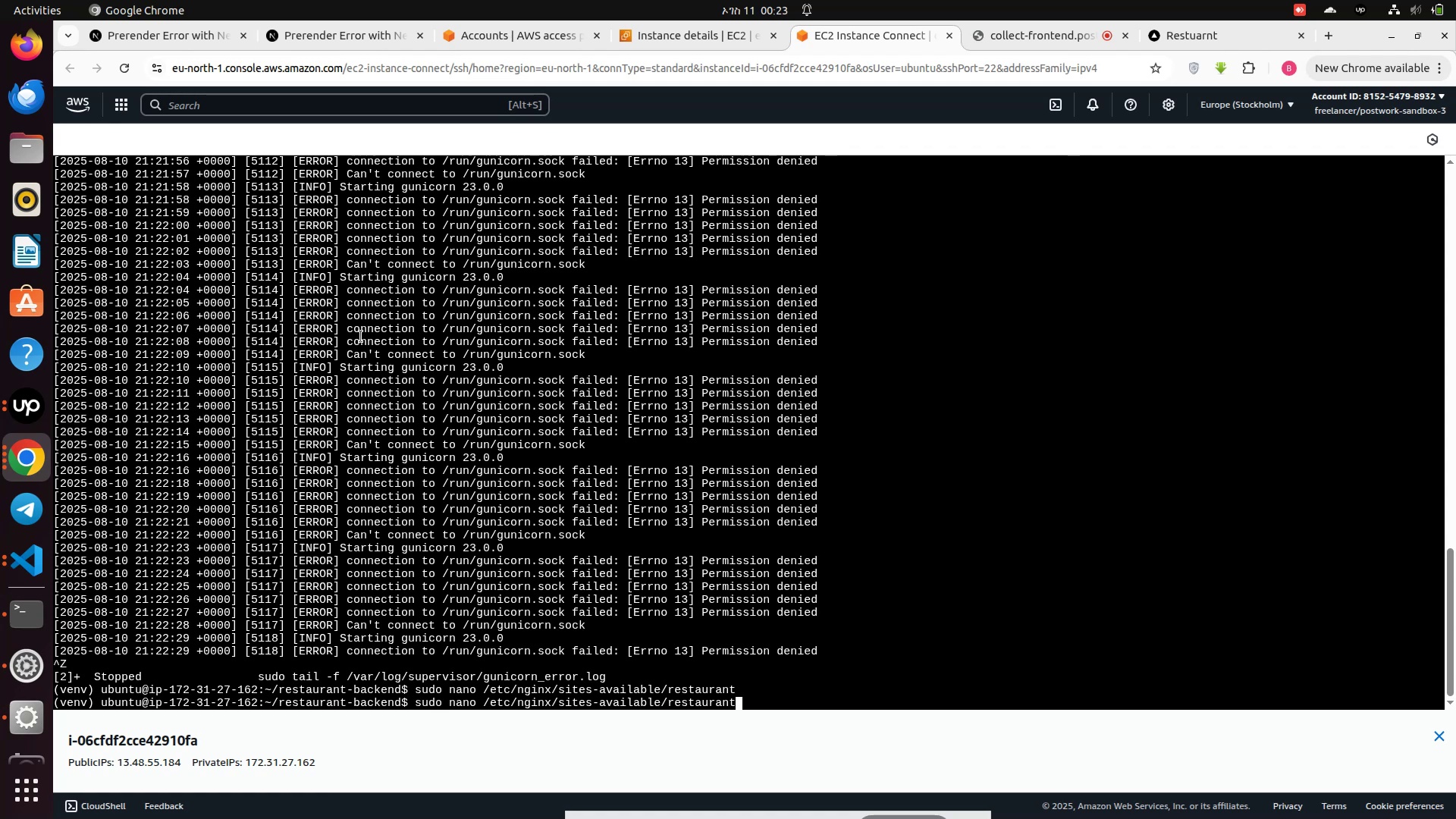 
key(ArrowUp)
 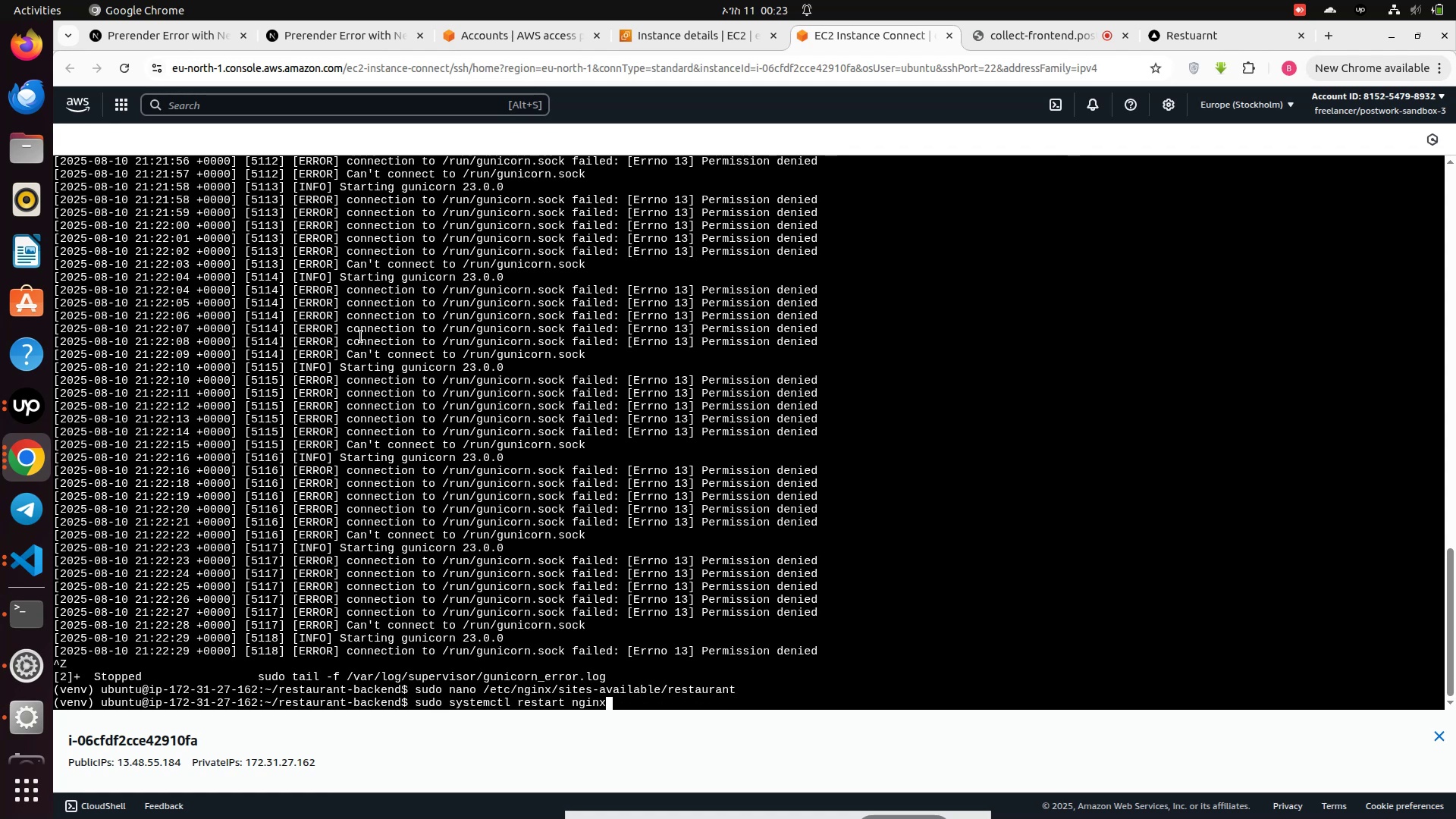 
key(ArrowUp)
 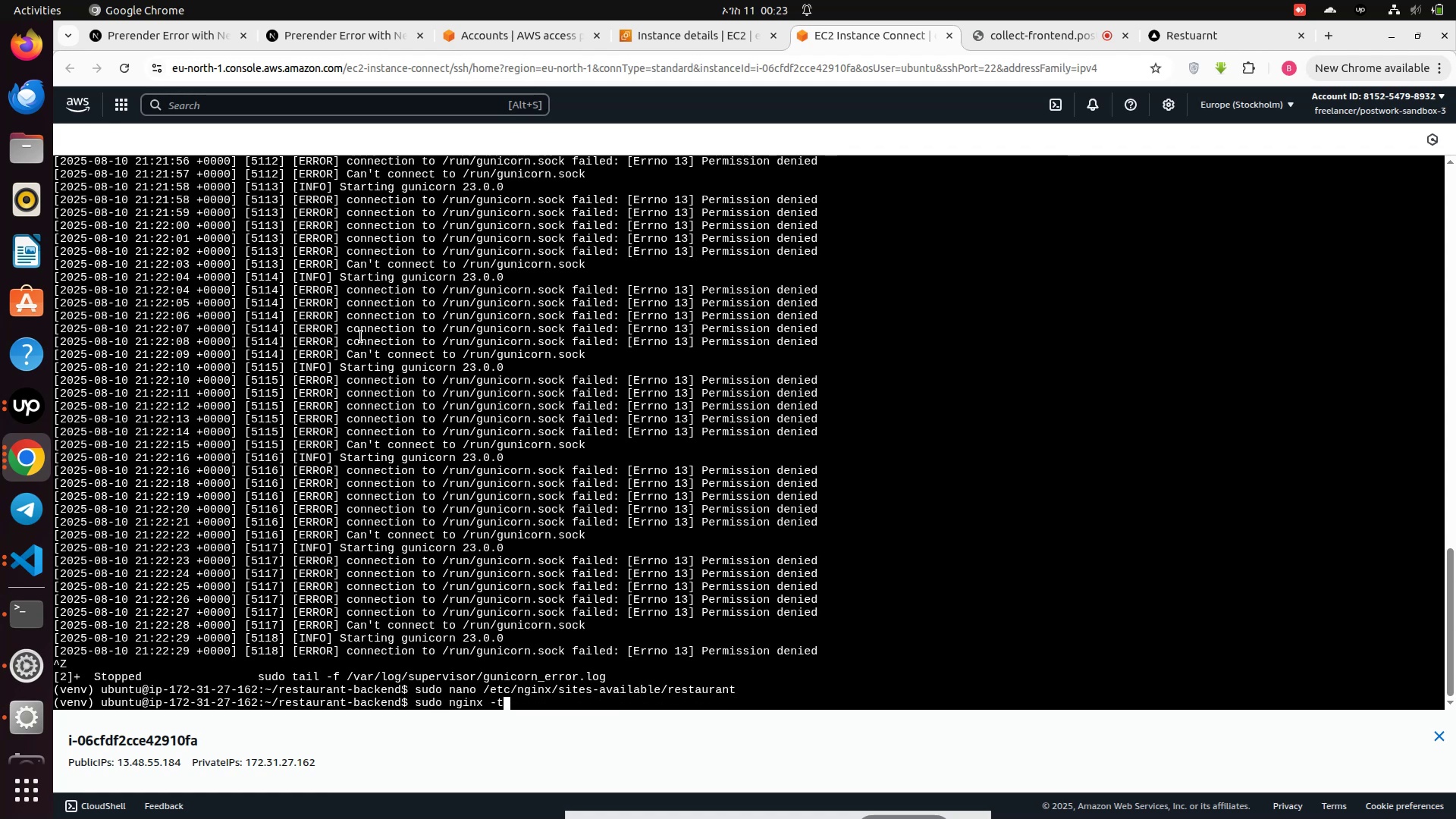 
key(ArrowUp)
 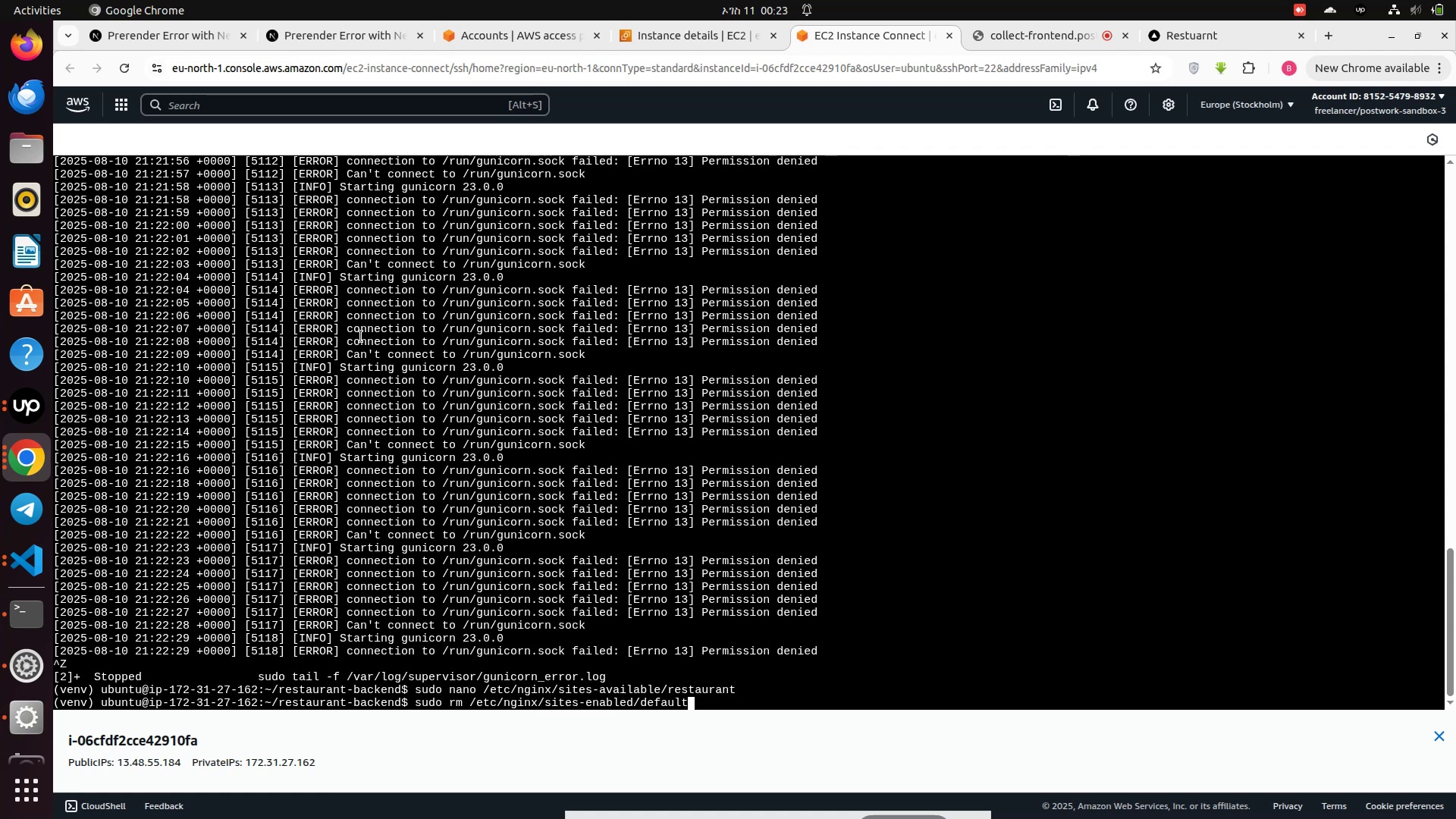 
key(ArrowUp)
 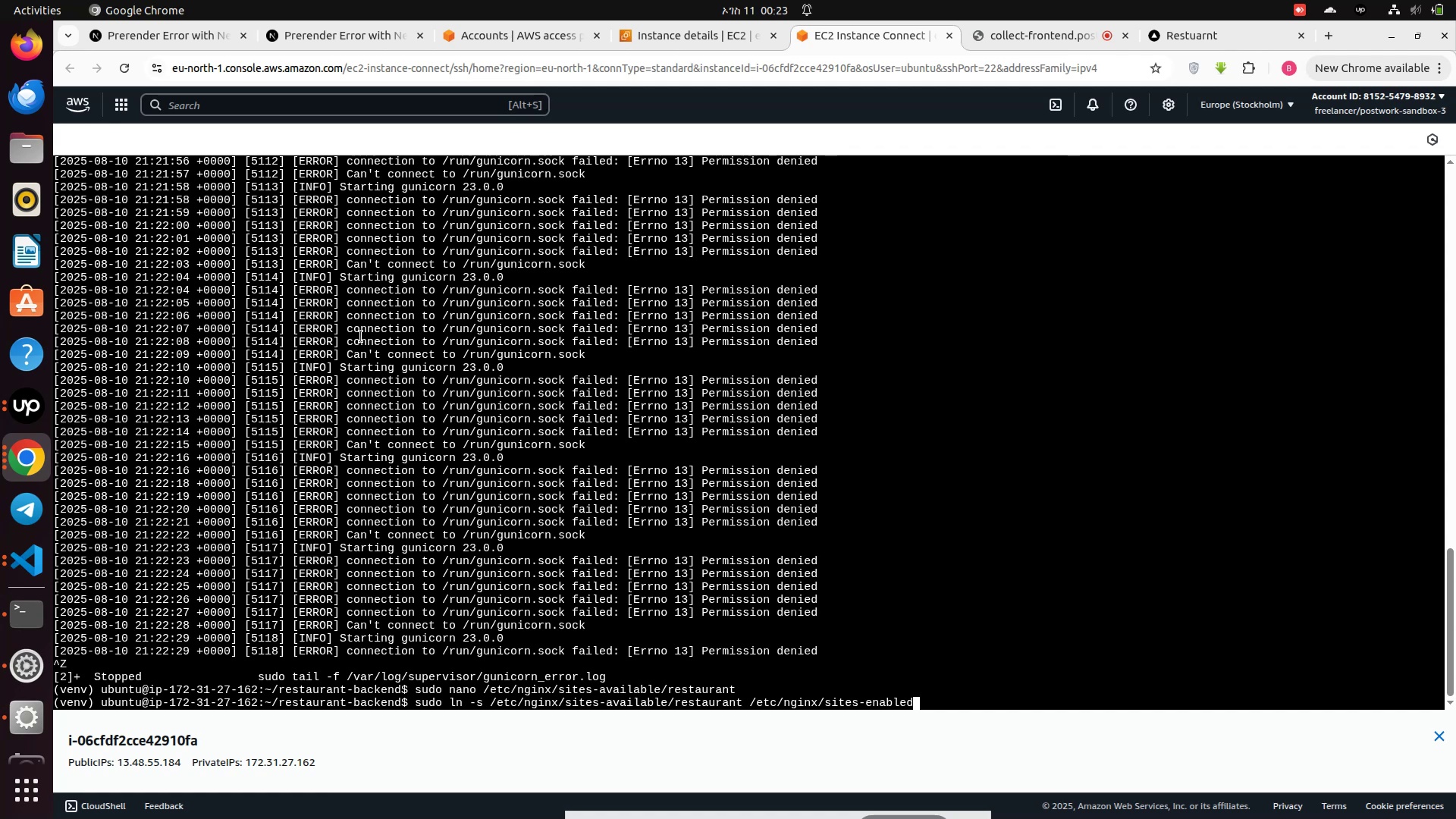 
key(ArrowUp)
 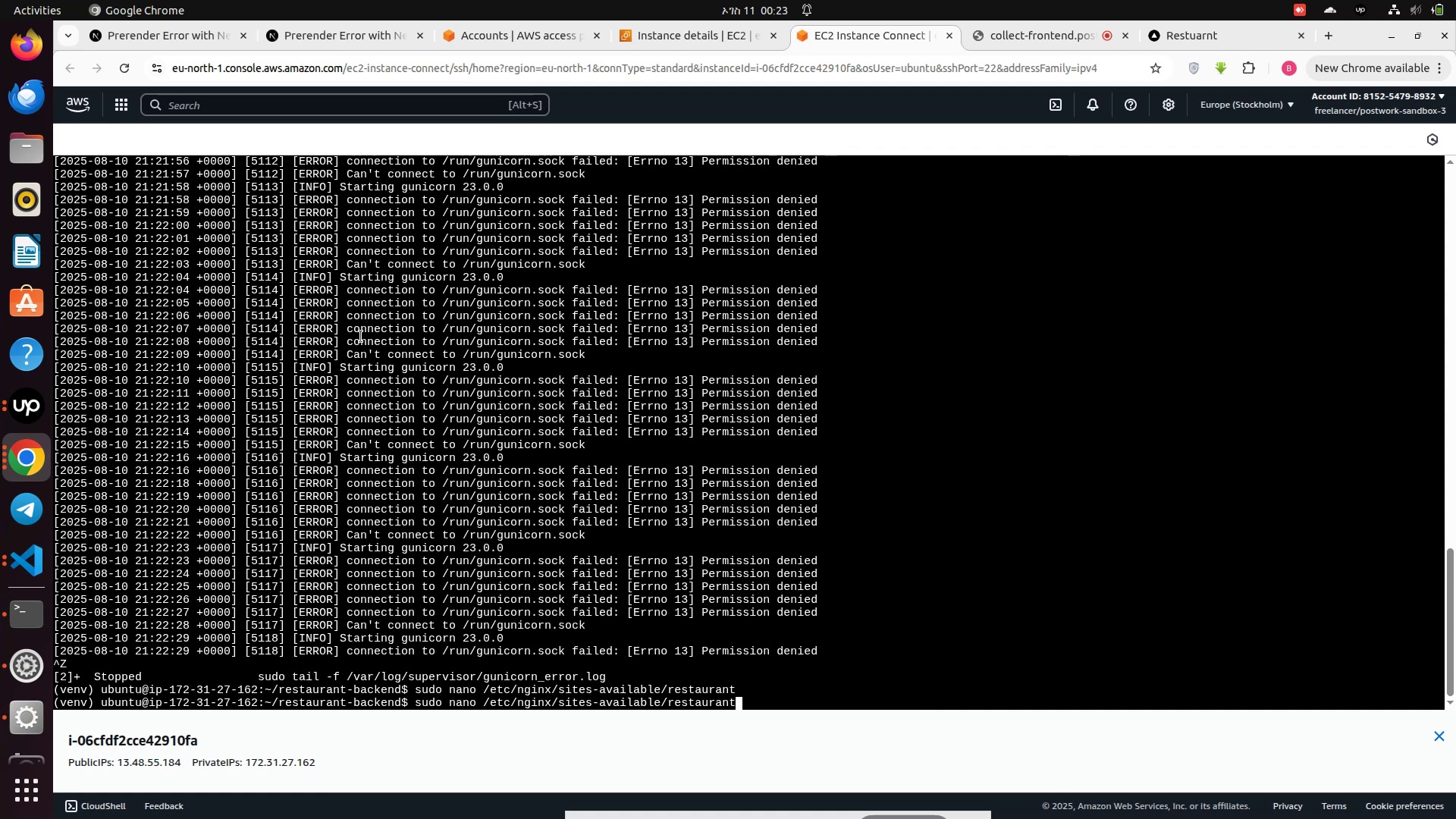 
key(ArrowUp)
 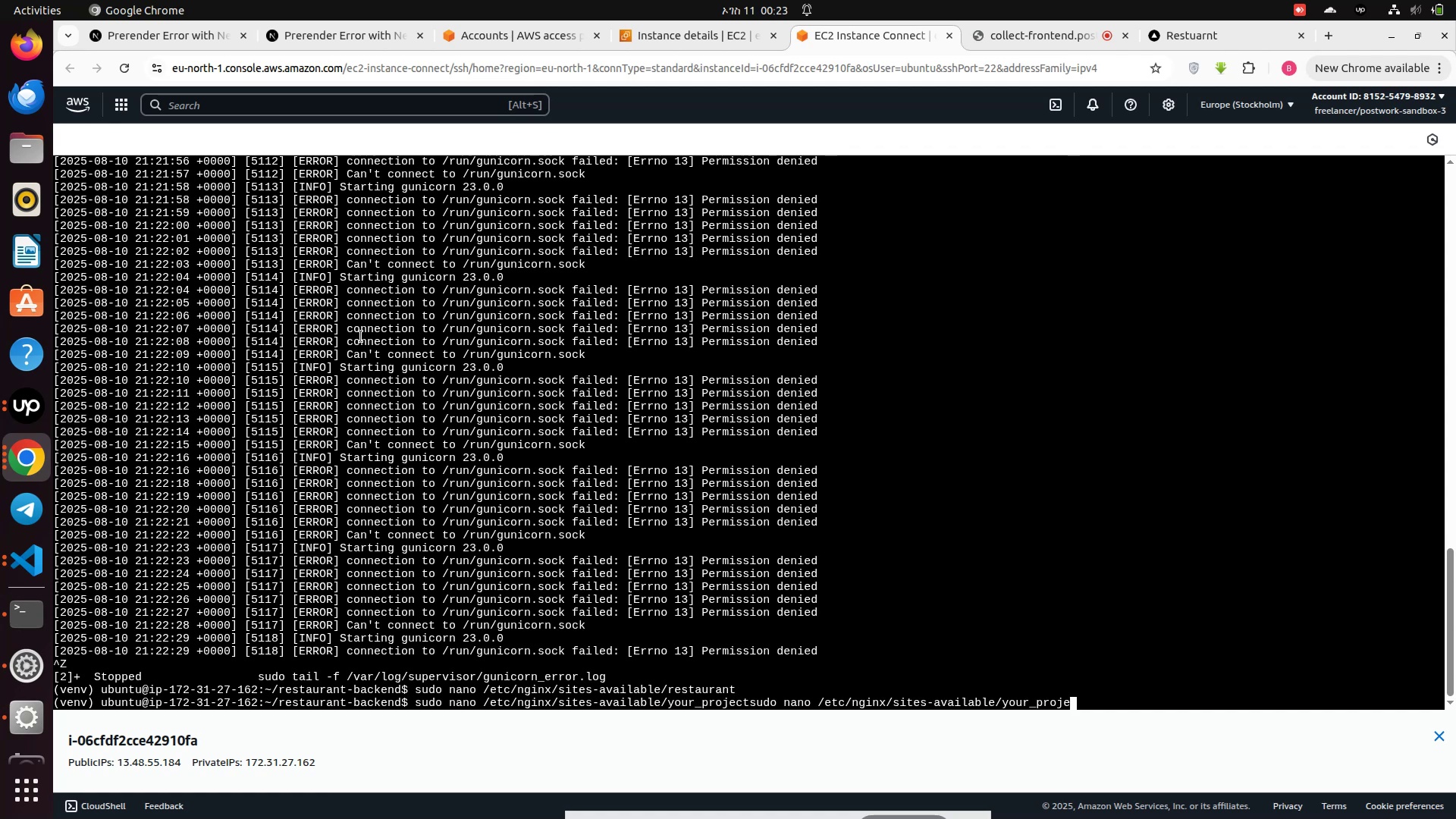 
key(ArrowUp)
 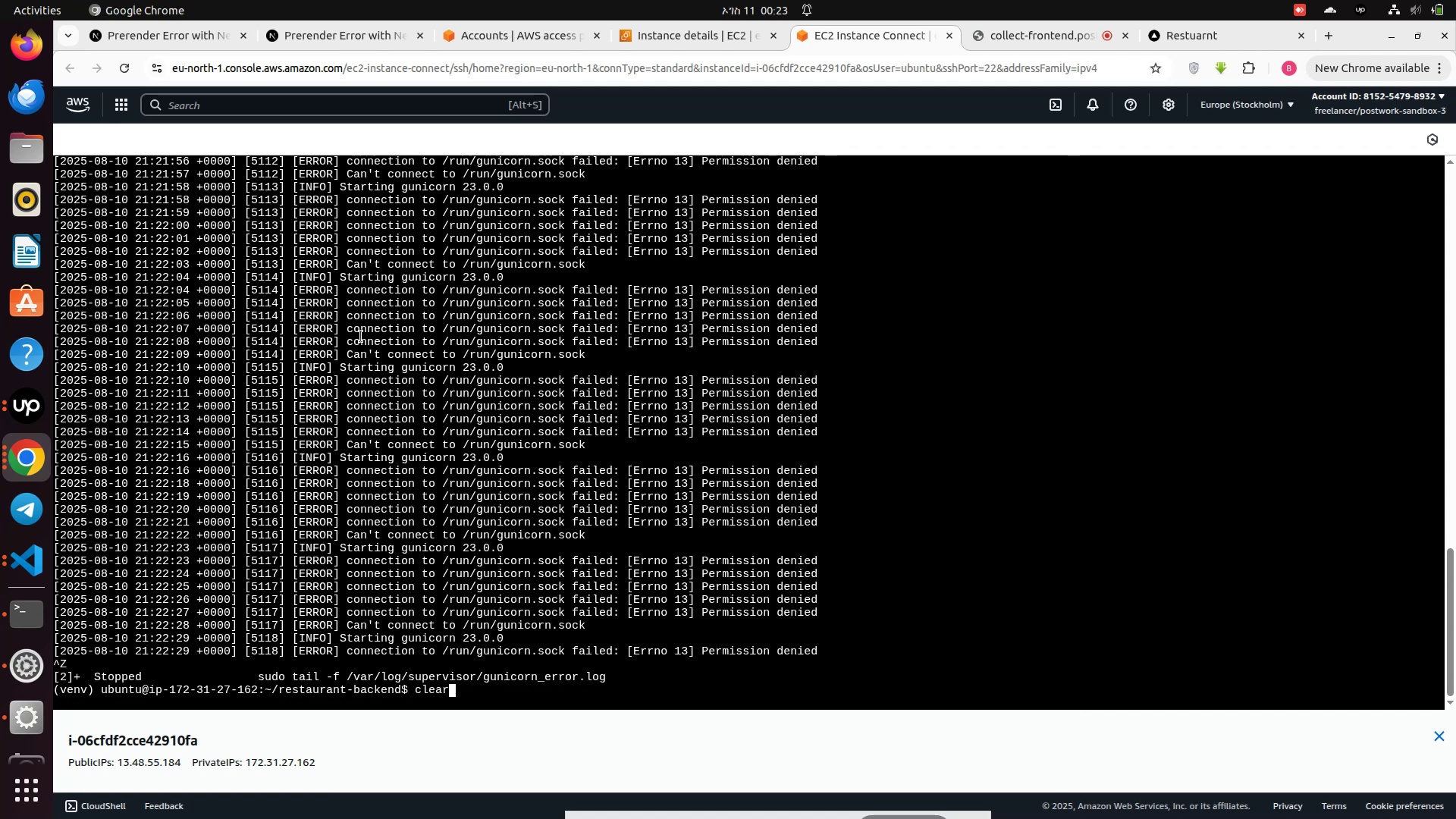 
key(ArrowUp)
 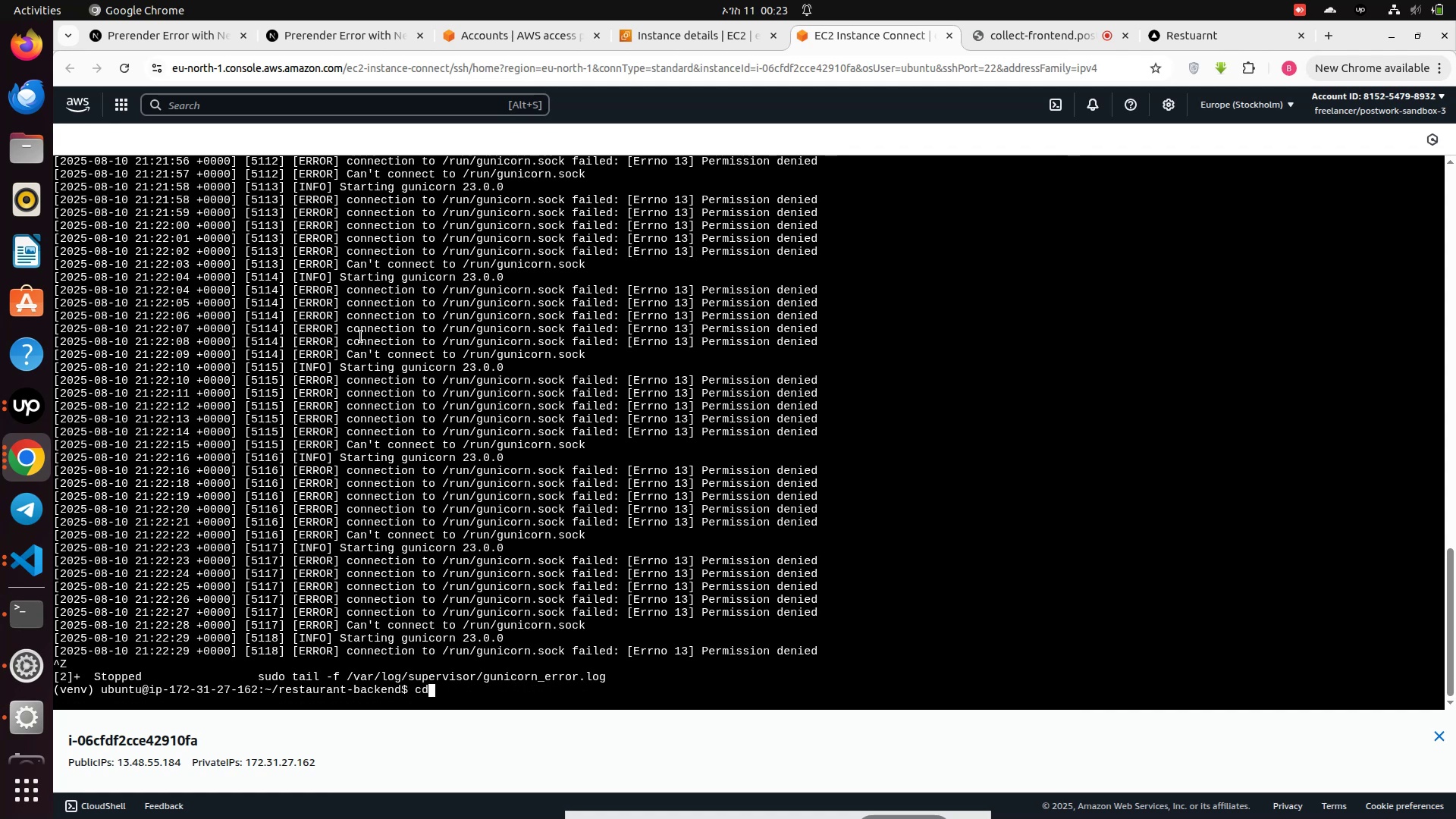 
key(ArrowDown)
 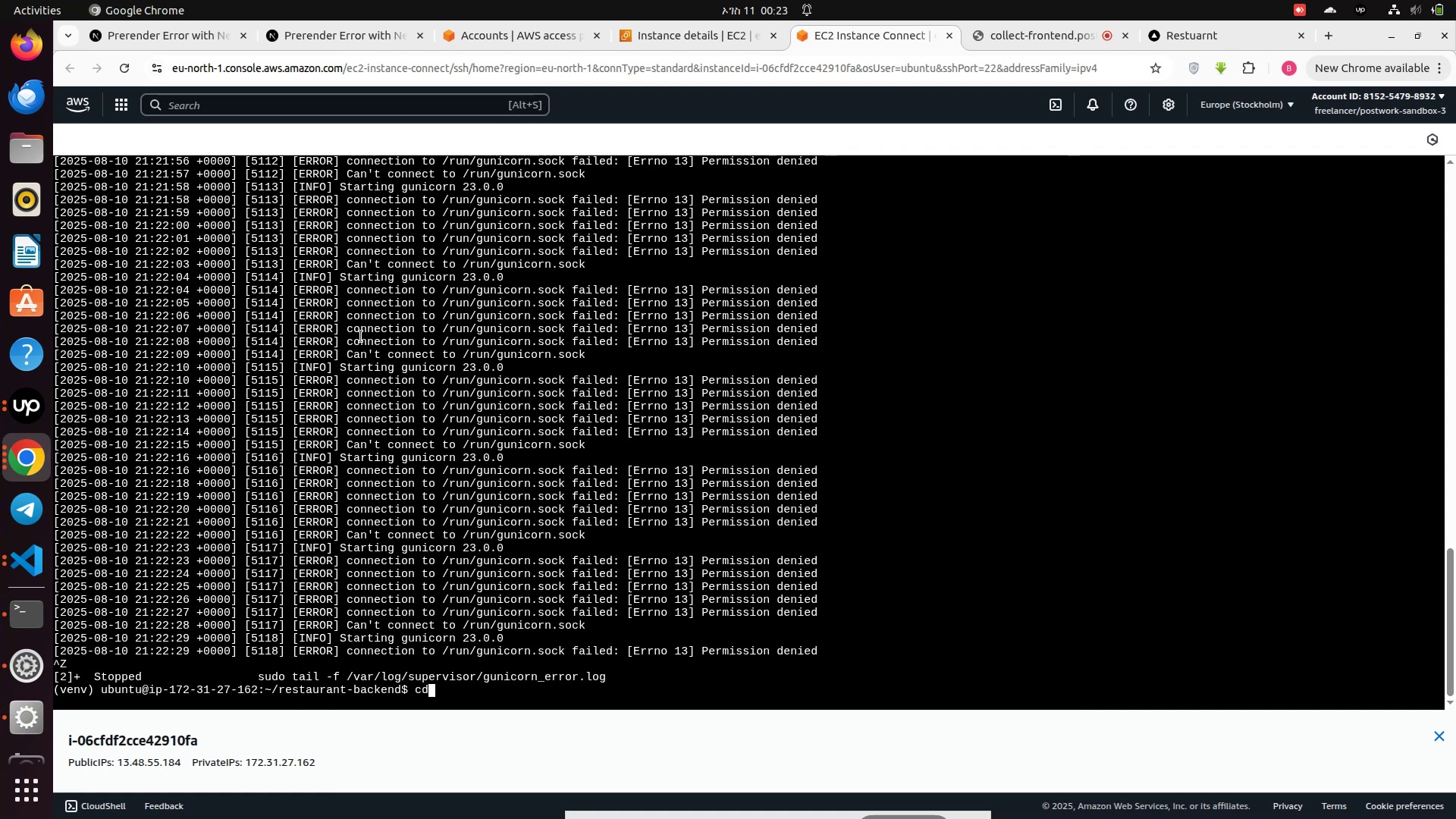 
key(ArrowDown)
 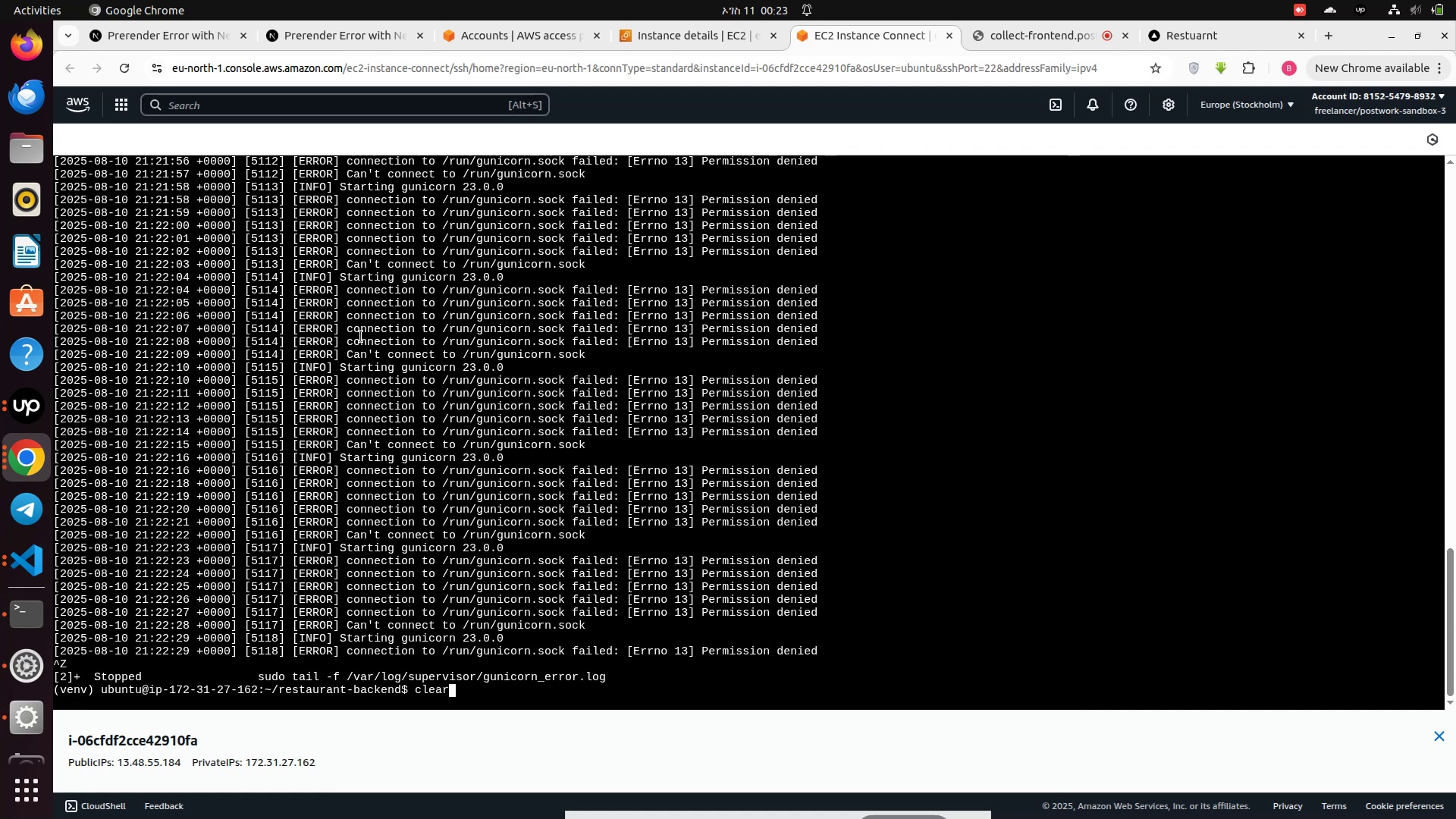 
key(ArrowDown)
 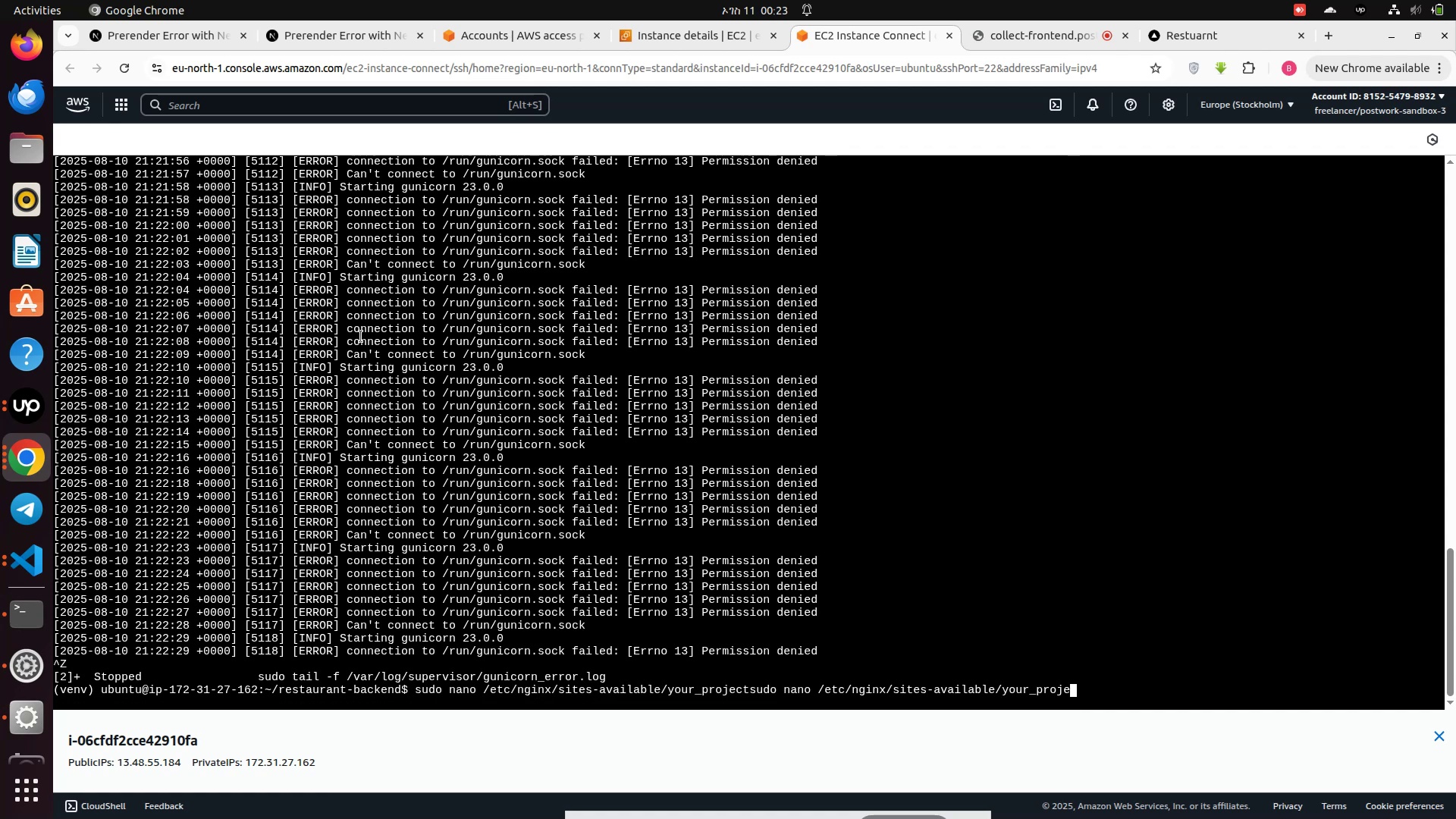 
key(ArrowDown)
 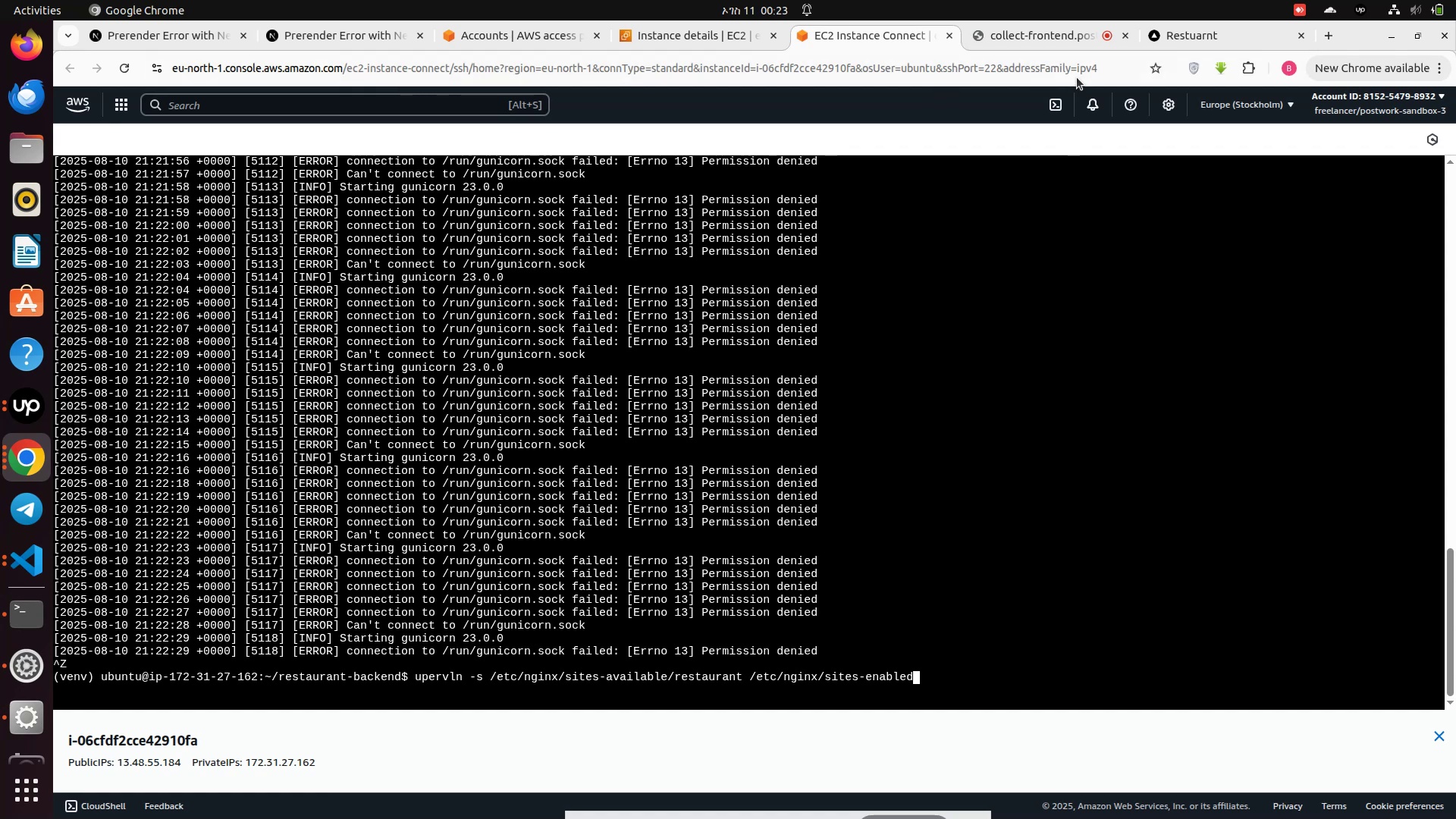 
wait(5.0)
 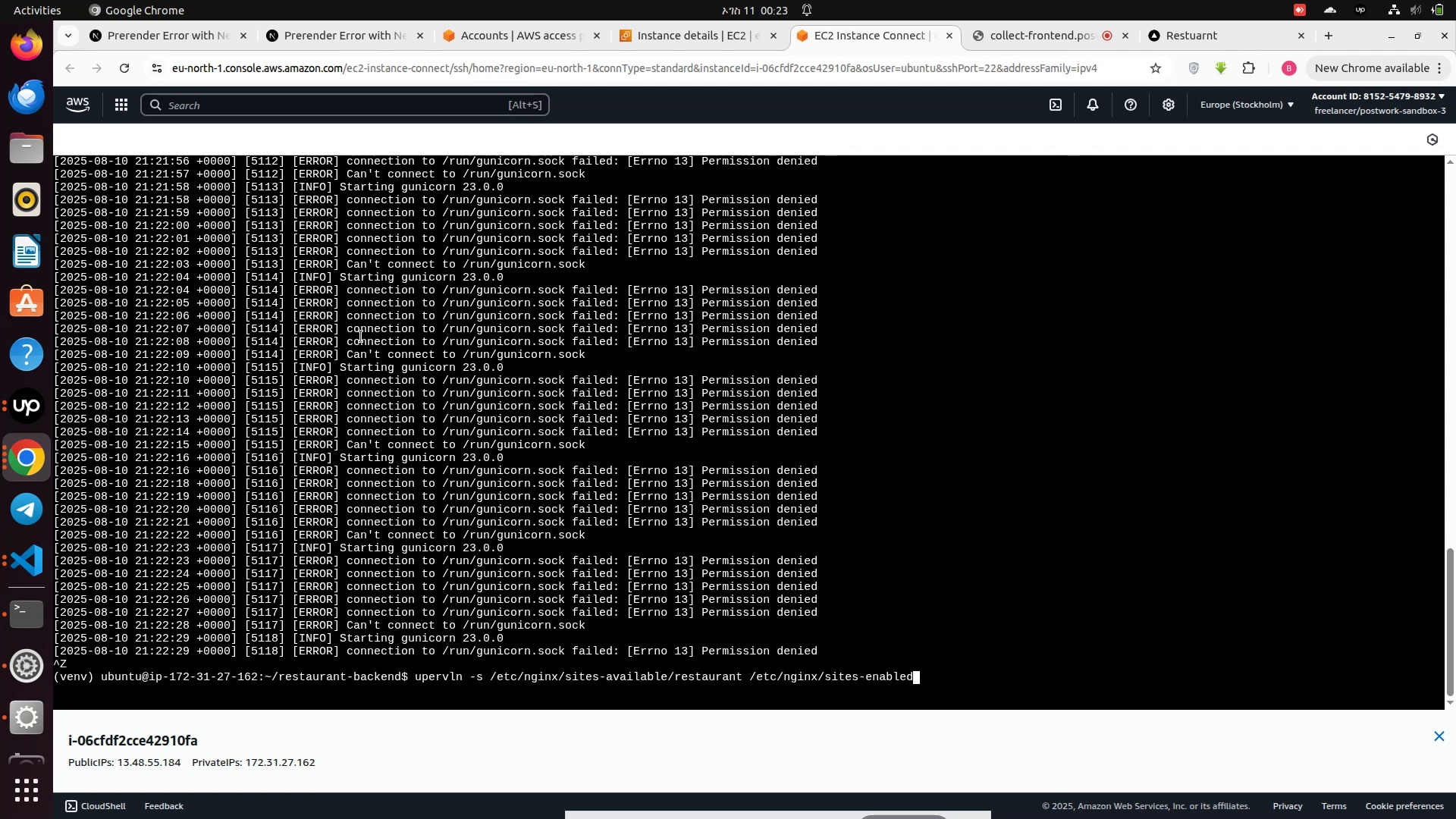 
left_click([30, 453])
 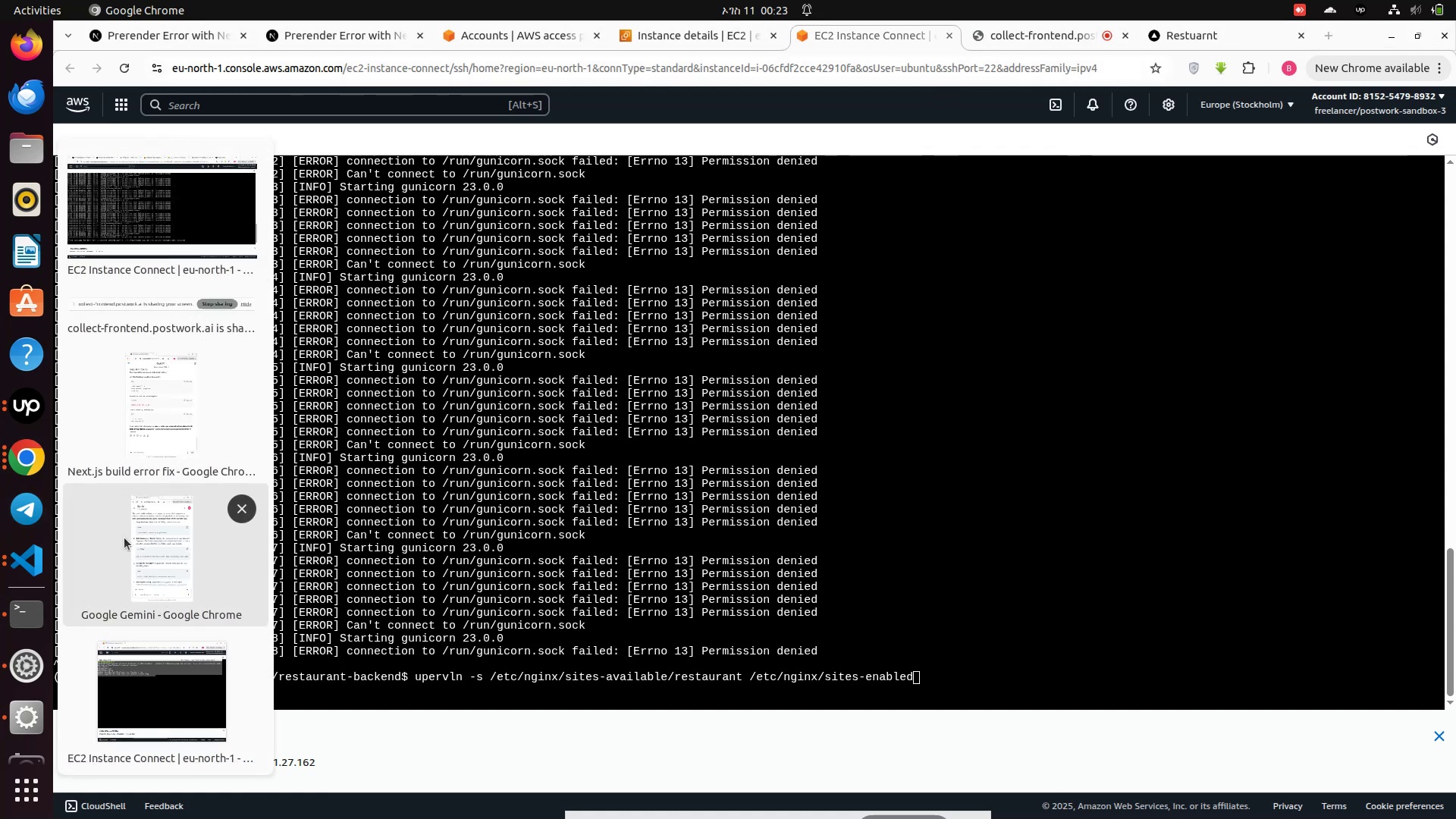 
left_click([124, 538])
 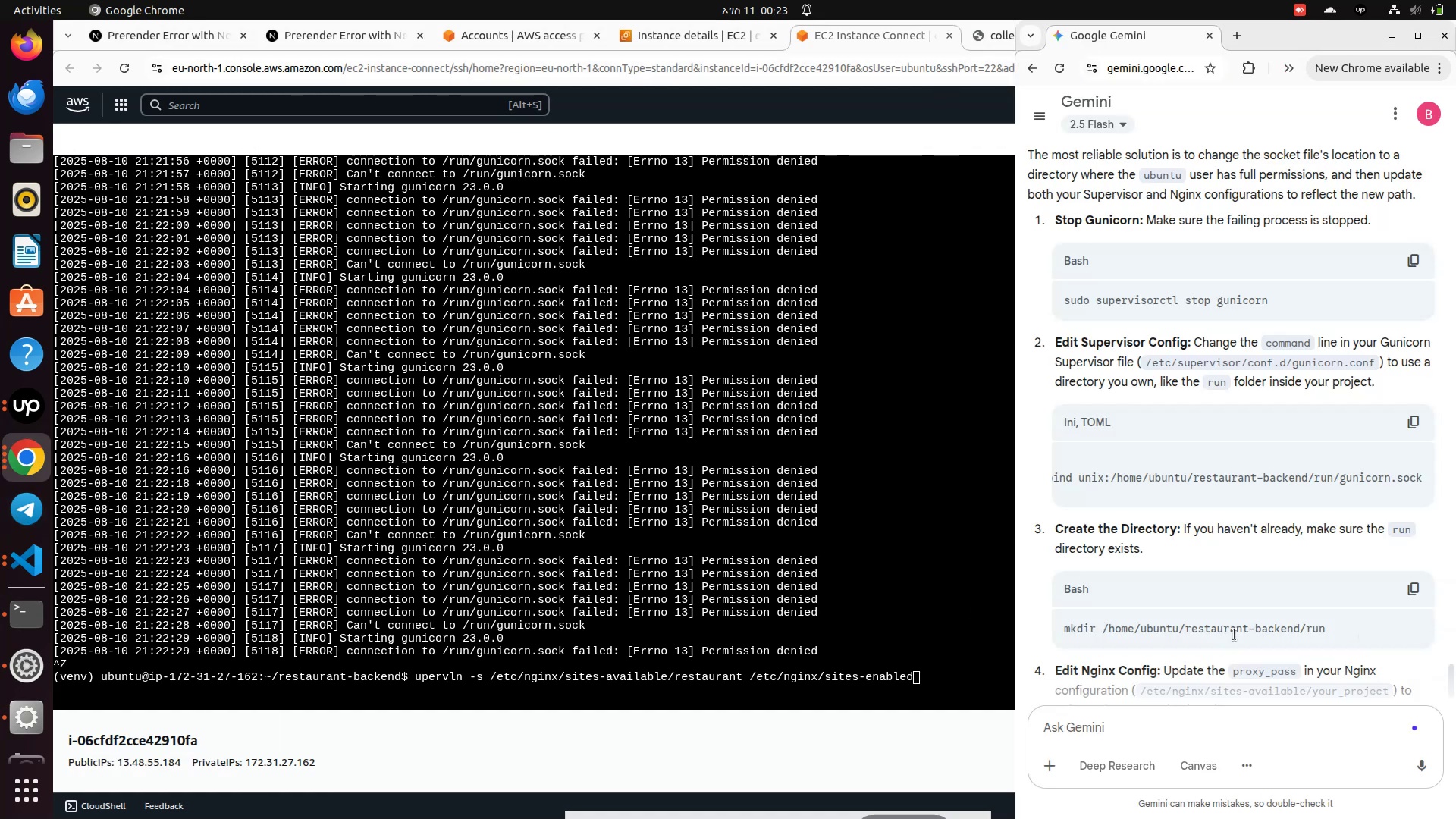 
scroll: coordinate [1227, 636], scroll_direction: up, amount: 1.0
 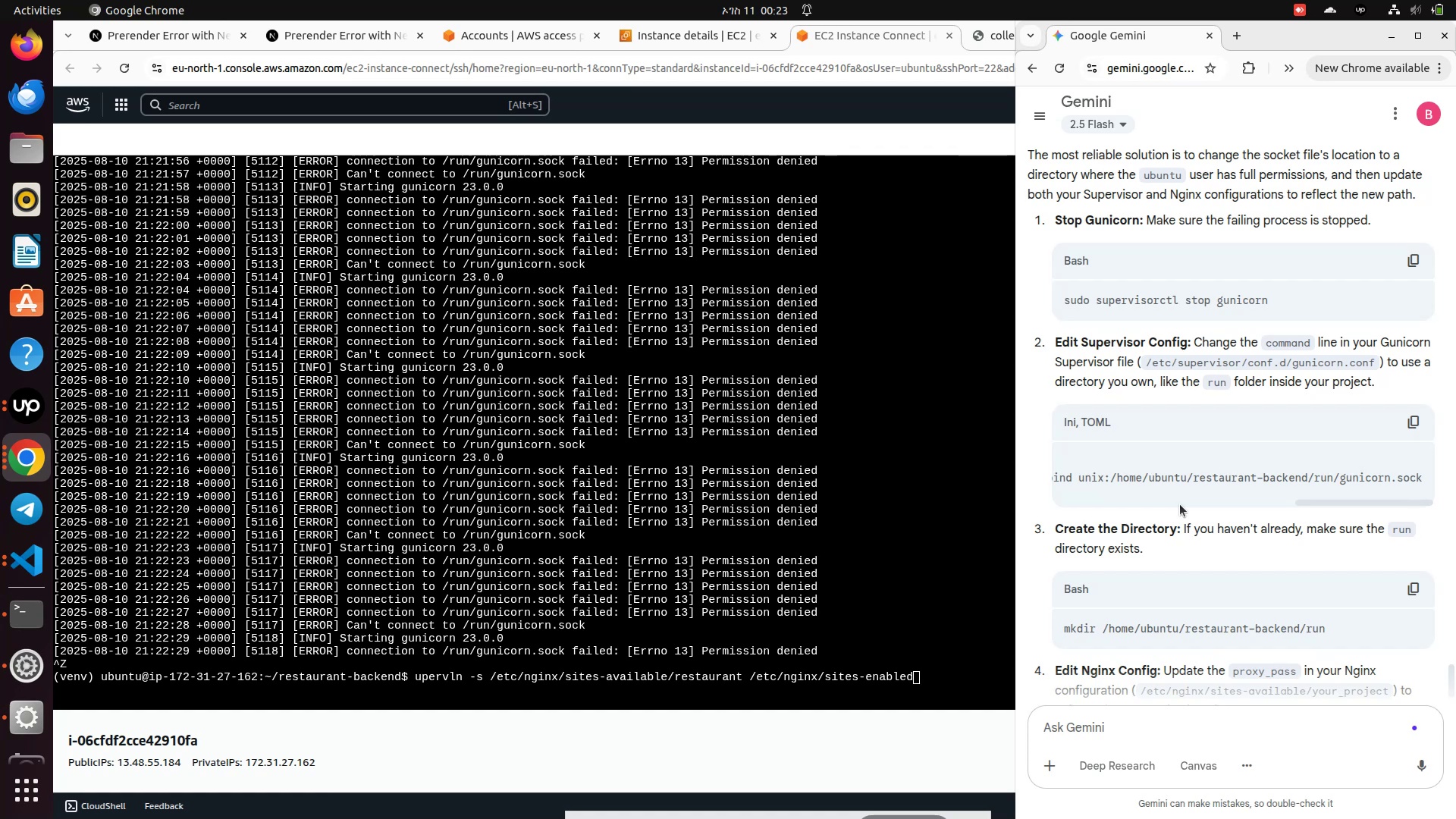 
wait(9.75)
 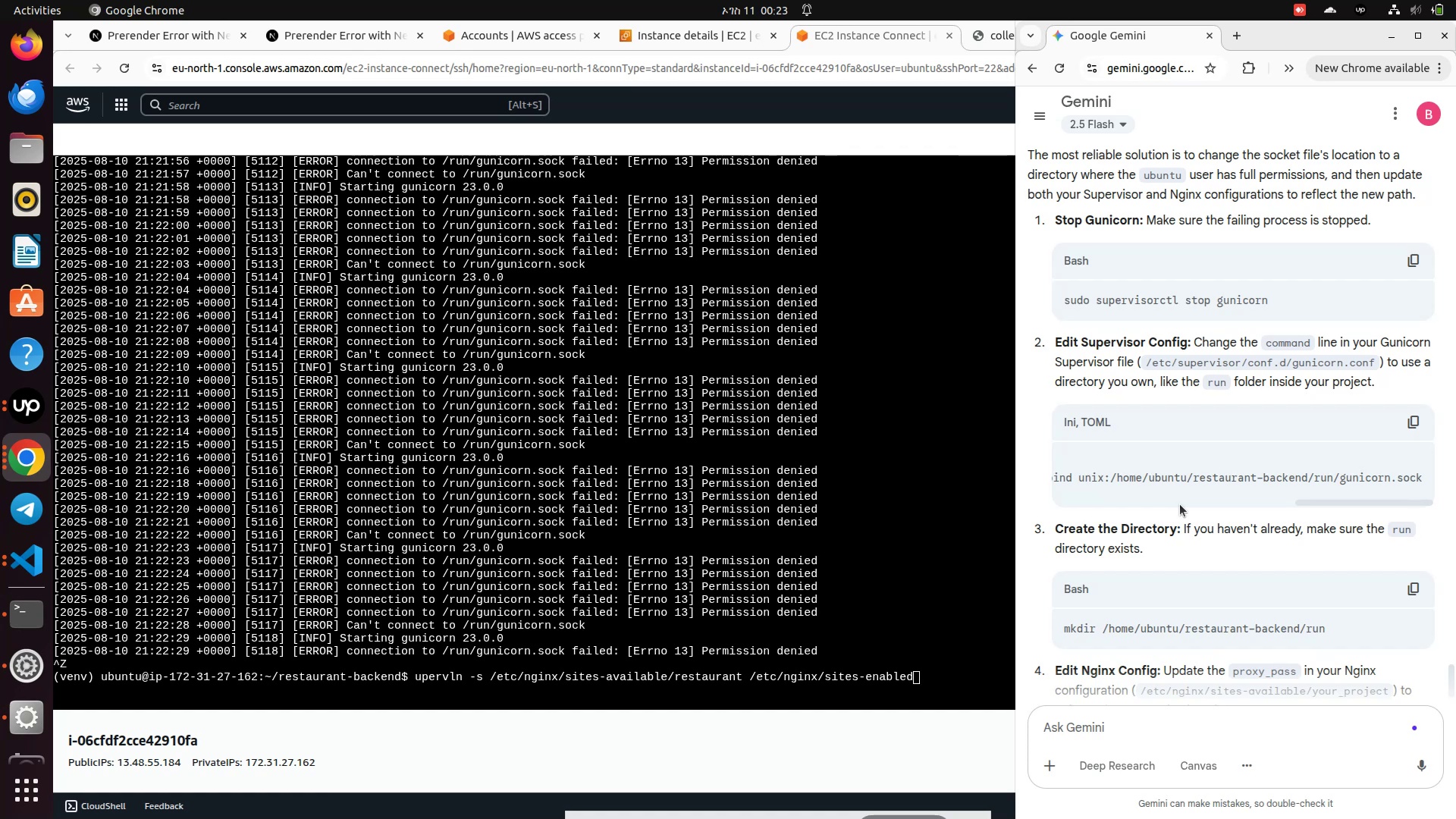 
left_click([908, 249])
 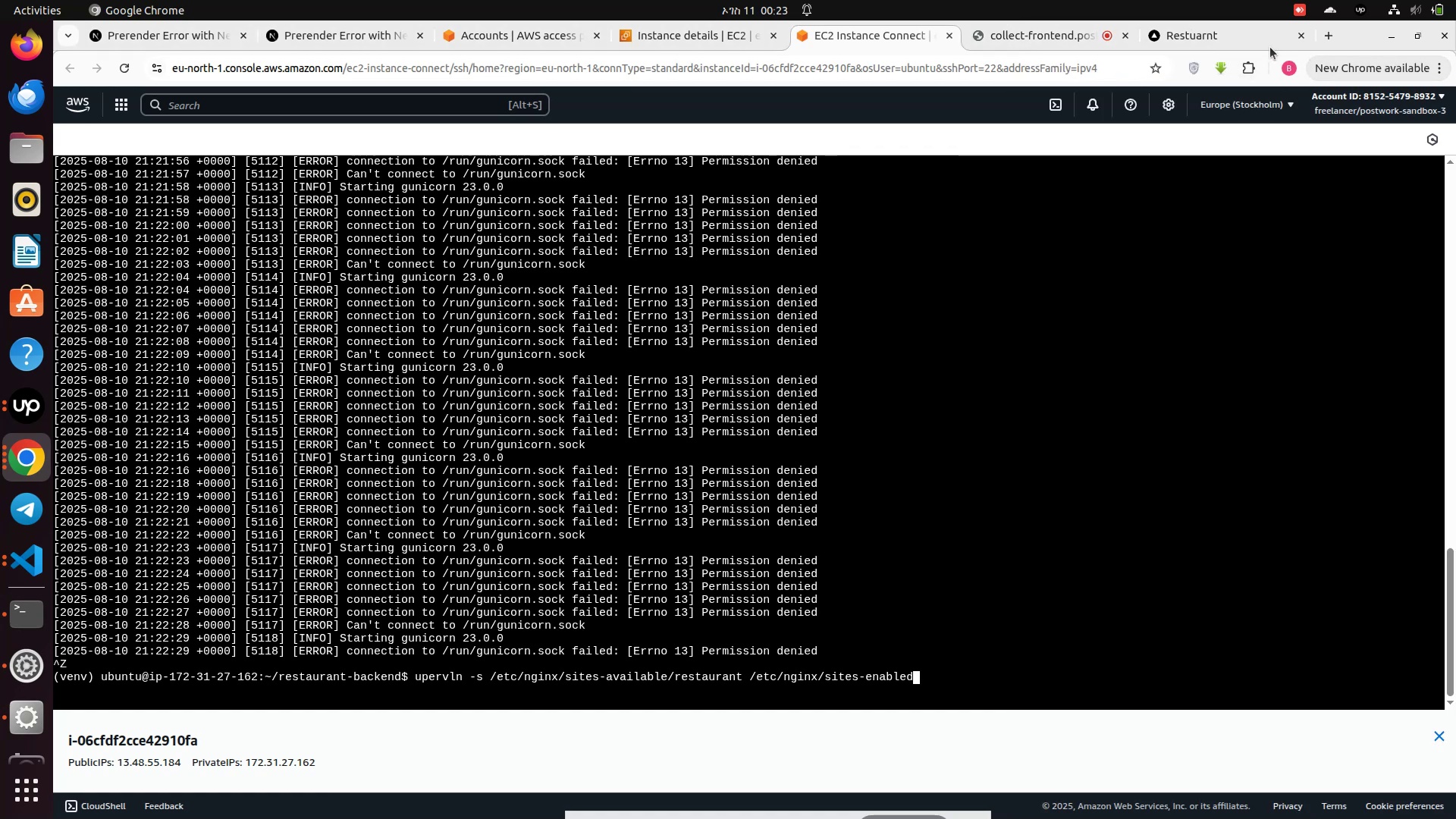 
left_click_drag(start_coordinate=[1255, 35], to_coordinate=[34, 306])
 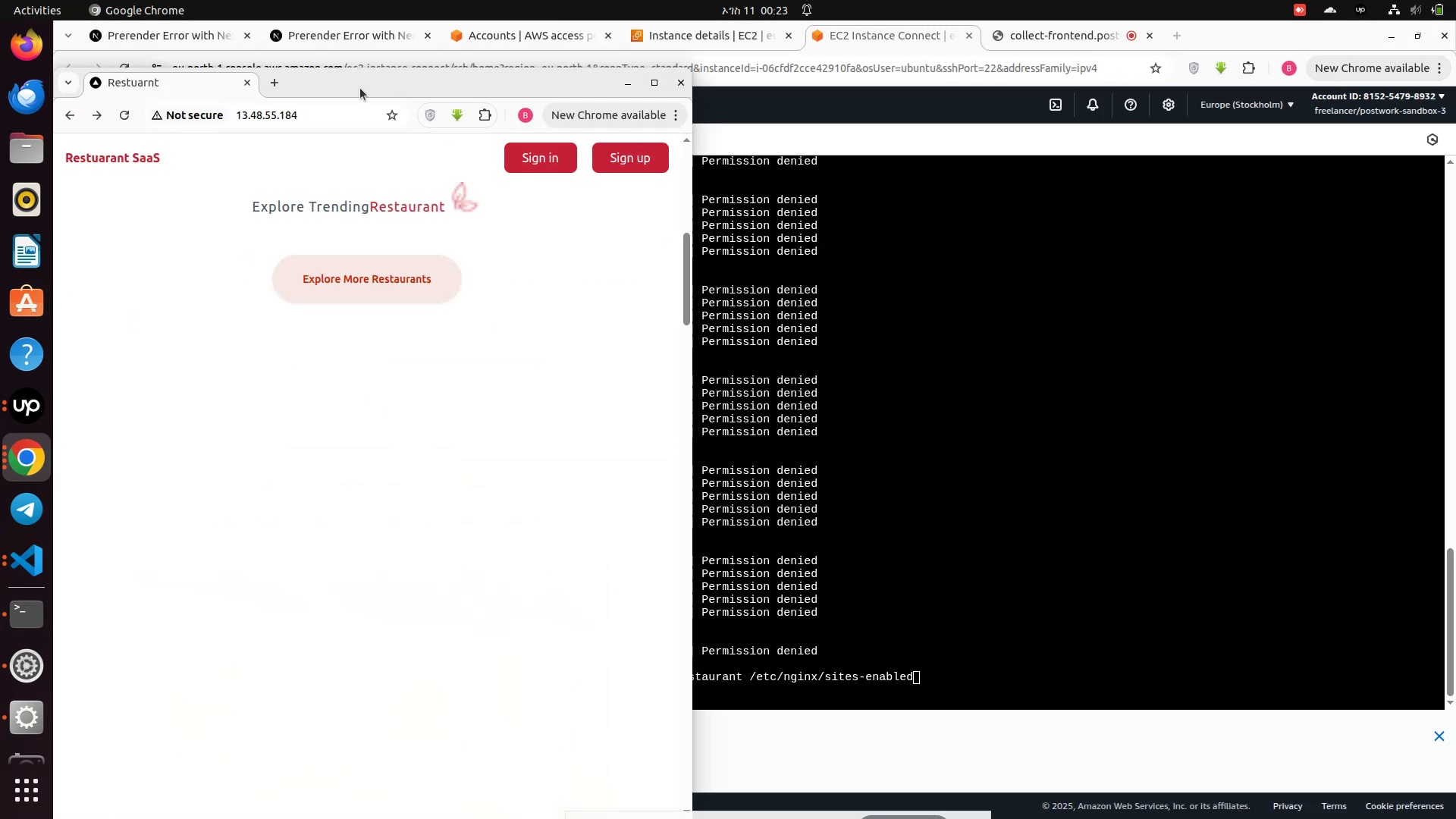 
left_click_drag(start_coordinate=[397, 86], to_coordinate=[0, 87])
 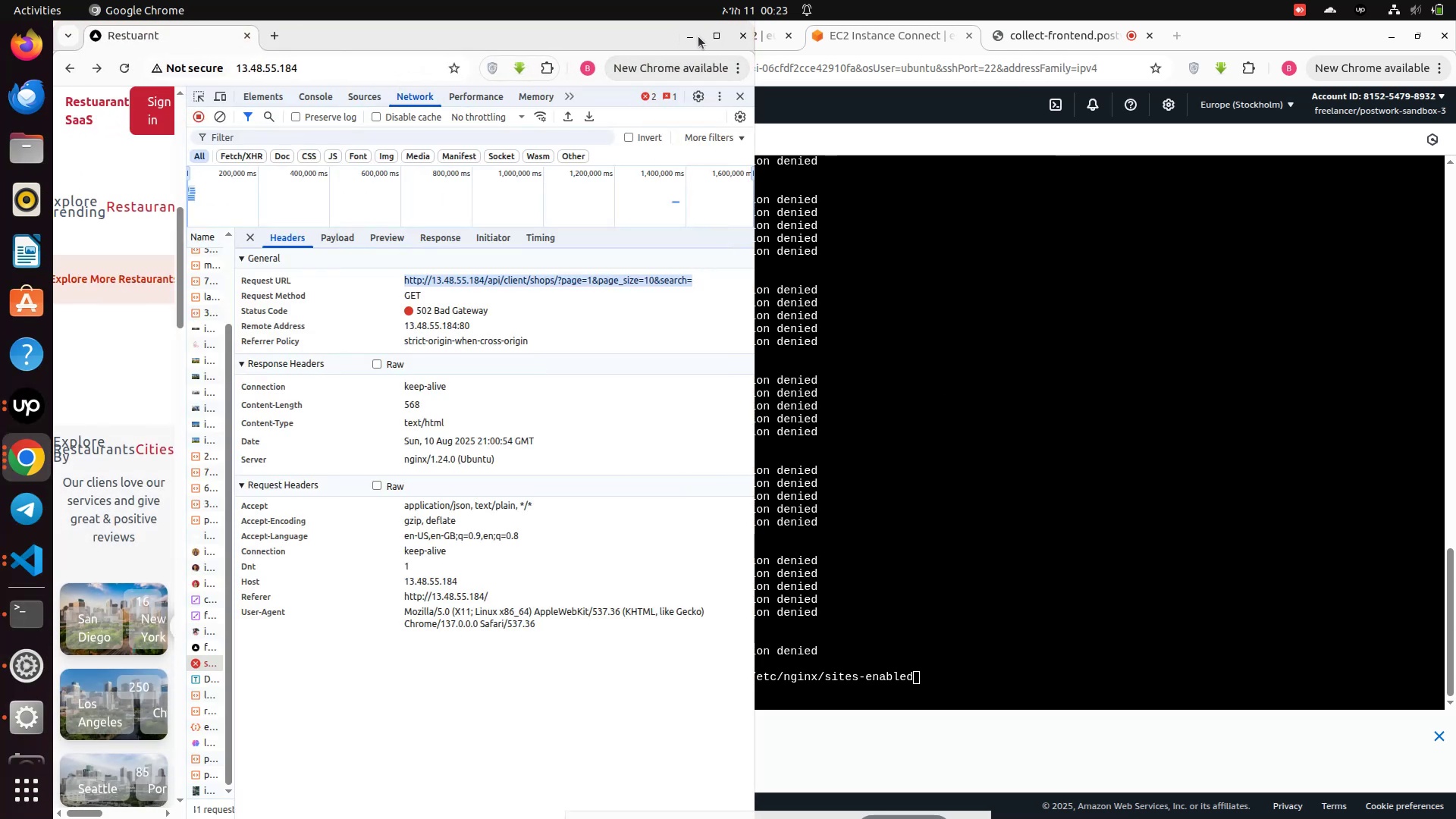 
left_click_drag(start_coordinate=[604, 35], to_coordinate=[1269, 26])
 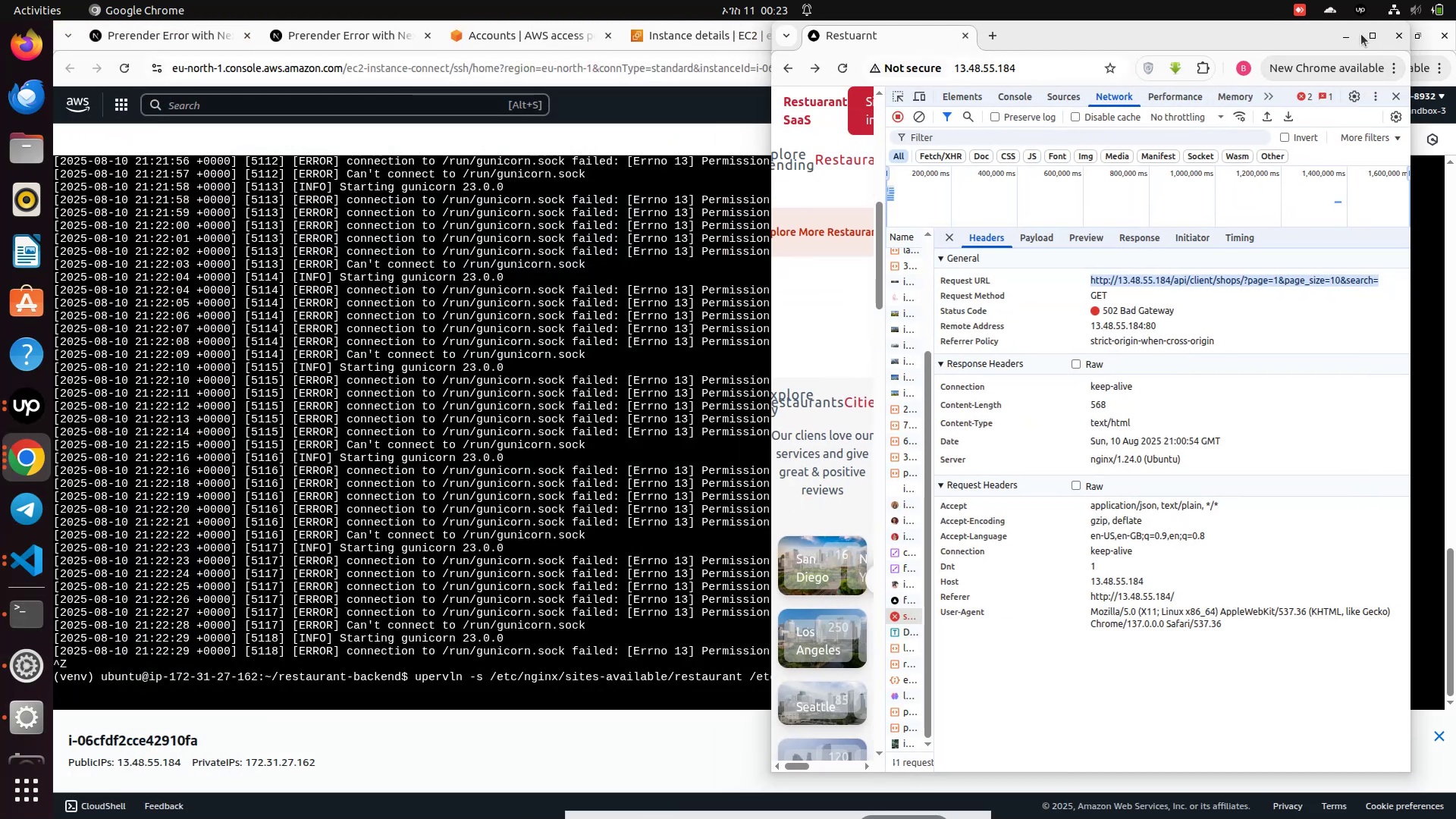 
left_click([1370, 35])
 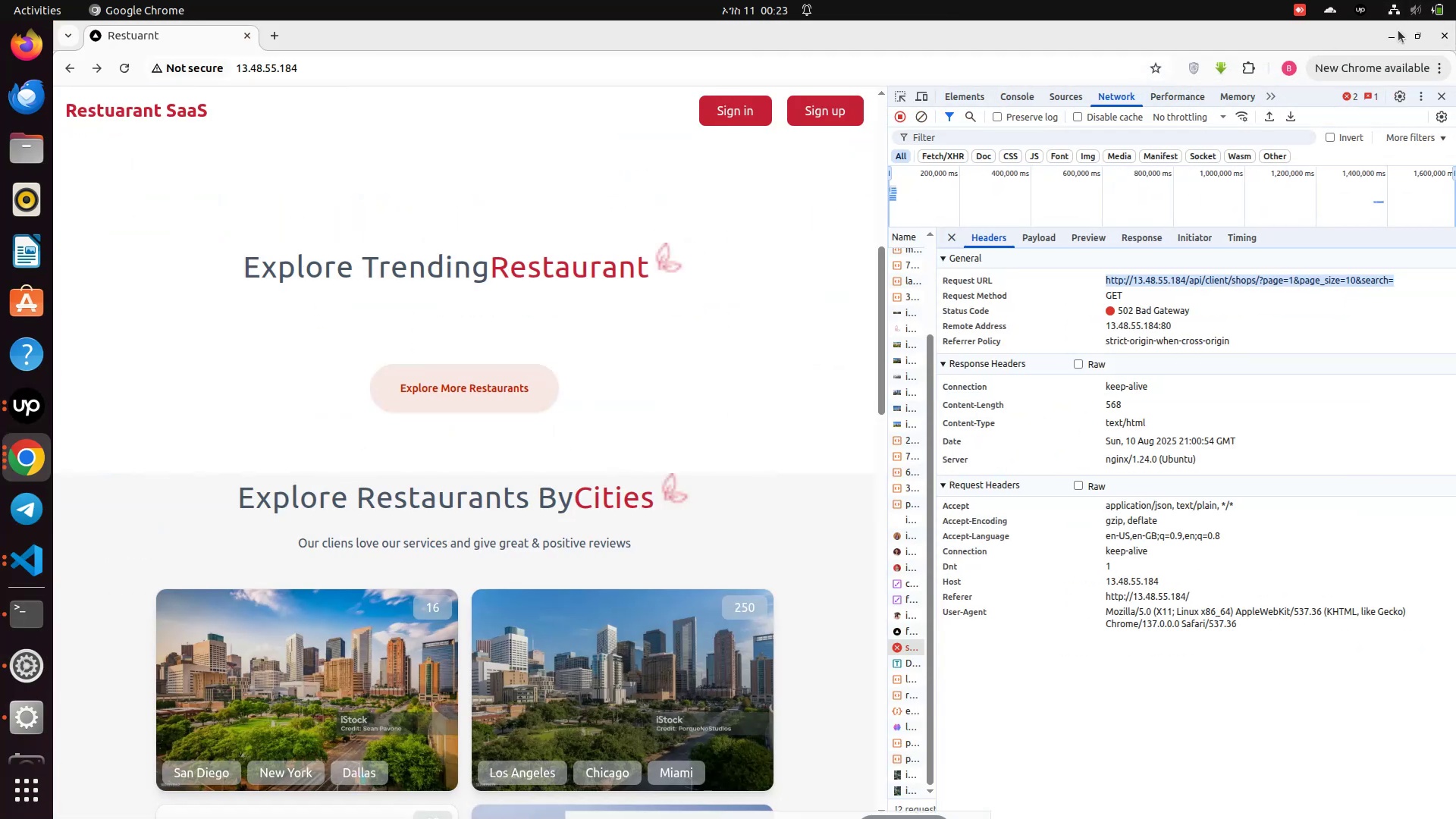 
left_click([1389, 40])
 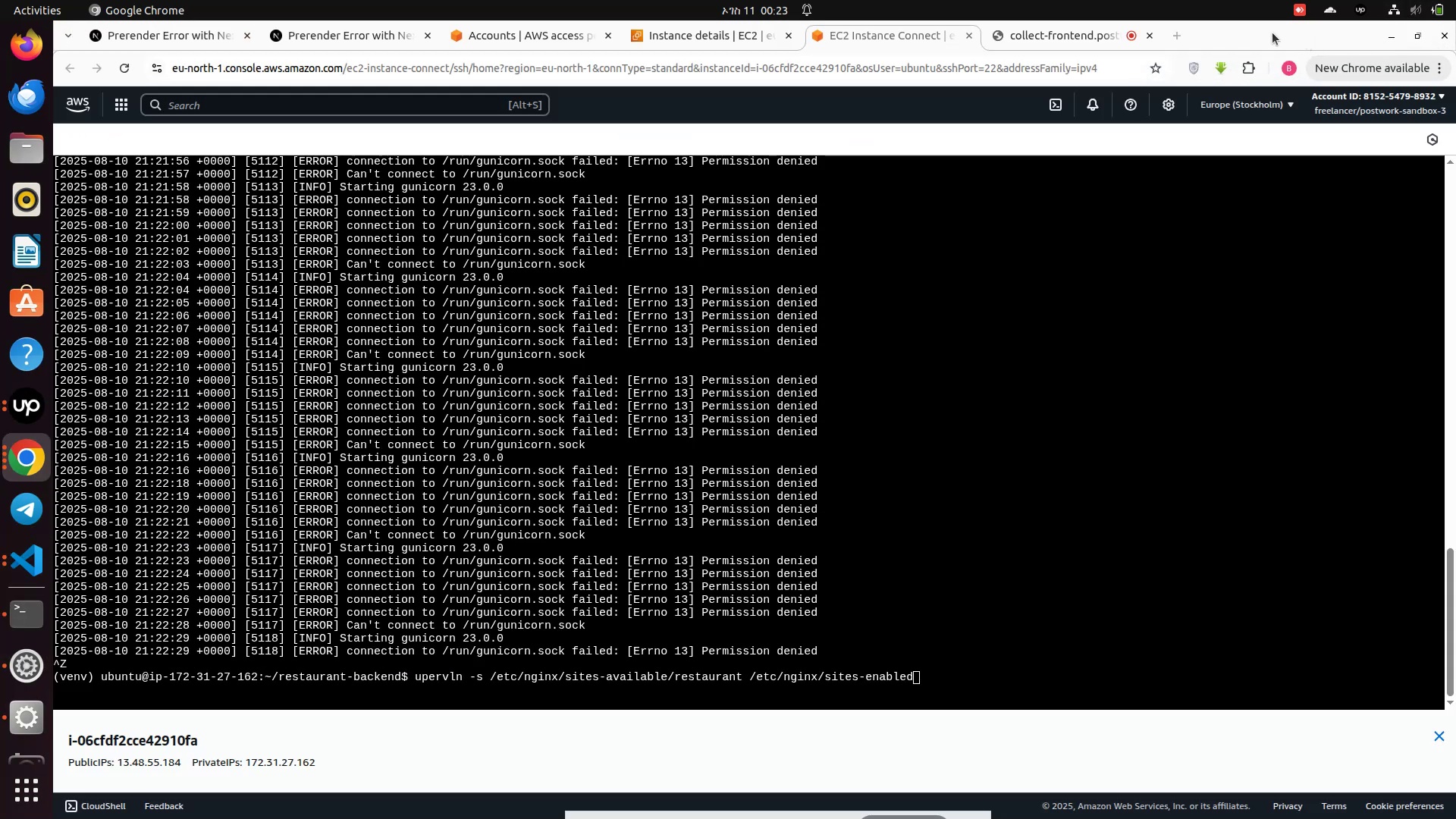 
left_click_drag(start_coordinate=[1269, 32], to_coordinate=[0, 194])
 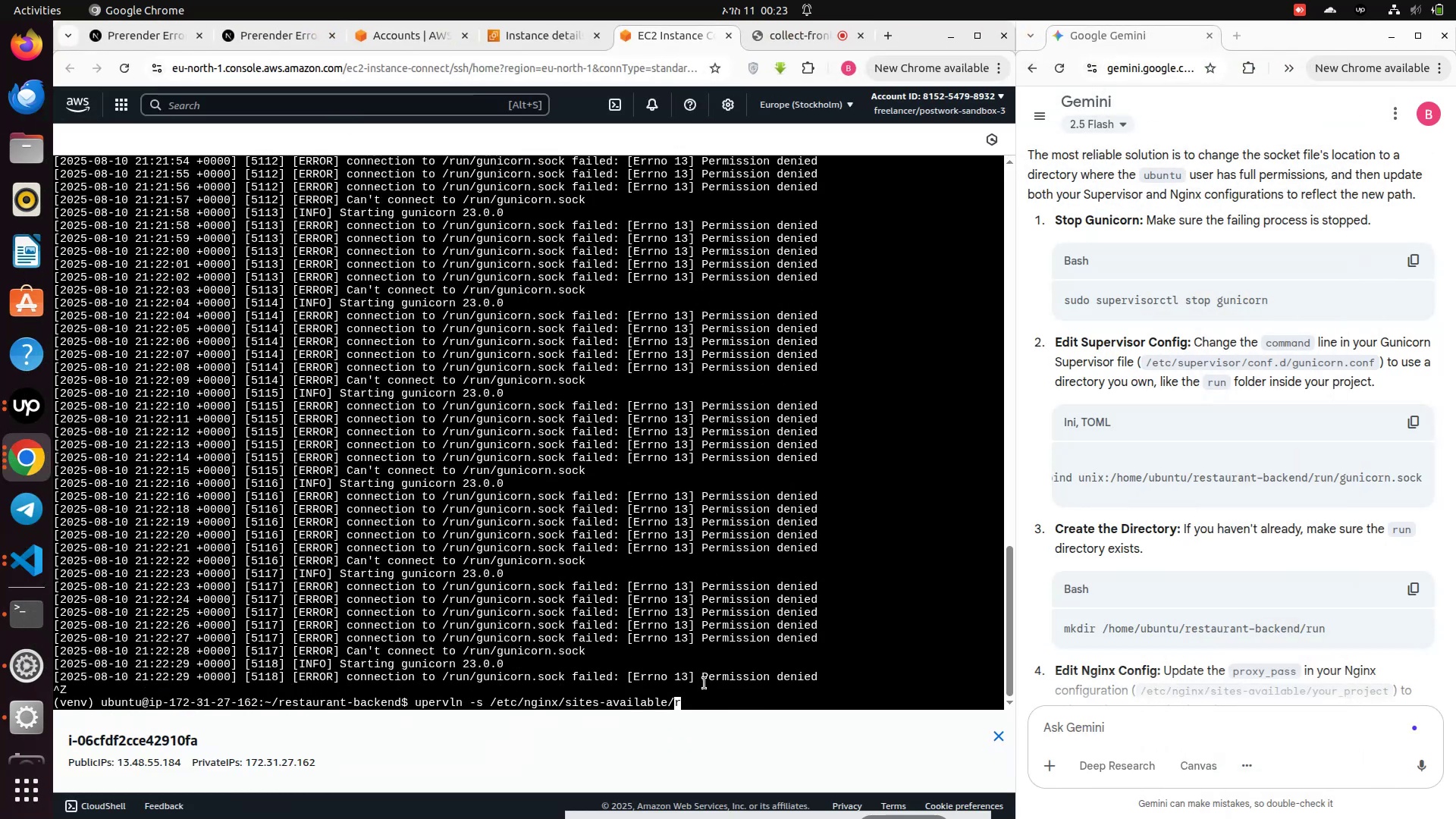 
hold_key(key=Backspace, duration=1.53)
 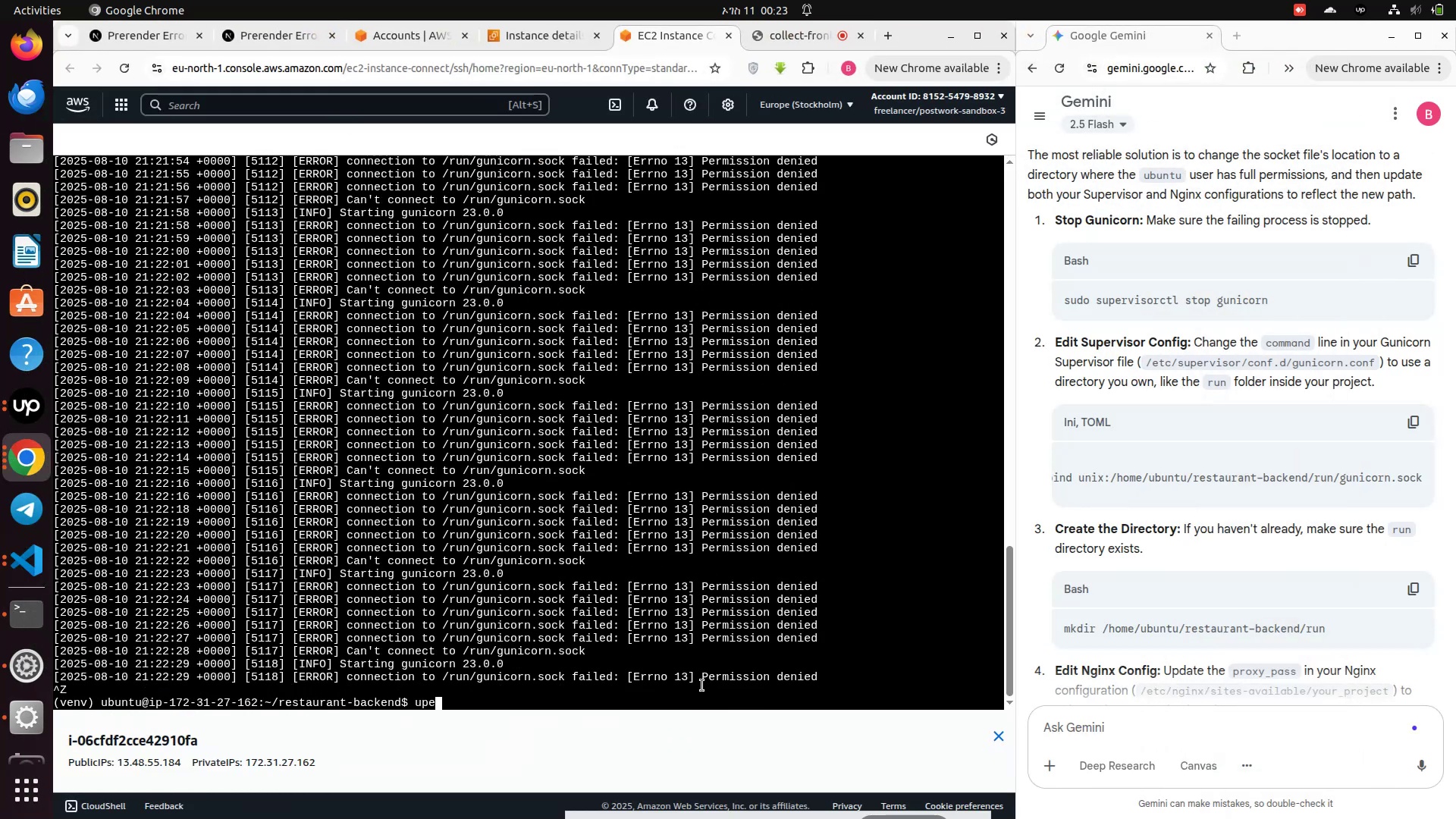 
hold_key(key=Backspace, duration=1.51)
 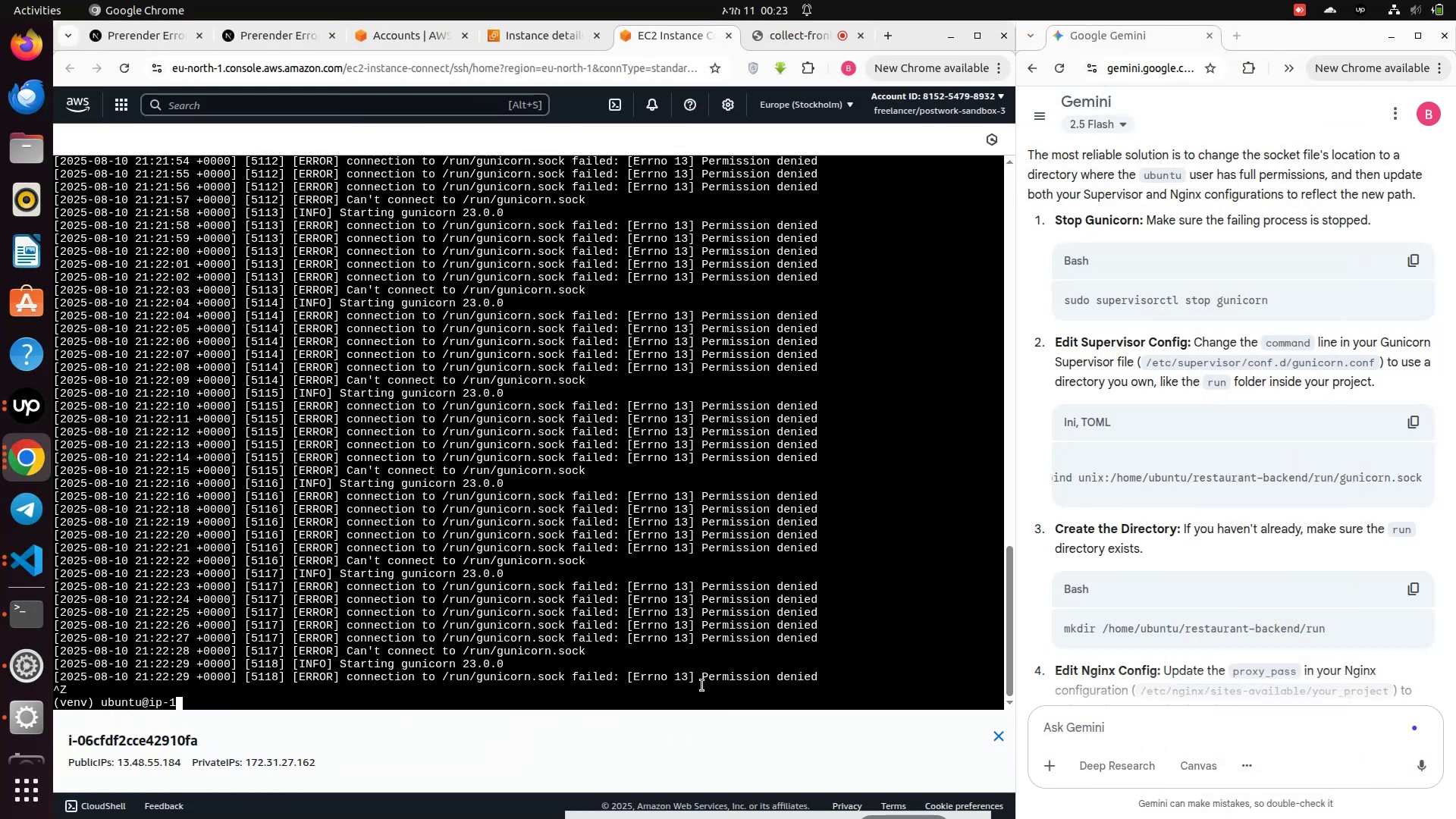 
hold_key(key=Backspace, duration=0.65)
 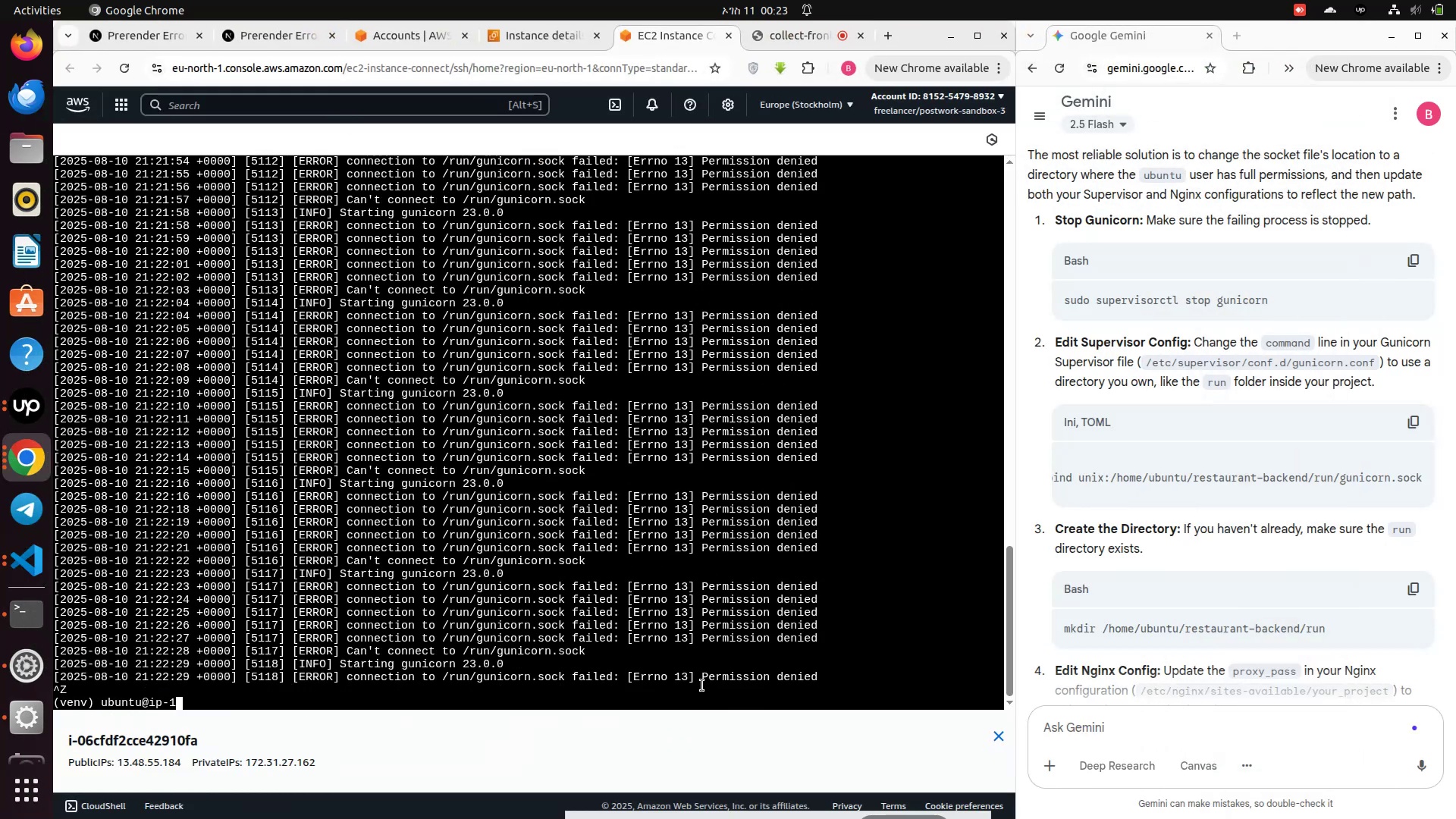 
type(clear)
 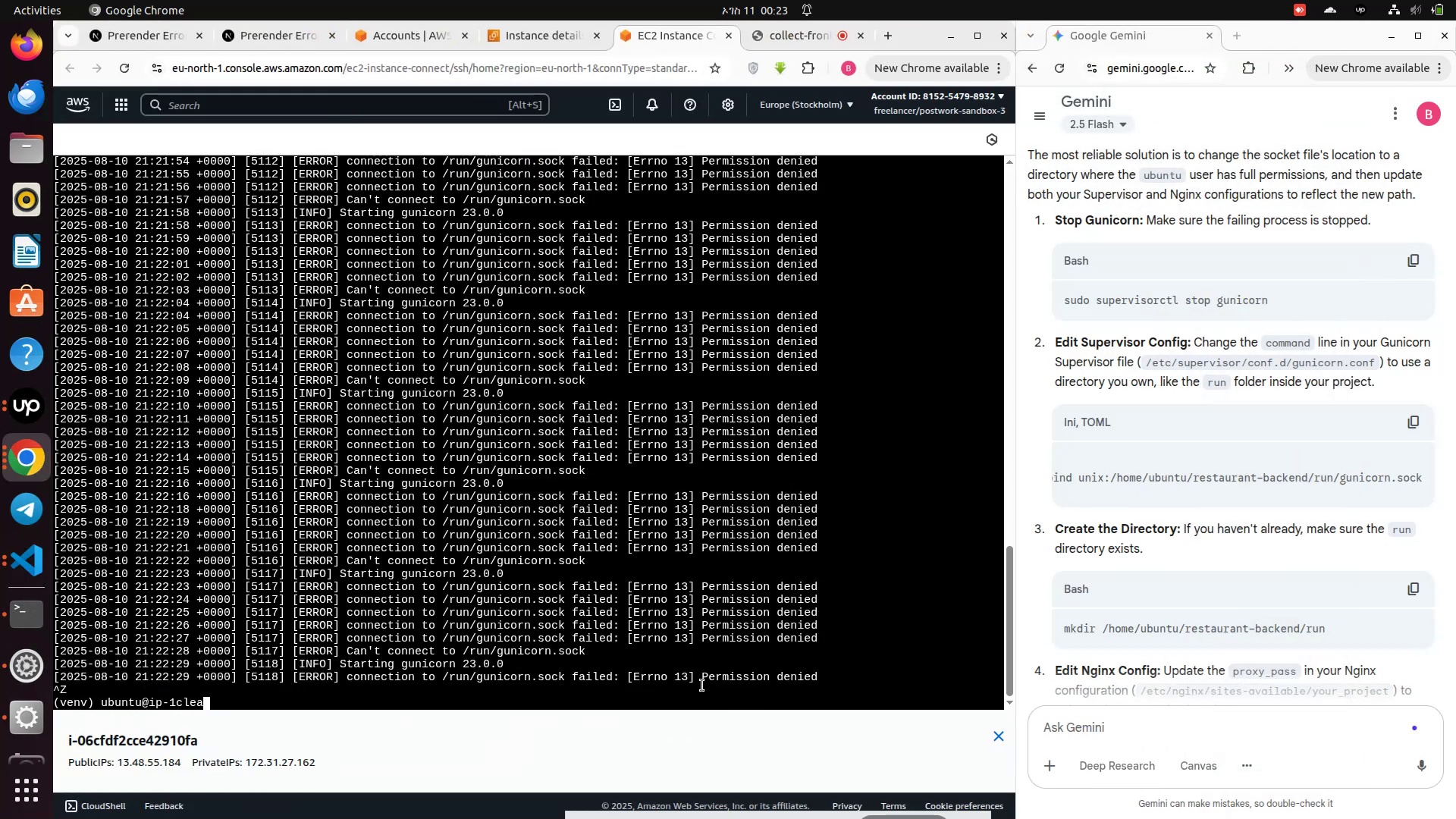 
key(Enter)
 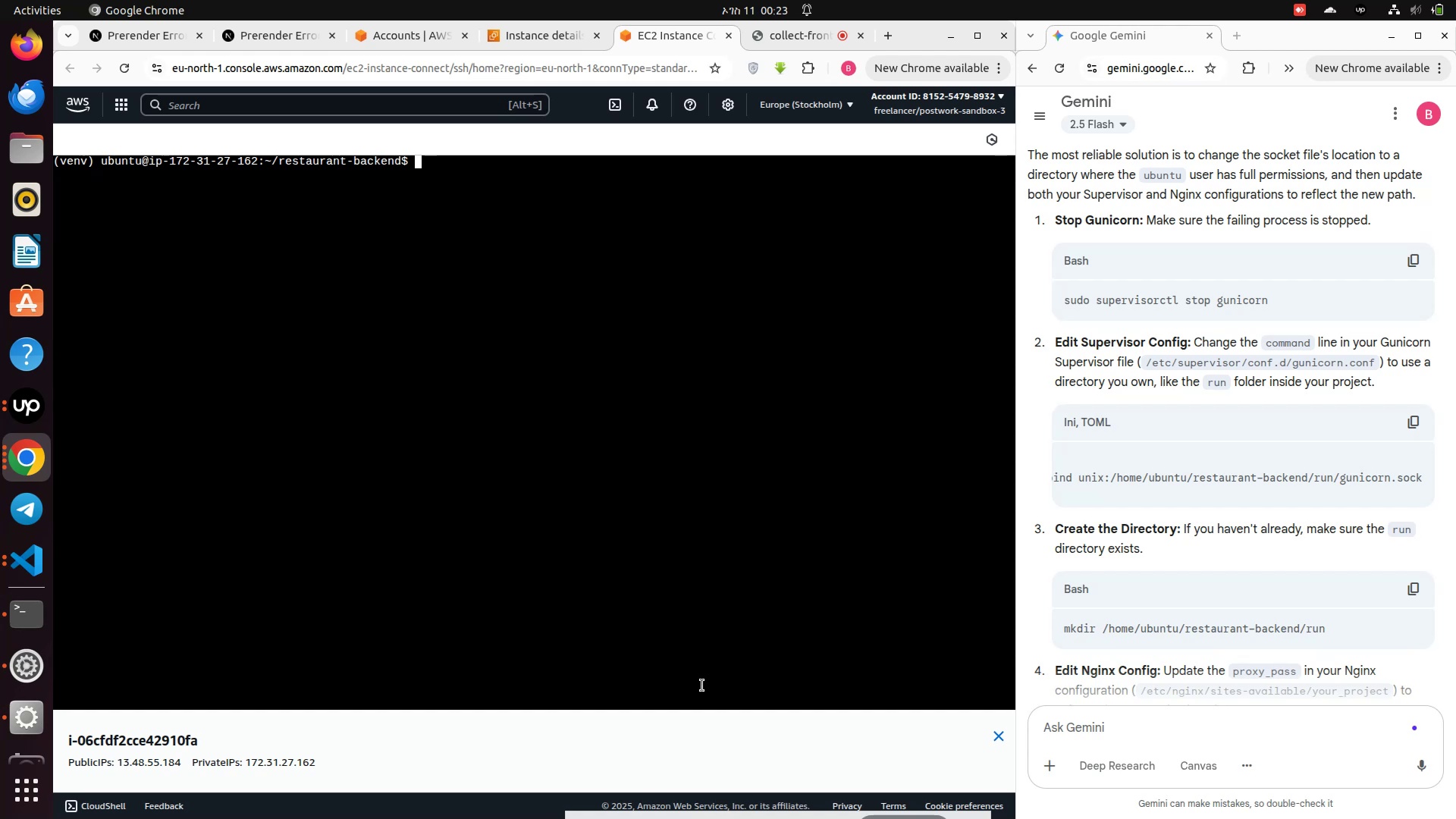 
wait(5.44)
 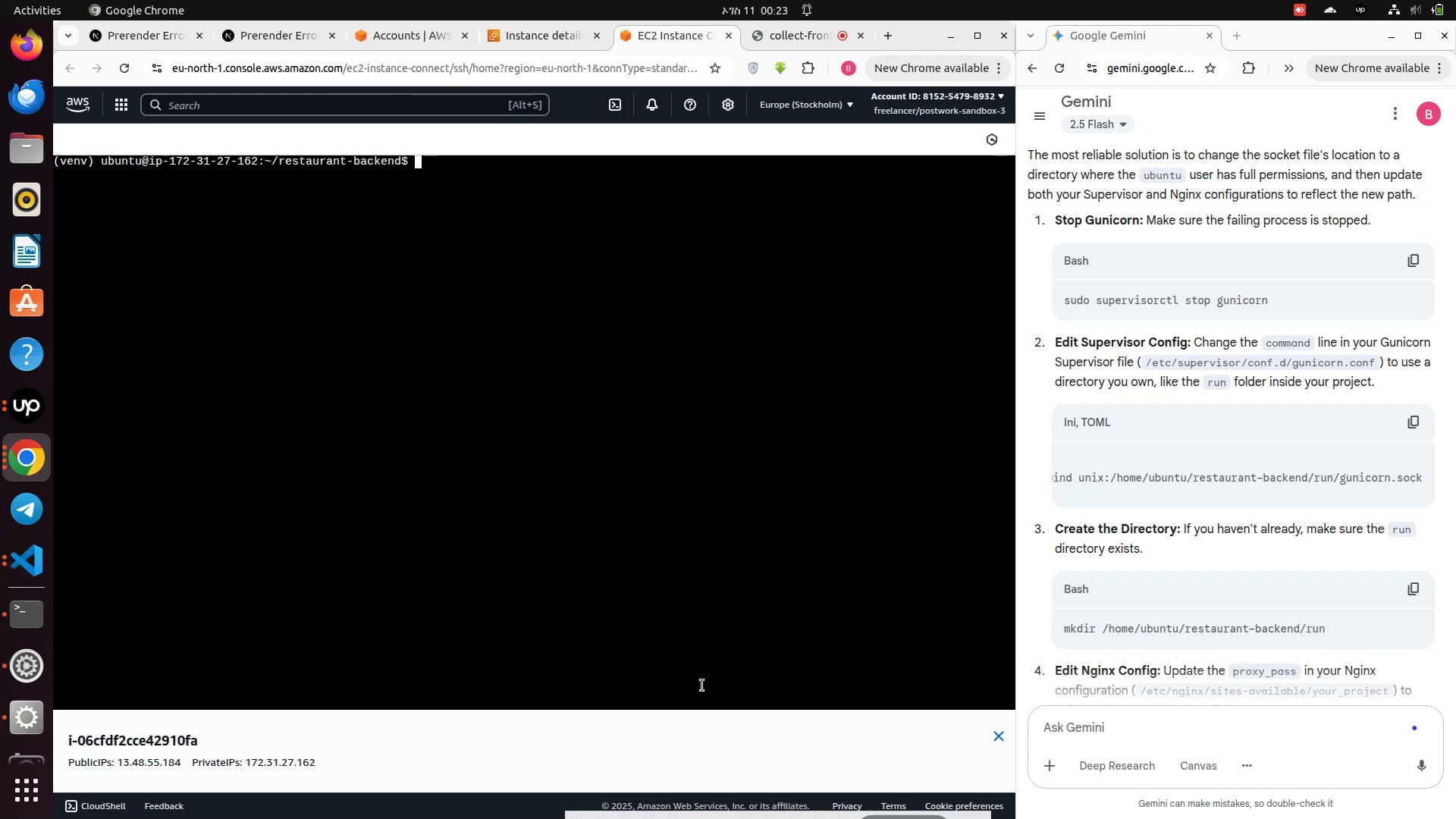 
type(sudo nano /etc/sup)
key(Tab)
 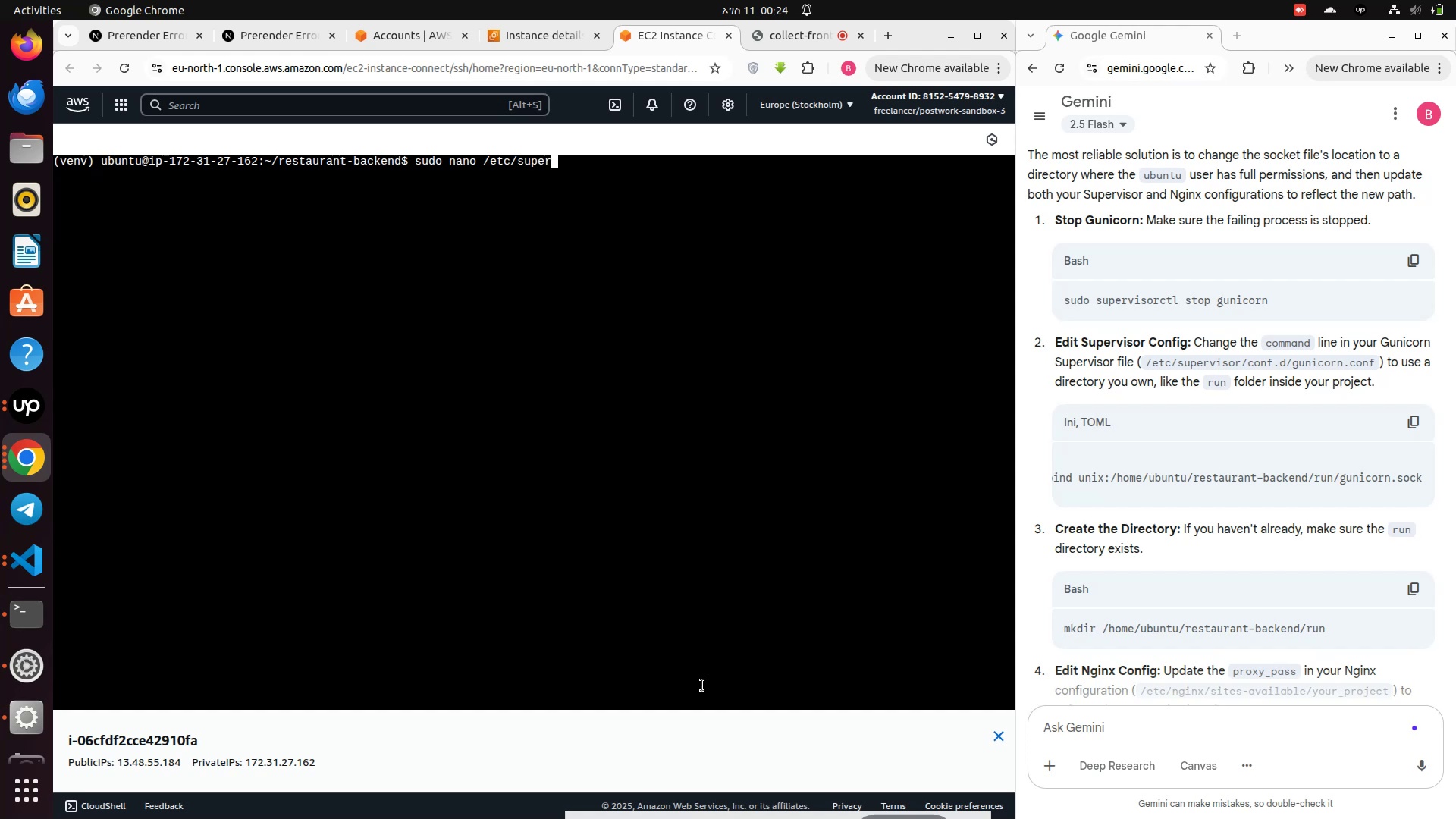 
type(vi)
key(Tab)
type(conf)
key(Tab)
type(guni)
key(Tab)
 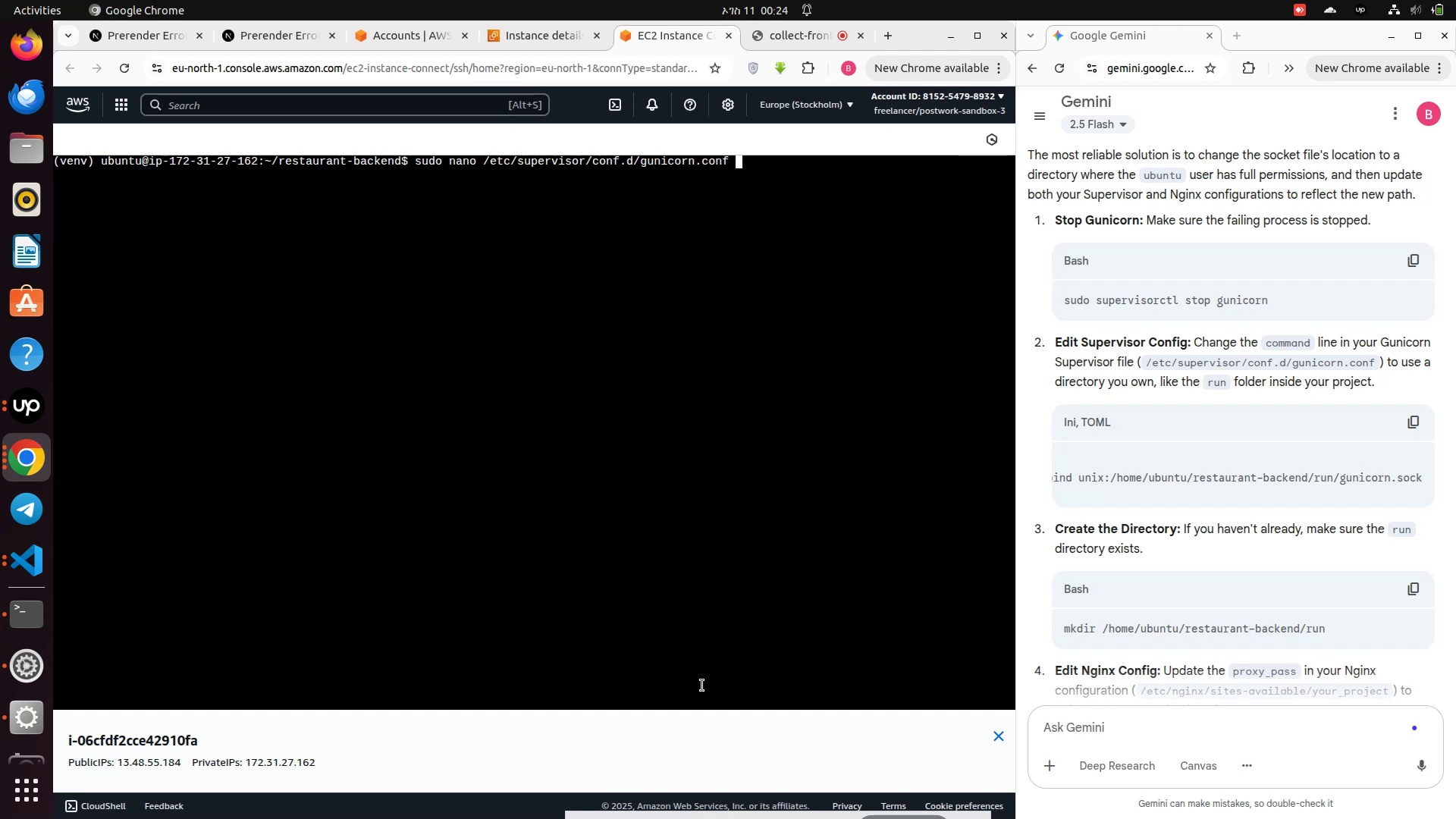 
key(Enter)
 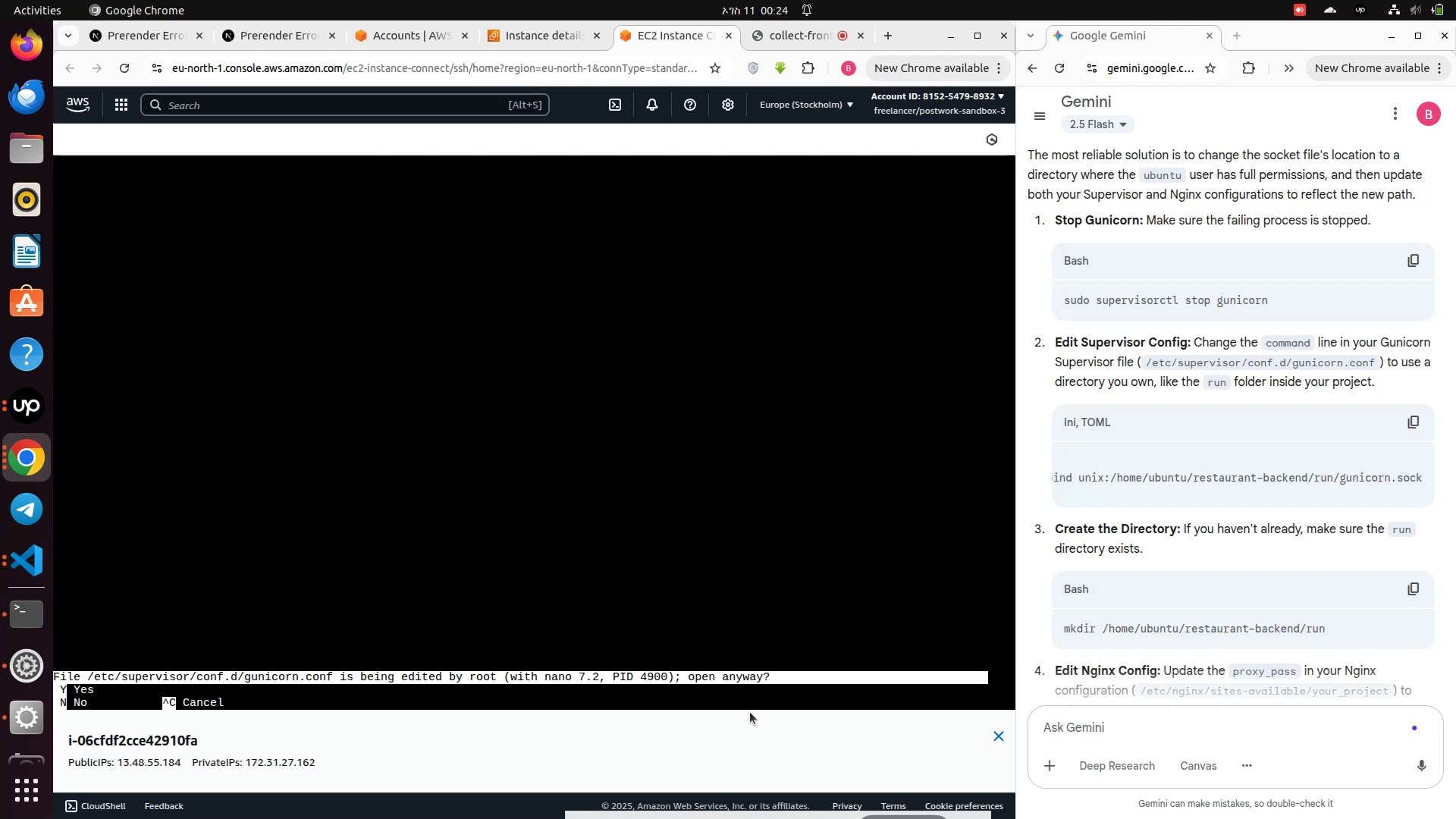 
wait(11.33)
 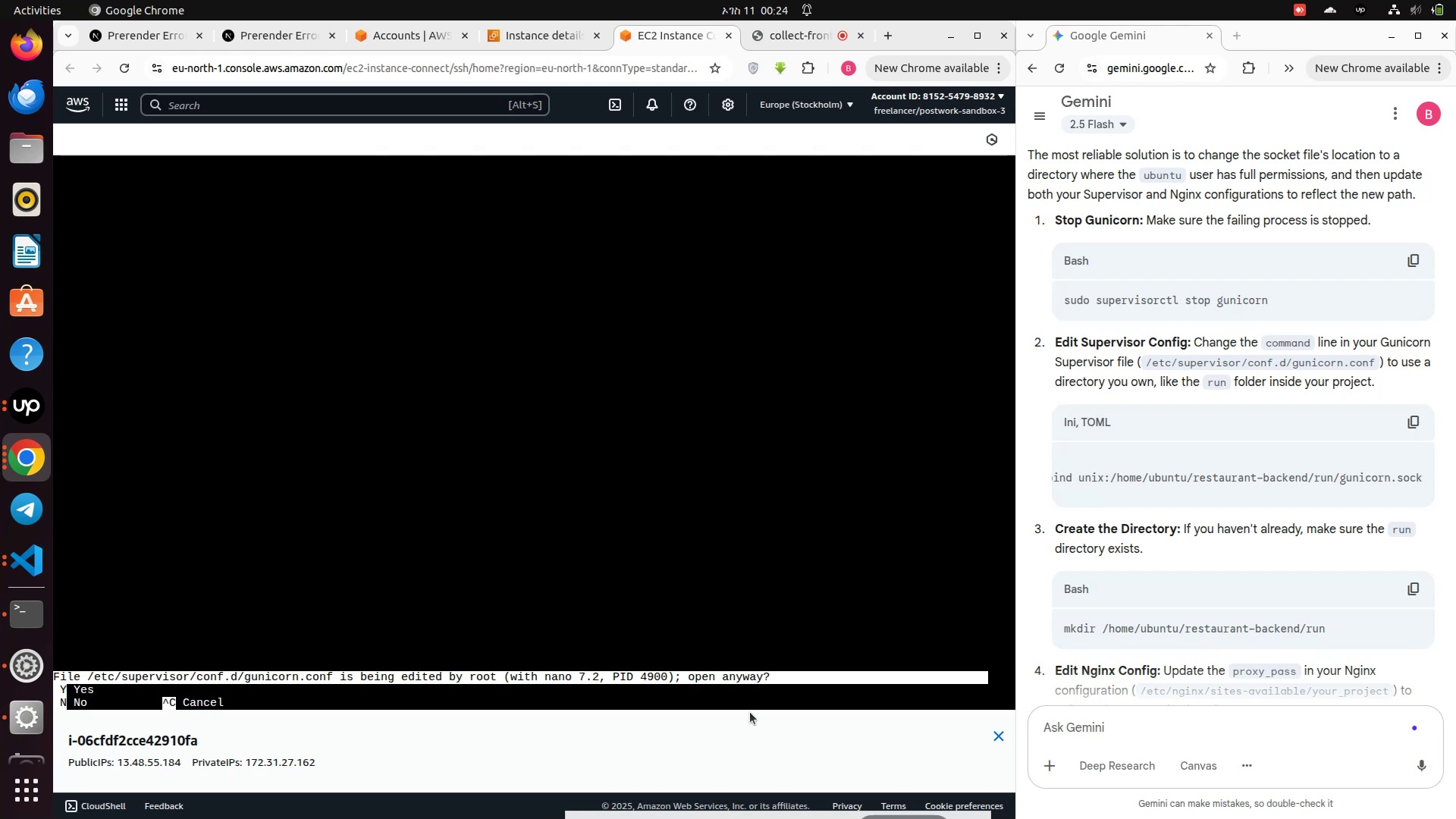 
key(Y)
 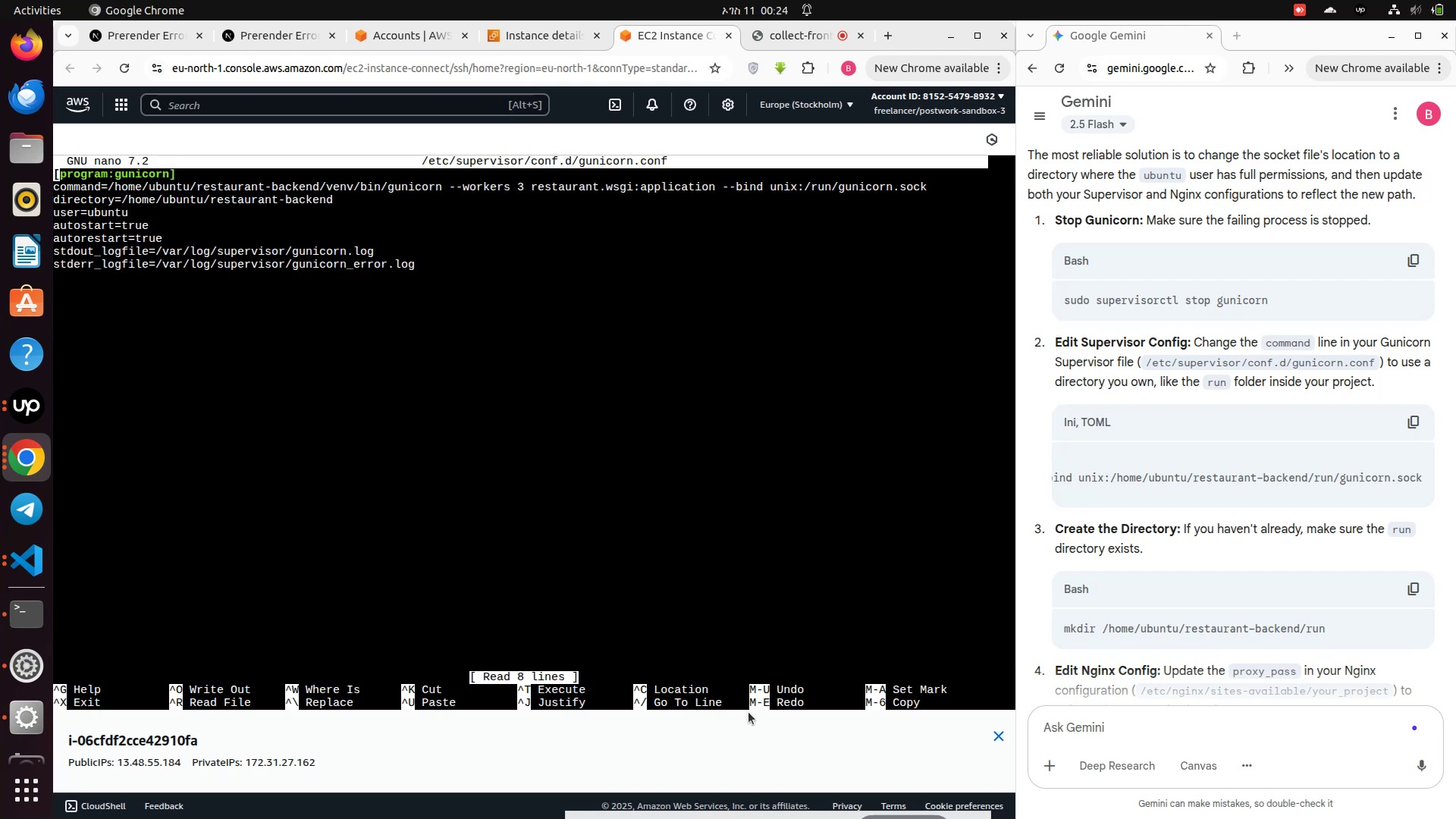 
key(ArrowDown)
 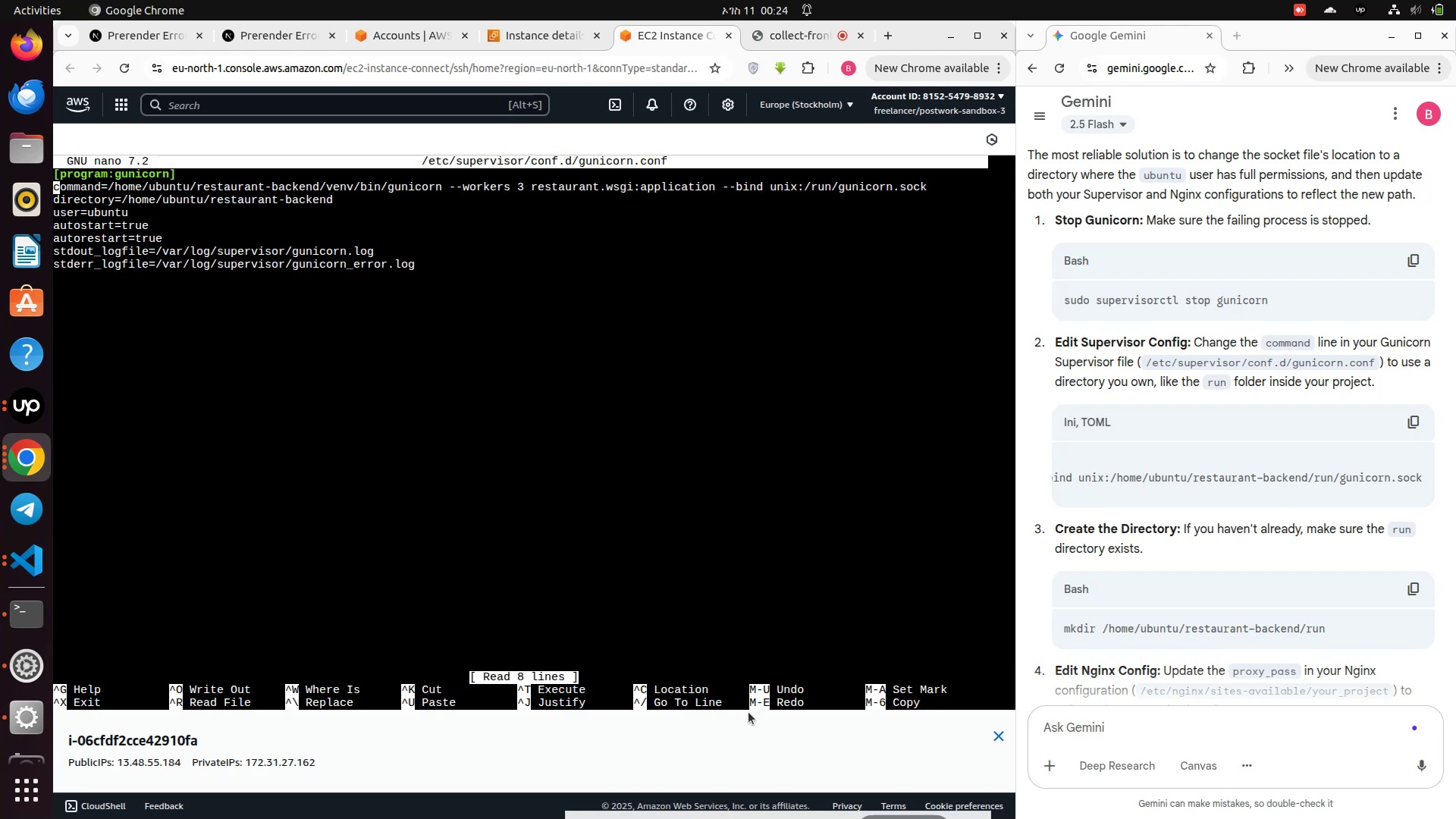 
key(ArrowDown)
 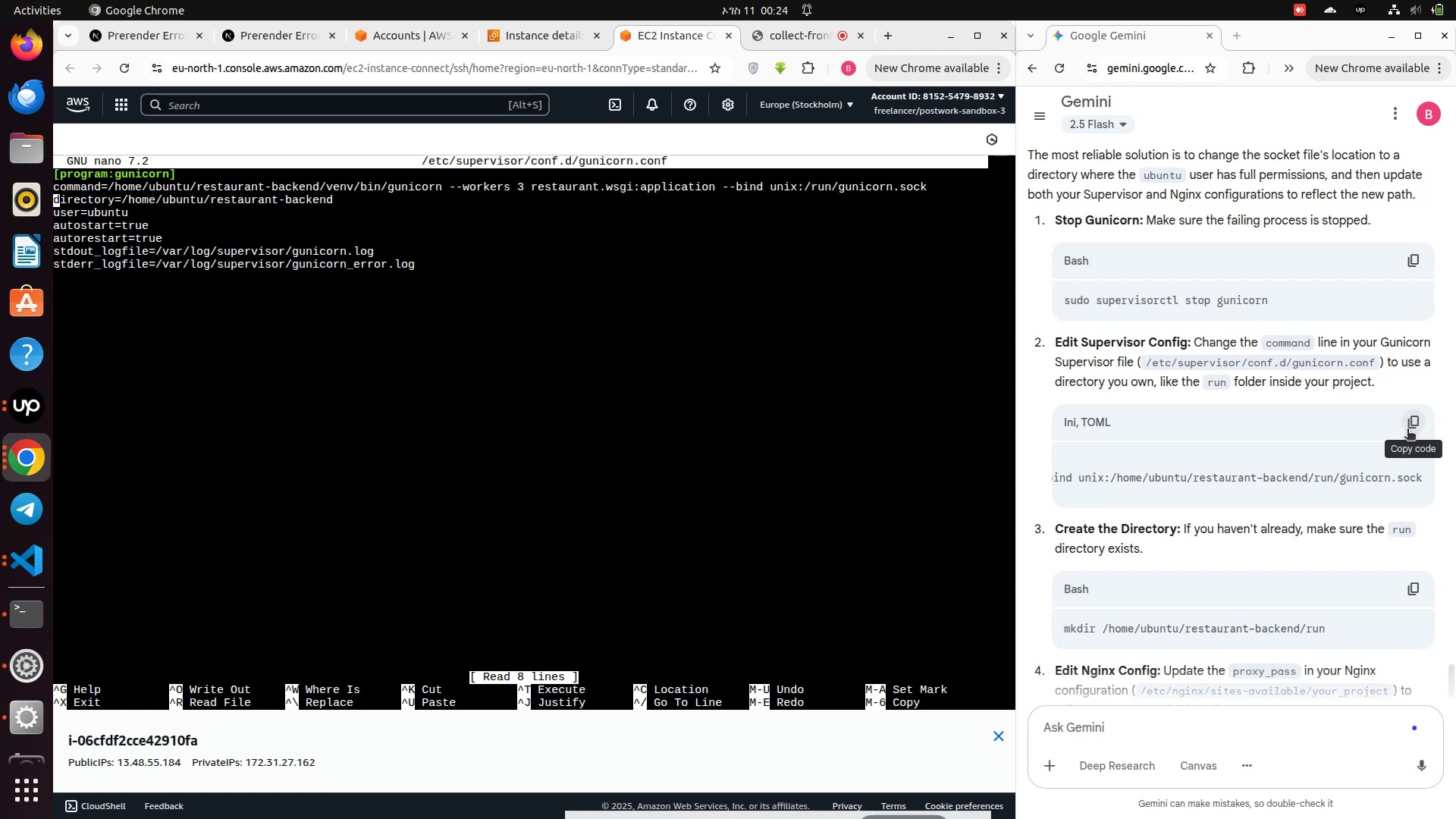 
wait(5.51)
 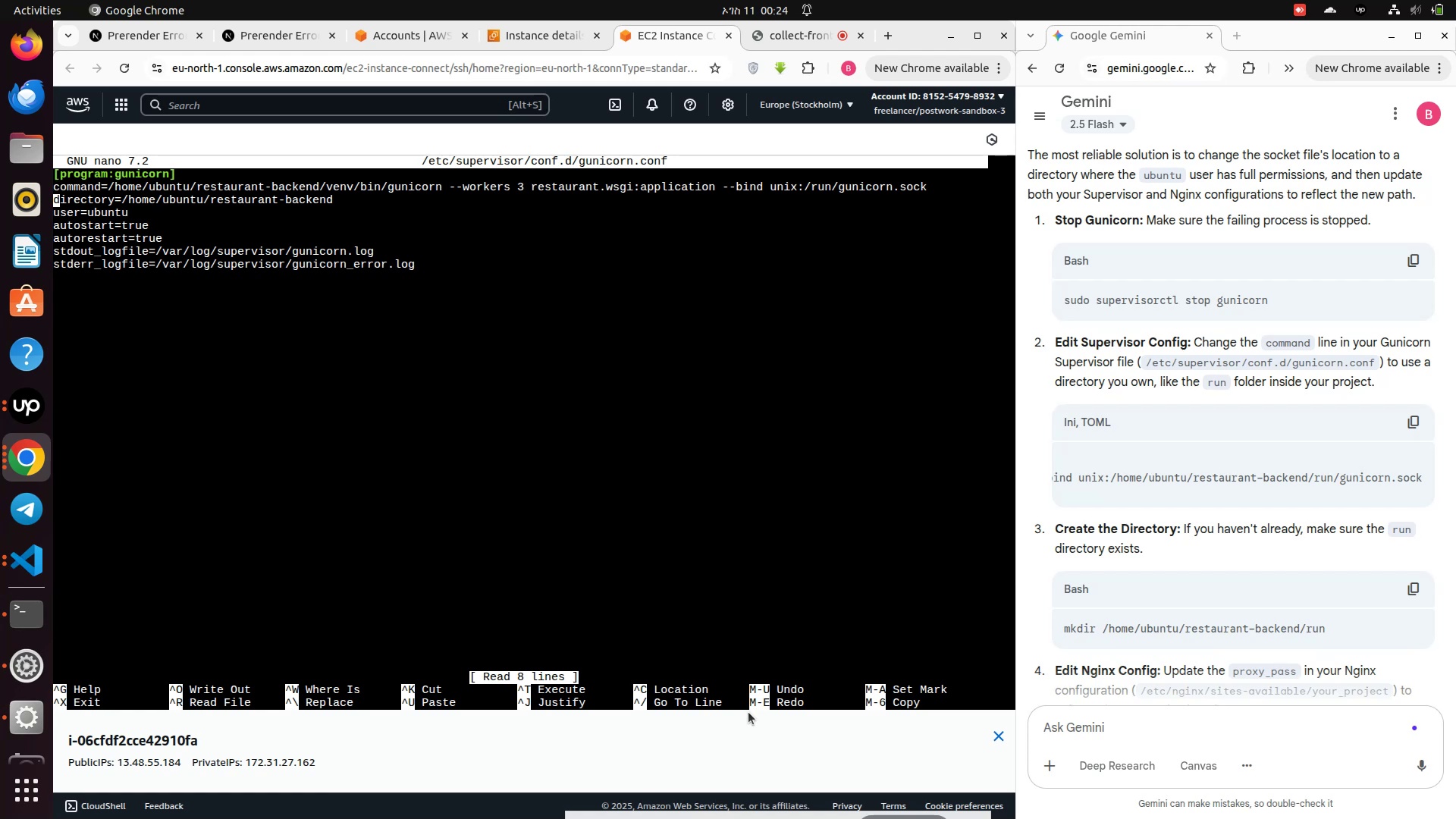 
left_click_drag(start_coordinate=[1310, 498], to_coordinate=[1019, 529])
 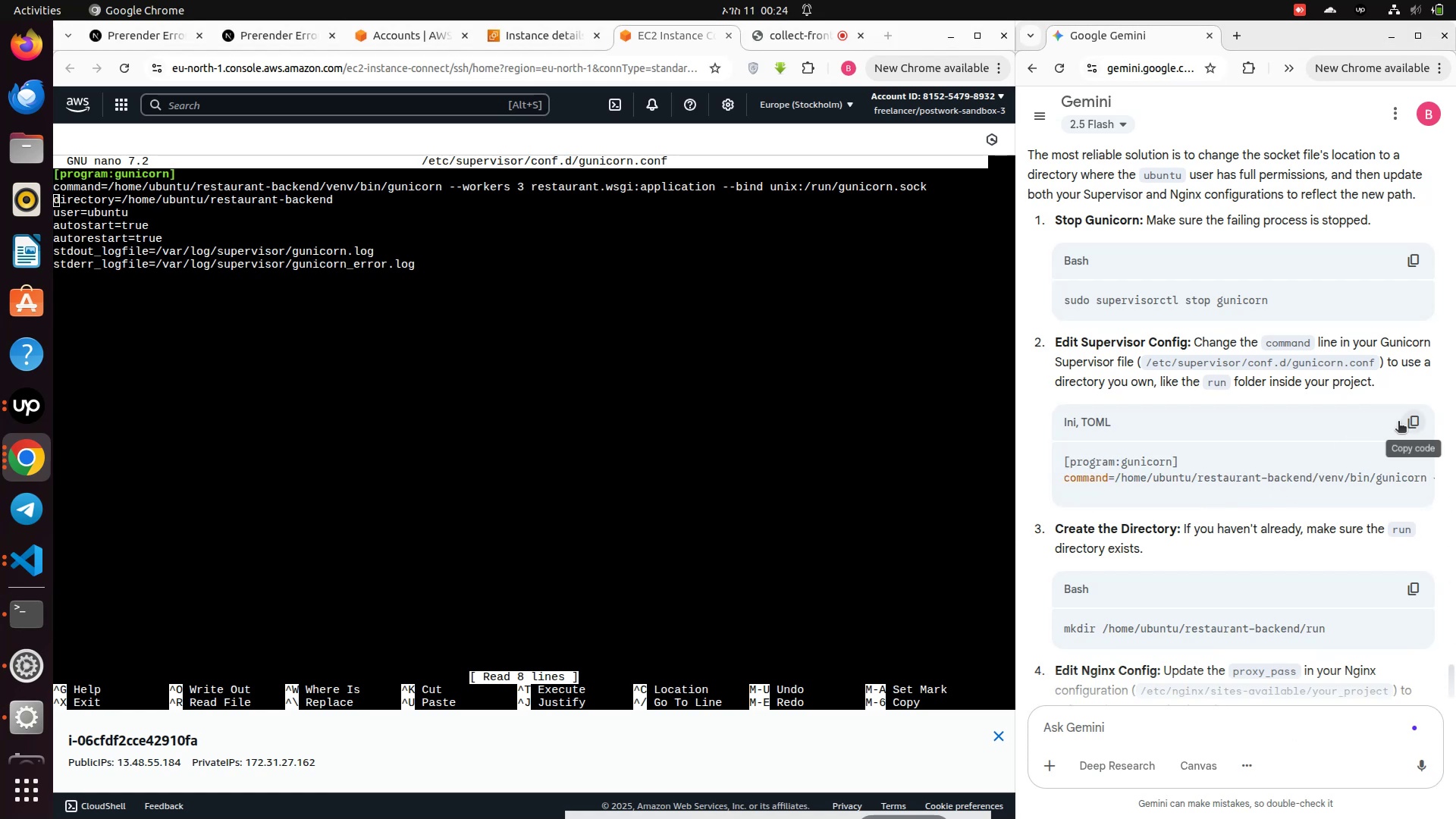 
left_click([1410, 422])
 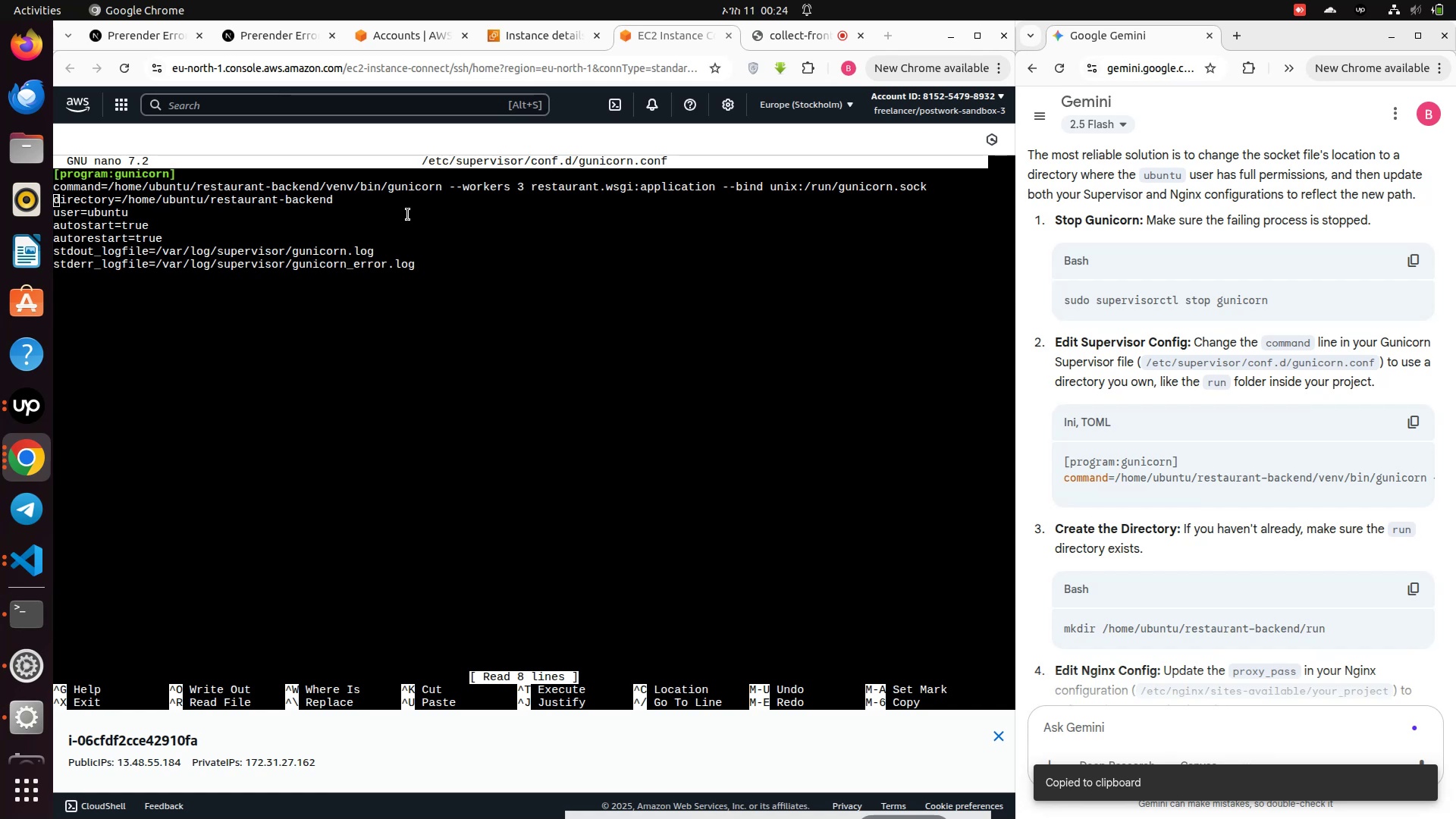 
key(ArrowLeft)
 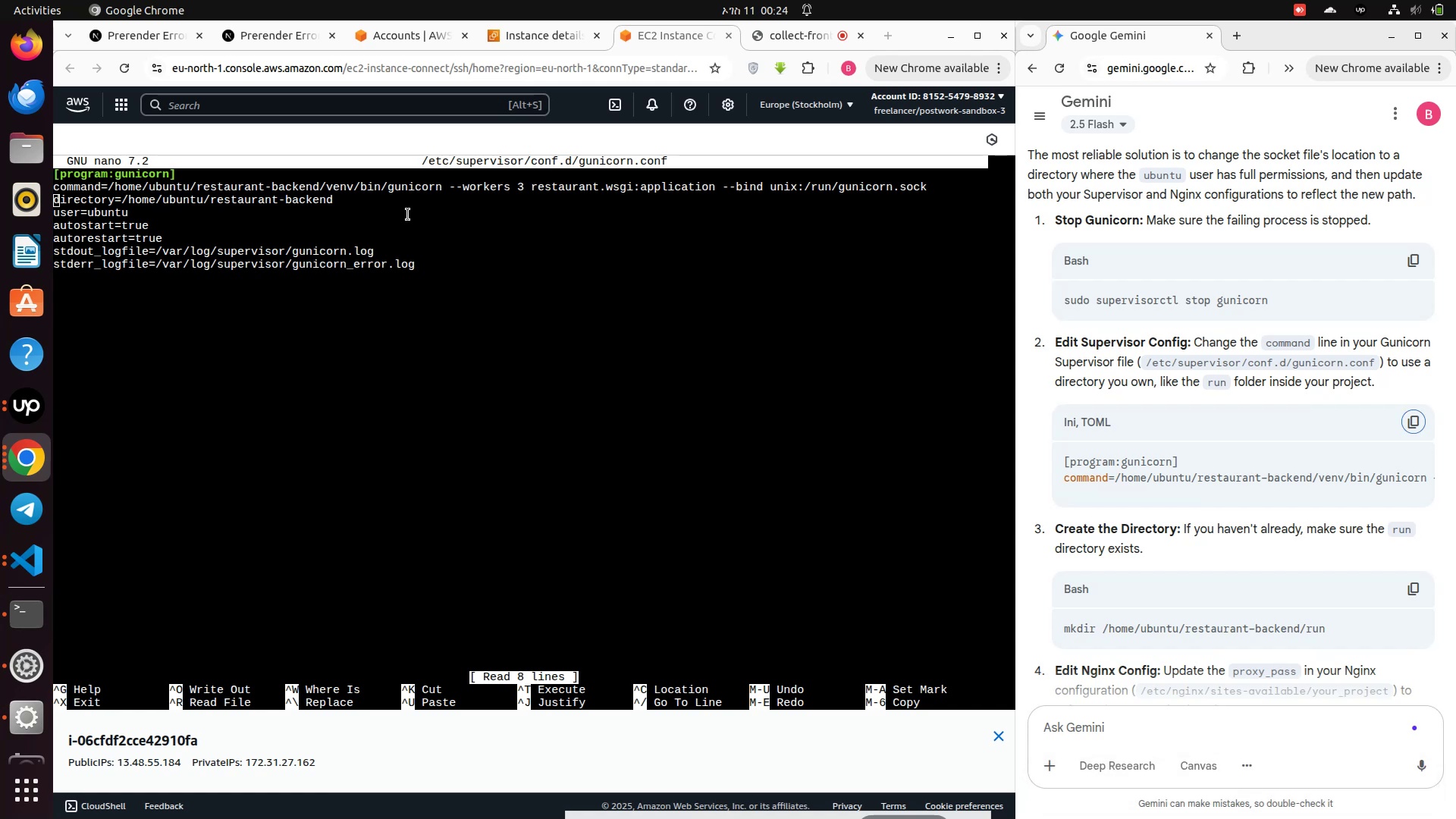 
key(ArrowUp)
 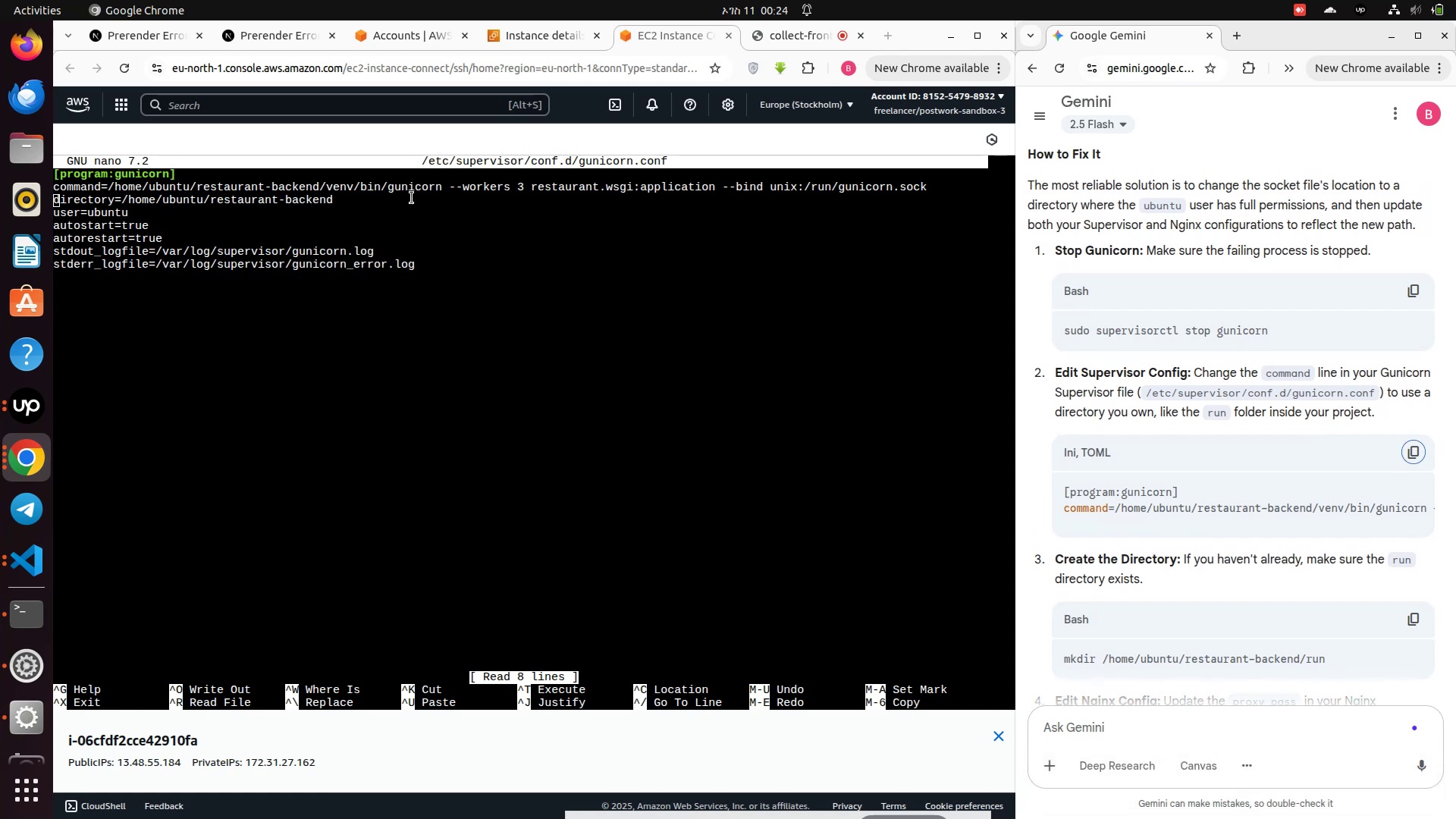 
scroll: coordinate [1214, 550], scroll_direction: down, amount: 3.0
 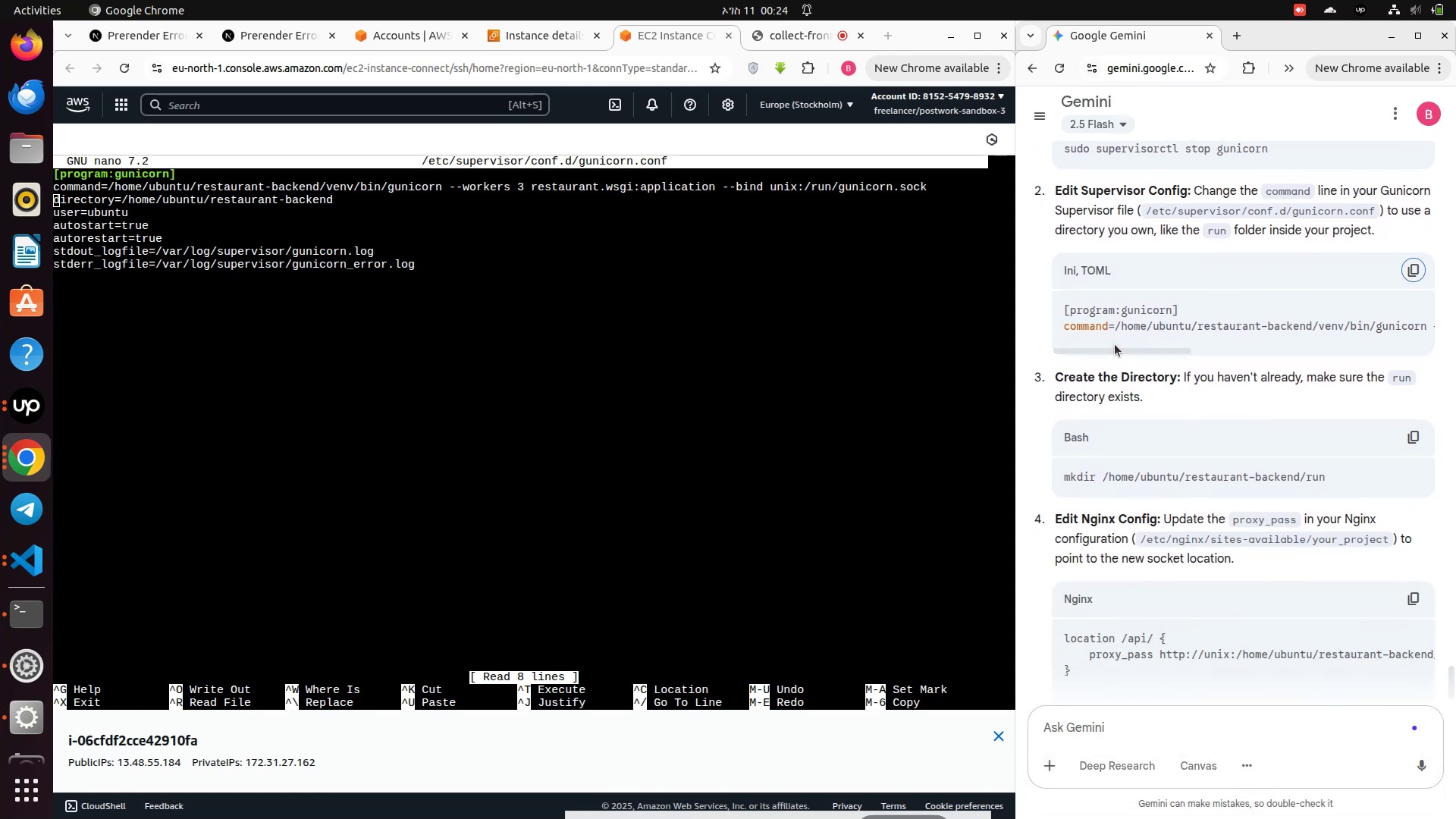 
left_click_drag(start_coordinate=[1116, 349], to_coordinate=[1241, 334])
 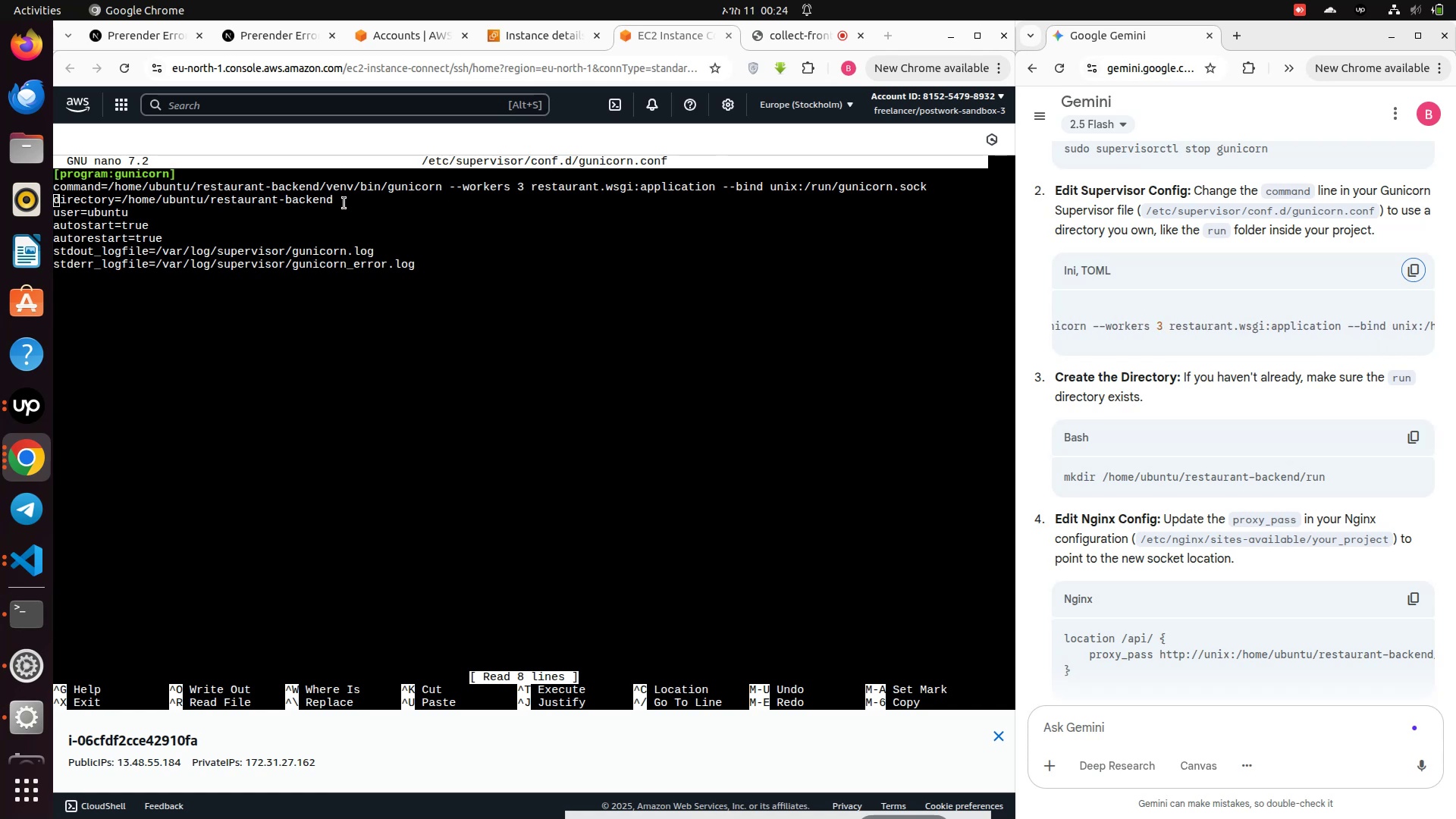 
key(ArrowLeft)
 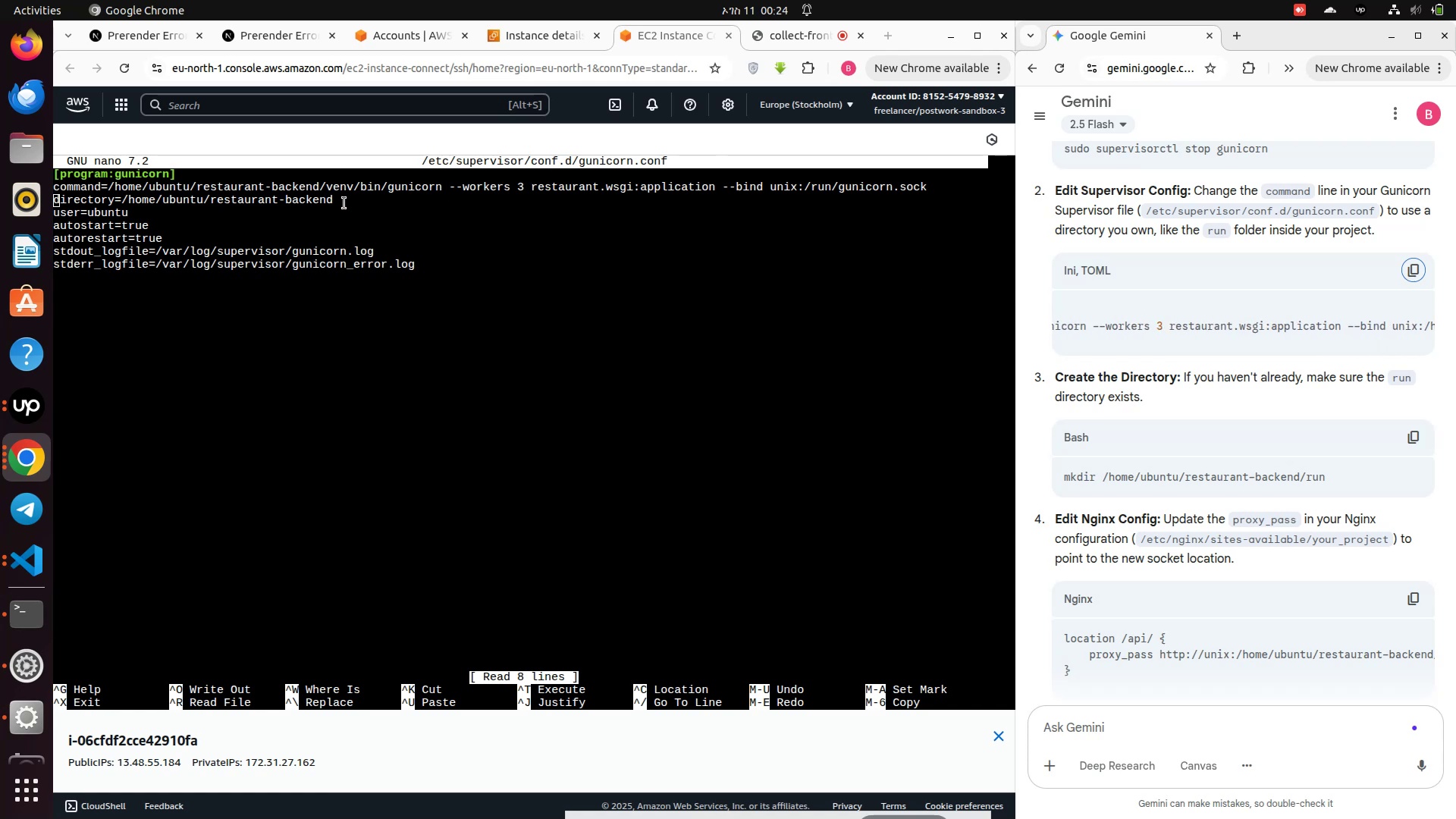 
key(ArrowUp)
 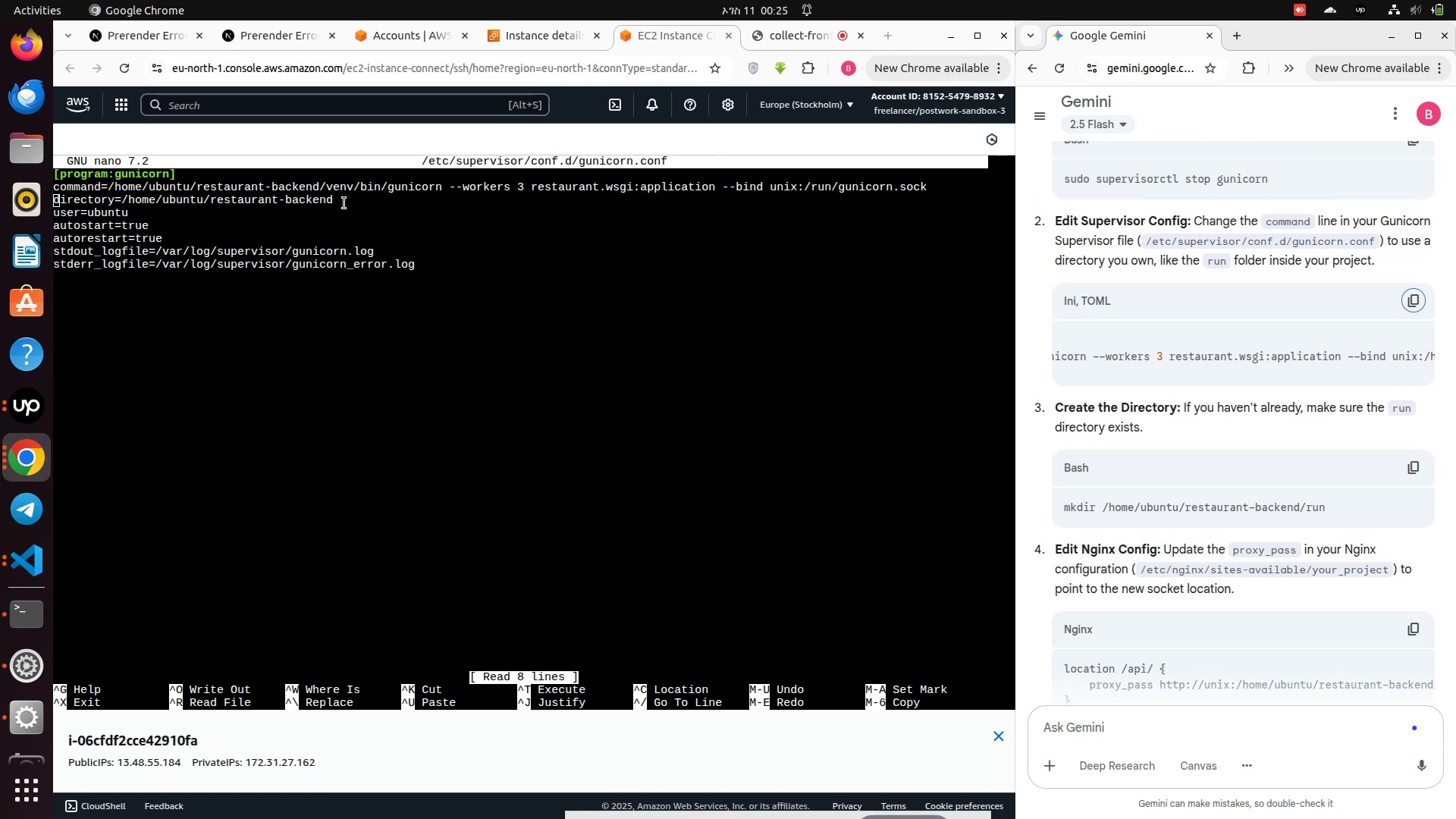 
left_click([344, 203])
 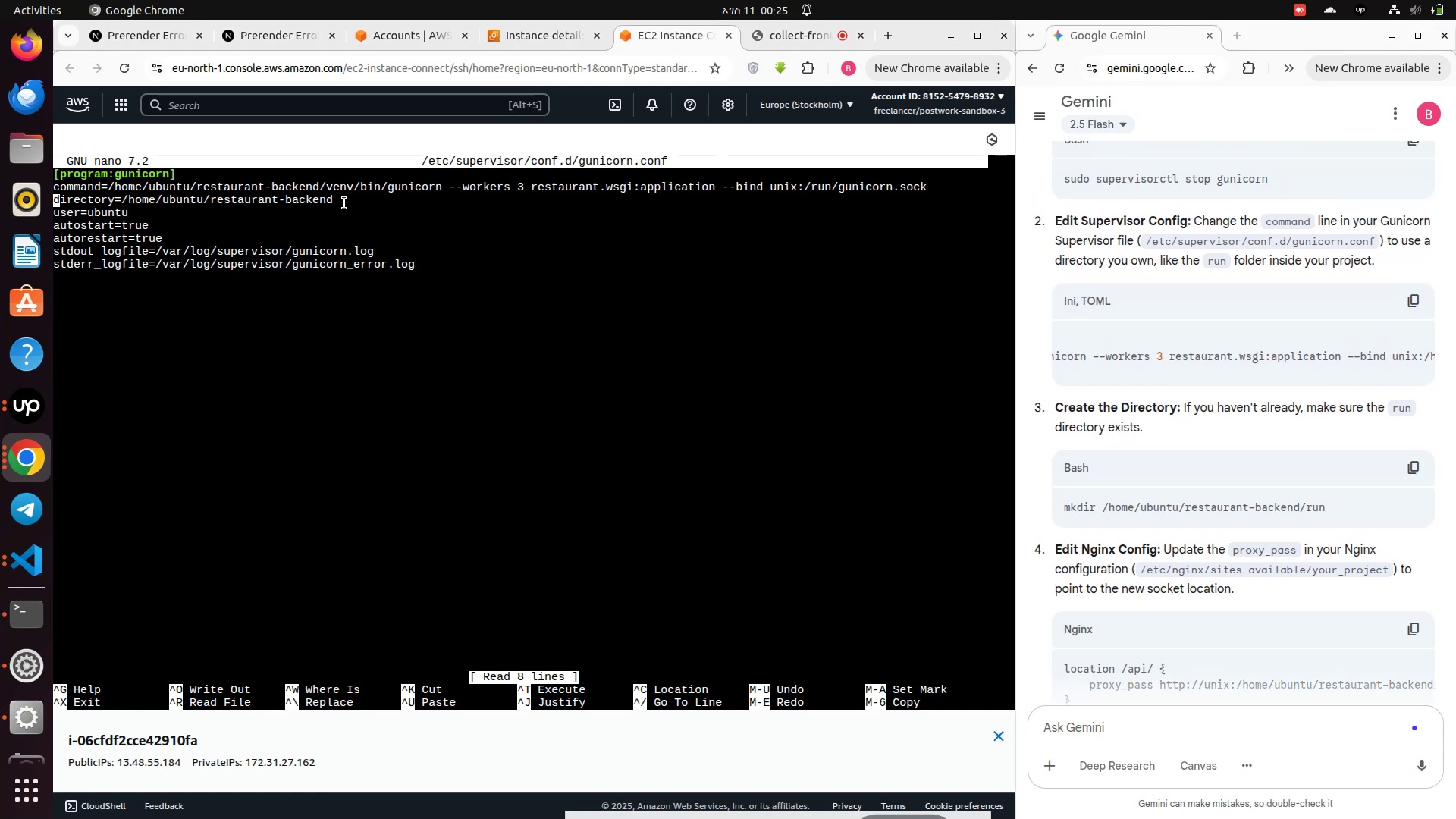 
key(ArrowLeft)
 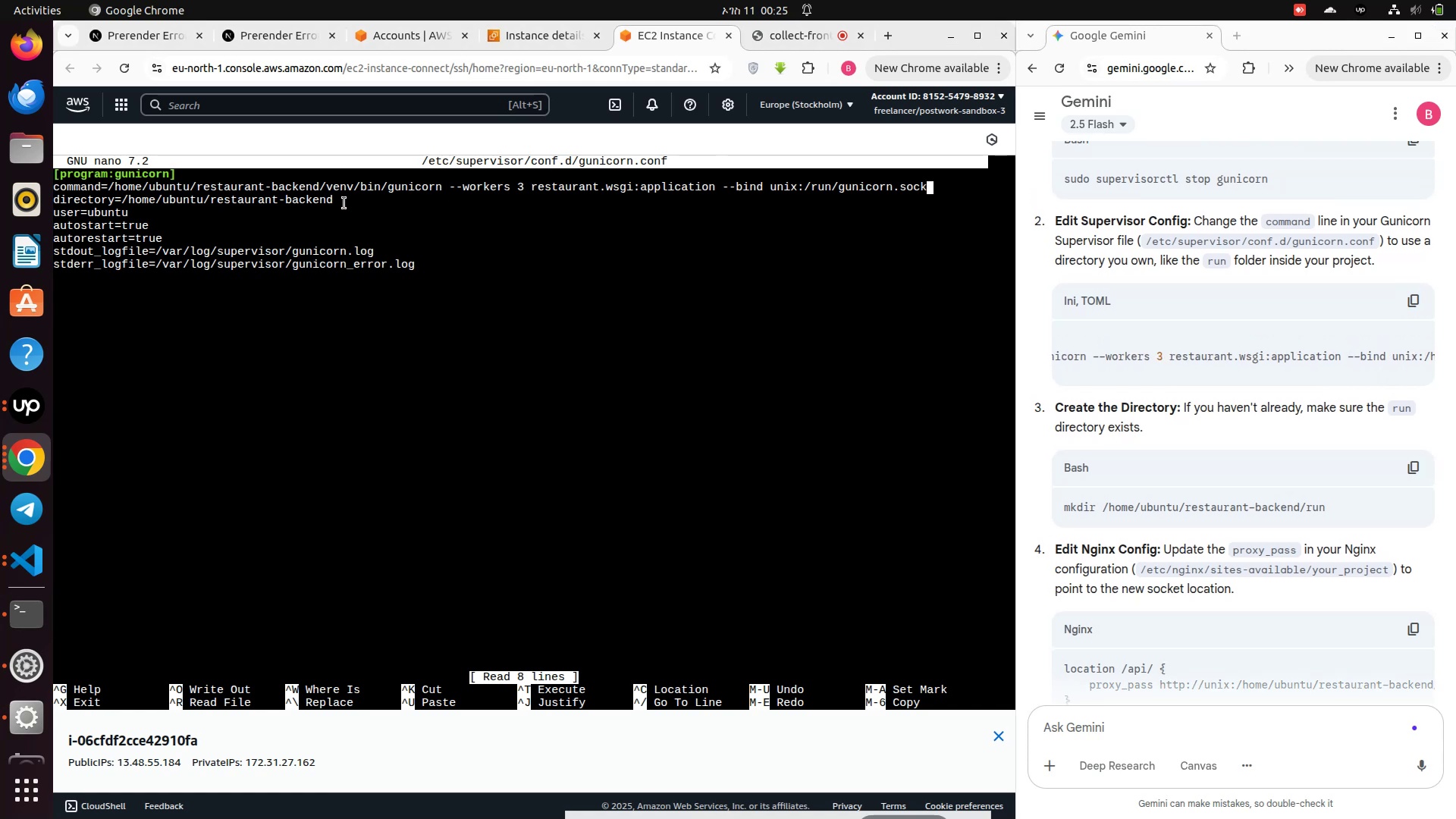 
hold_key(key=Backspace, duration=1.51)
 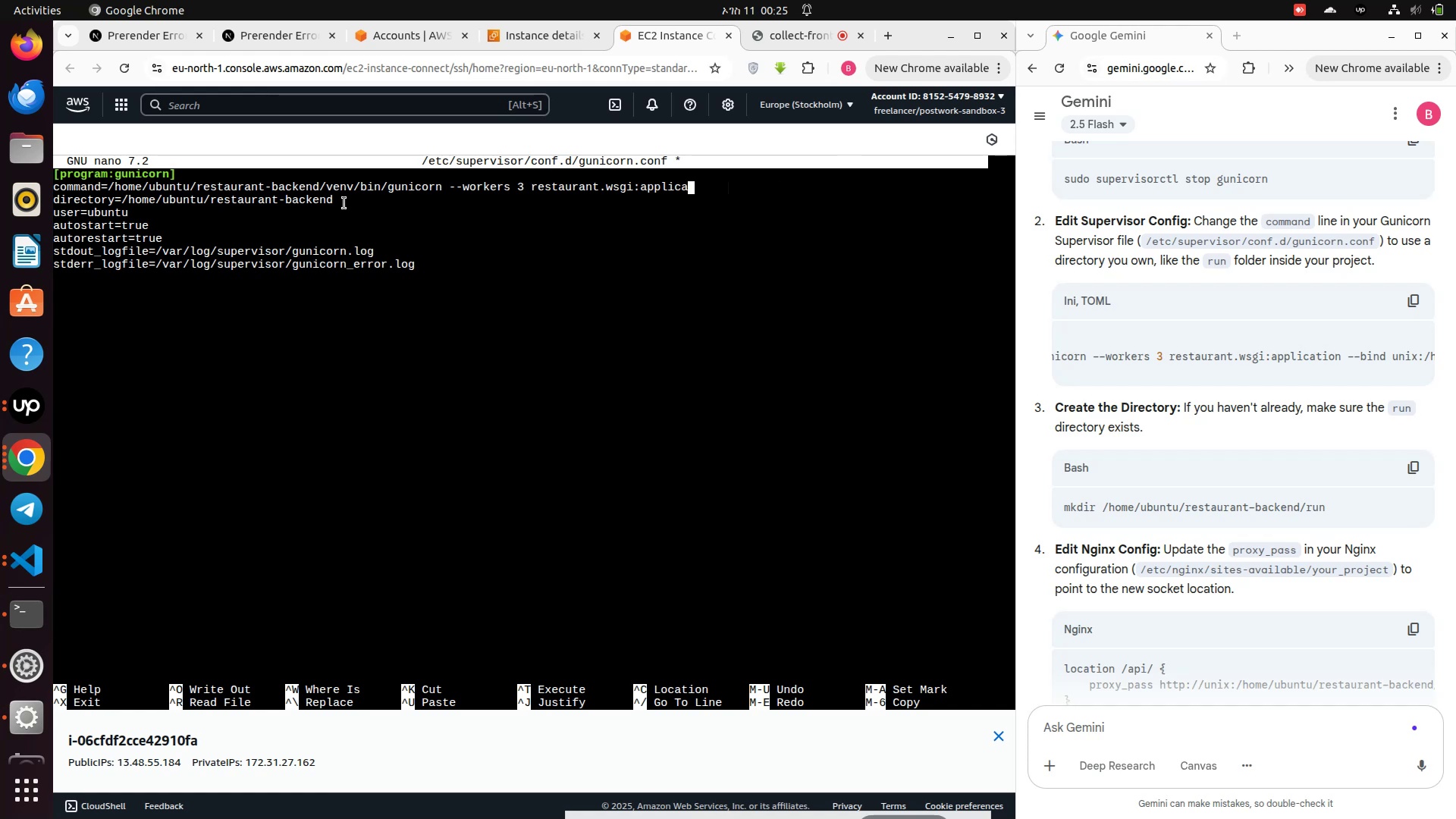 
hold_key(key=Backspace, duration=1.51)
 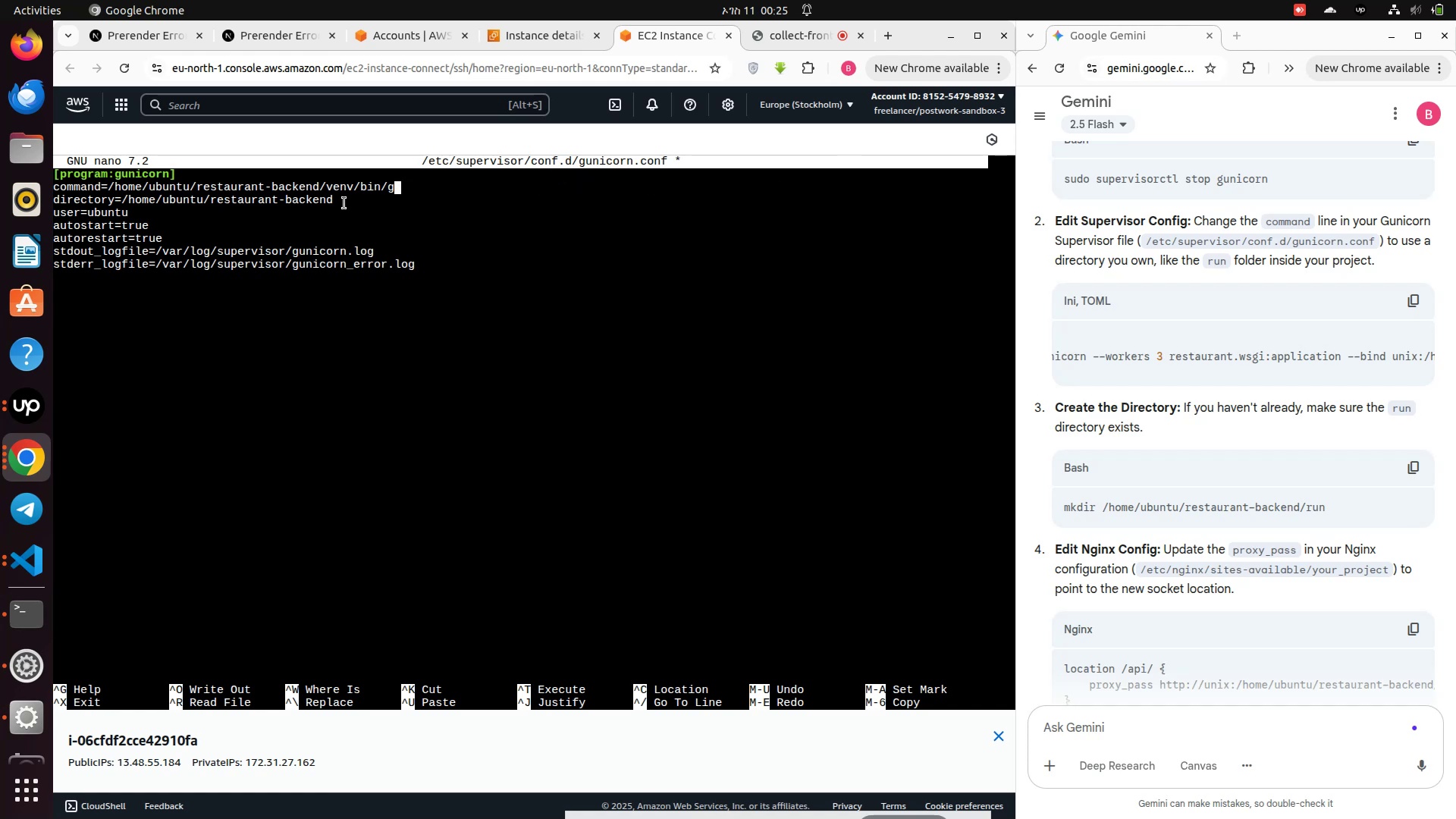 
hold_key(key=Backspace, duration=1.51)
 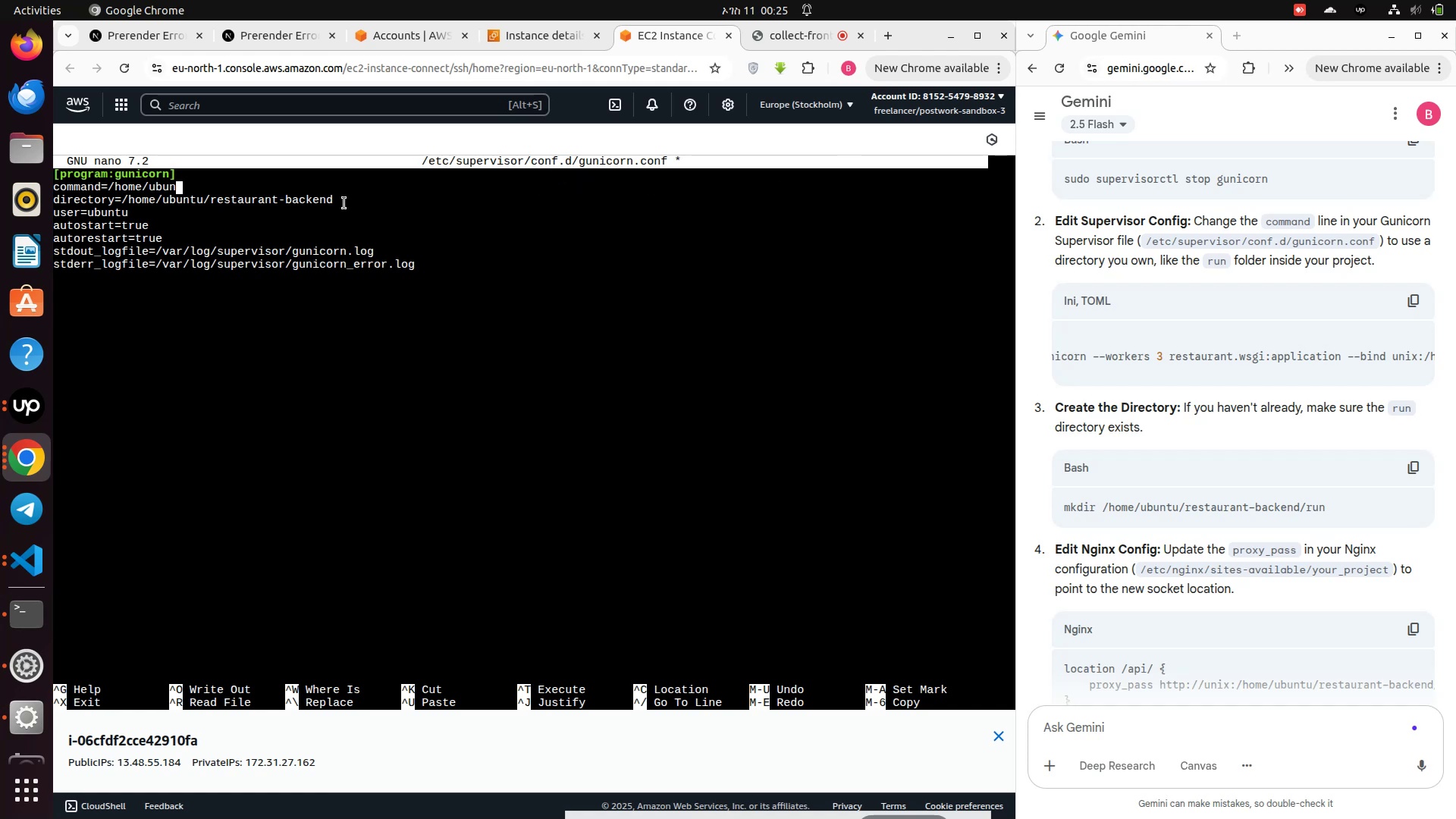 
key(Backspace)
 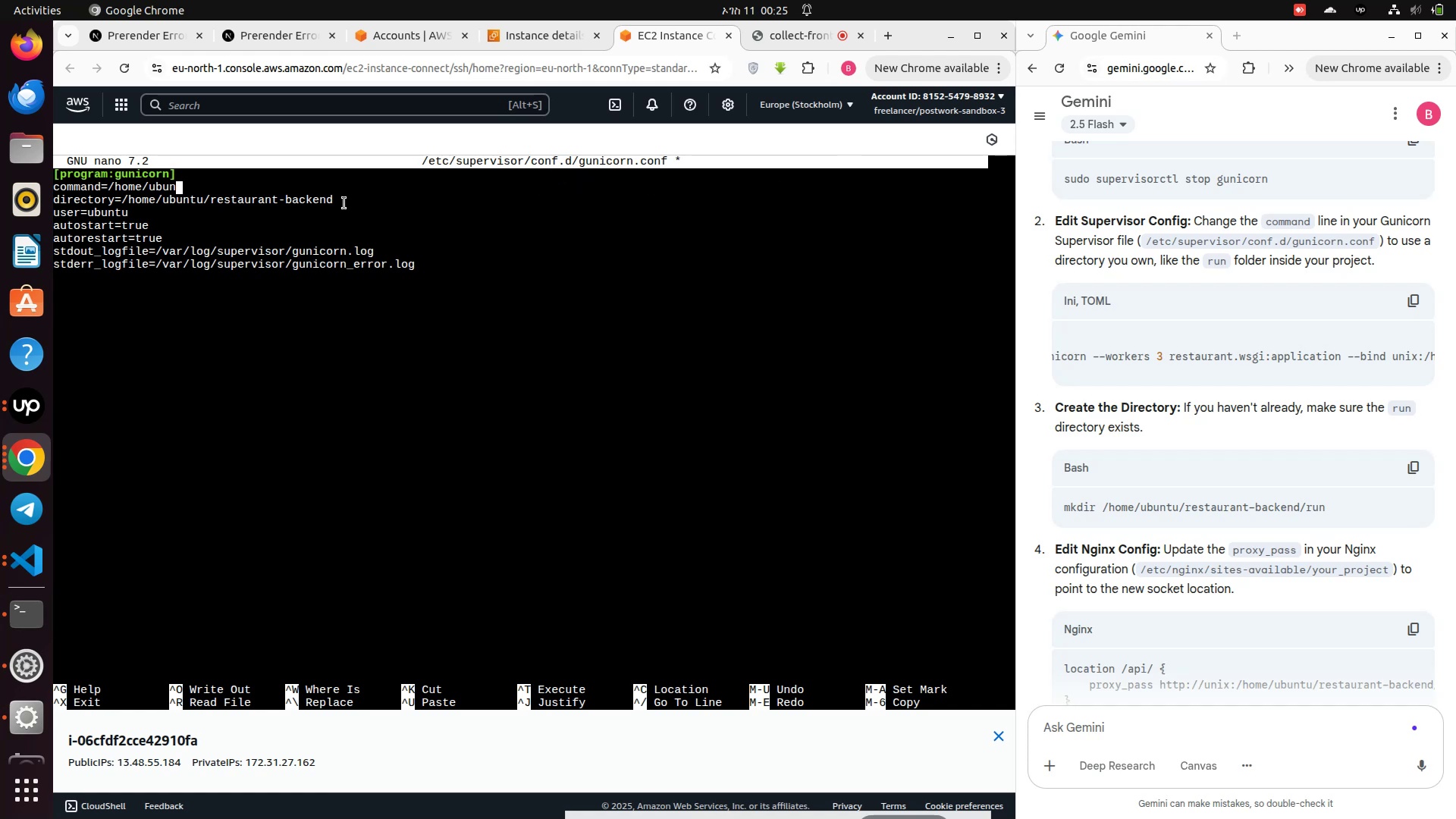 
key(Backspace)
 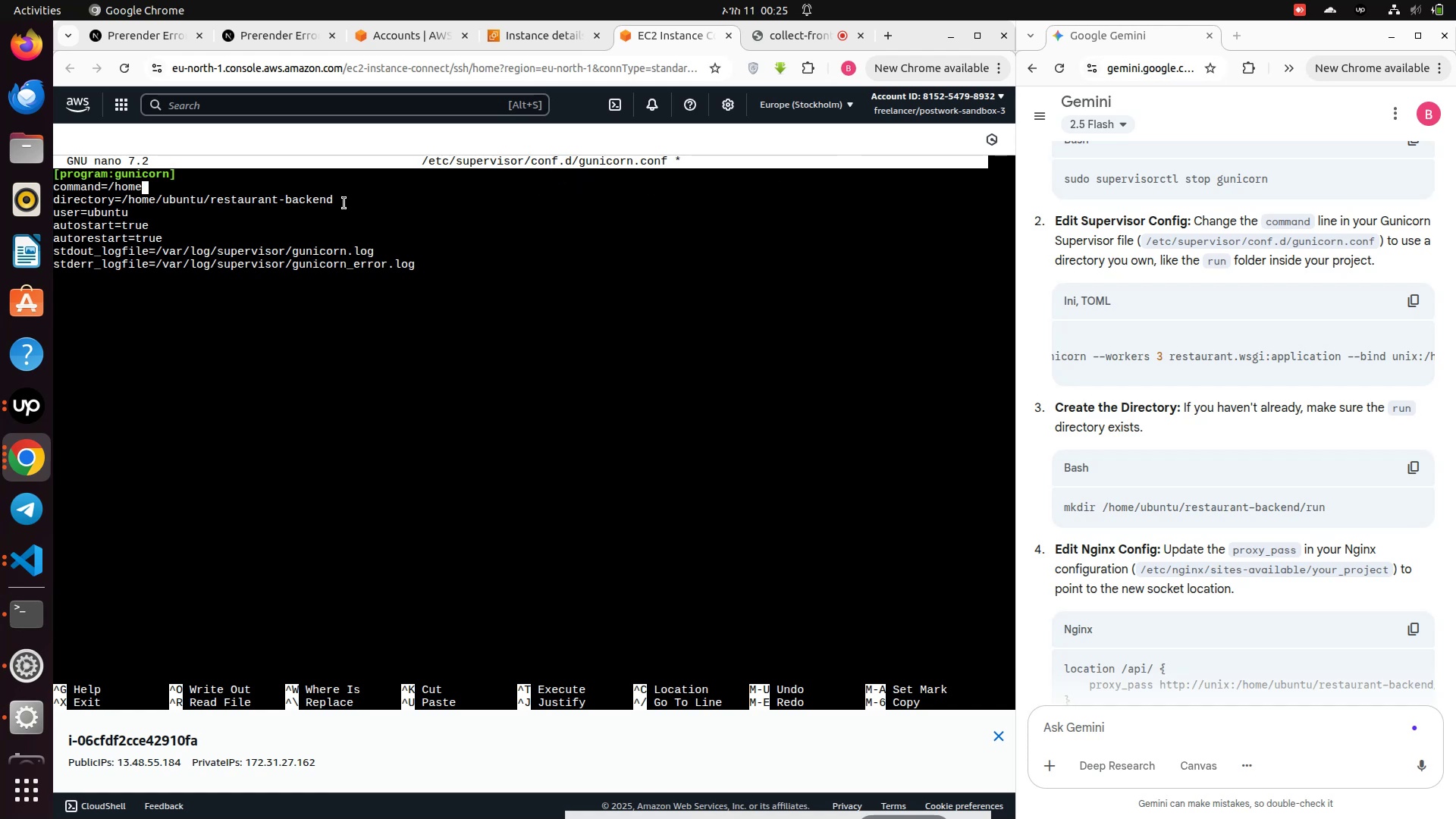 
key(Backspace)
 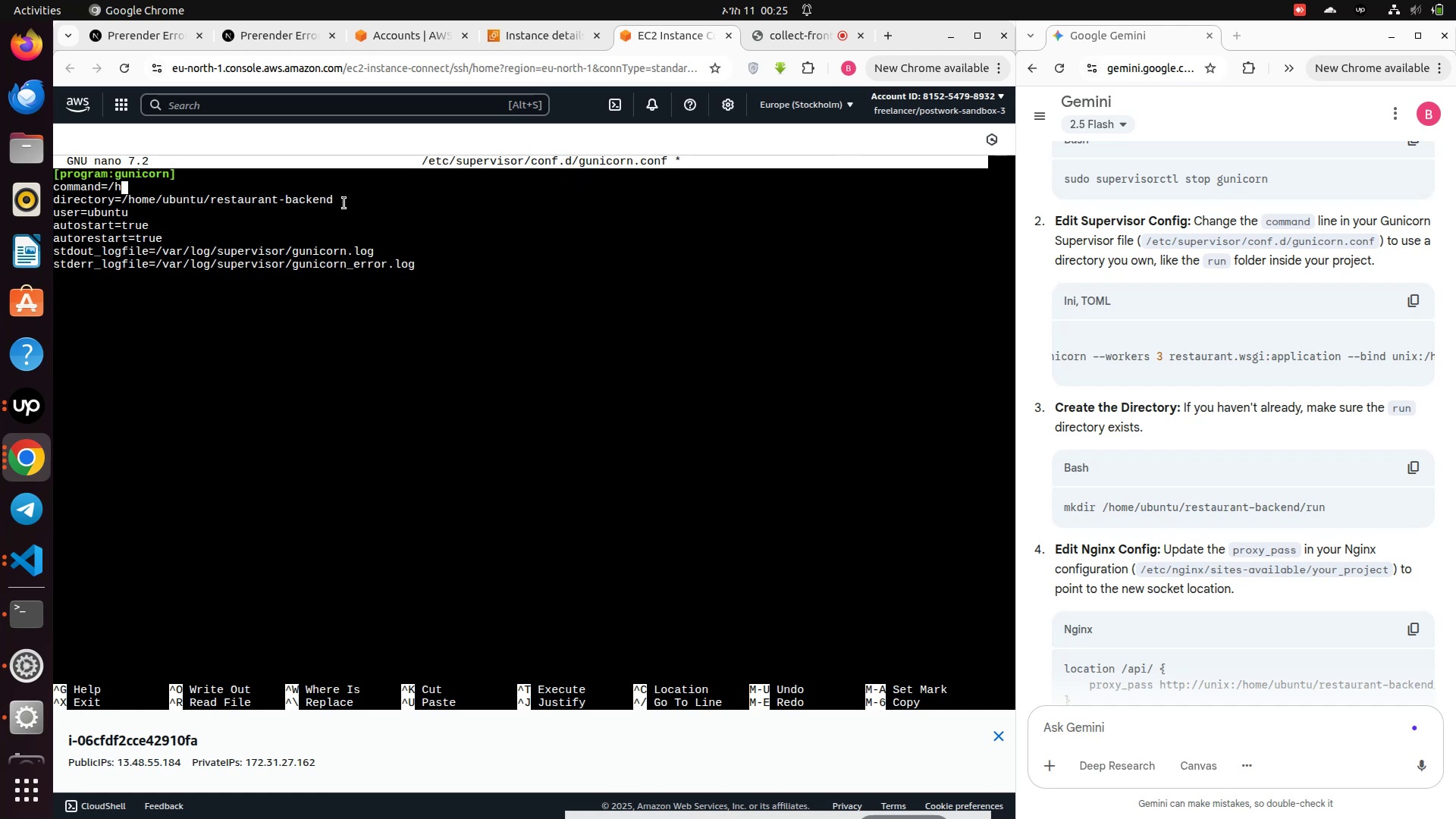 
key(Backspace)
 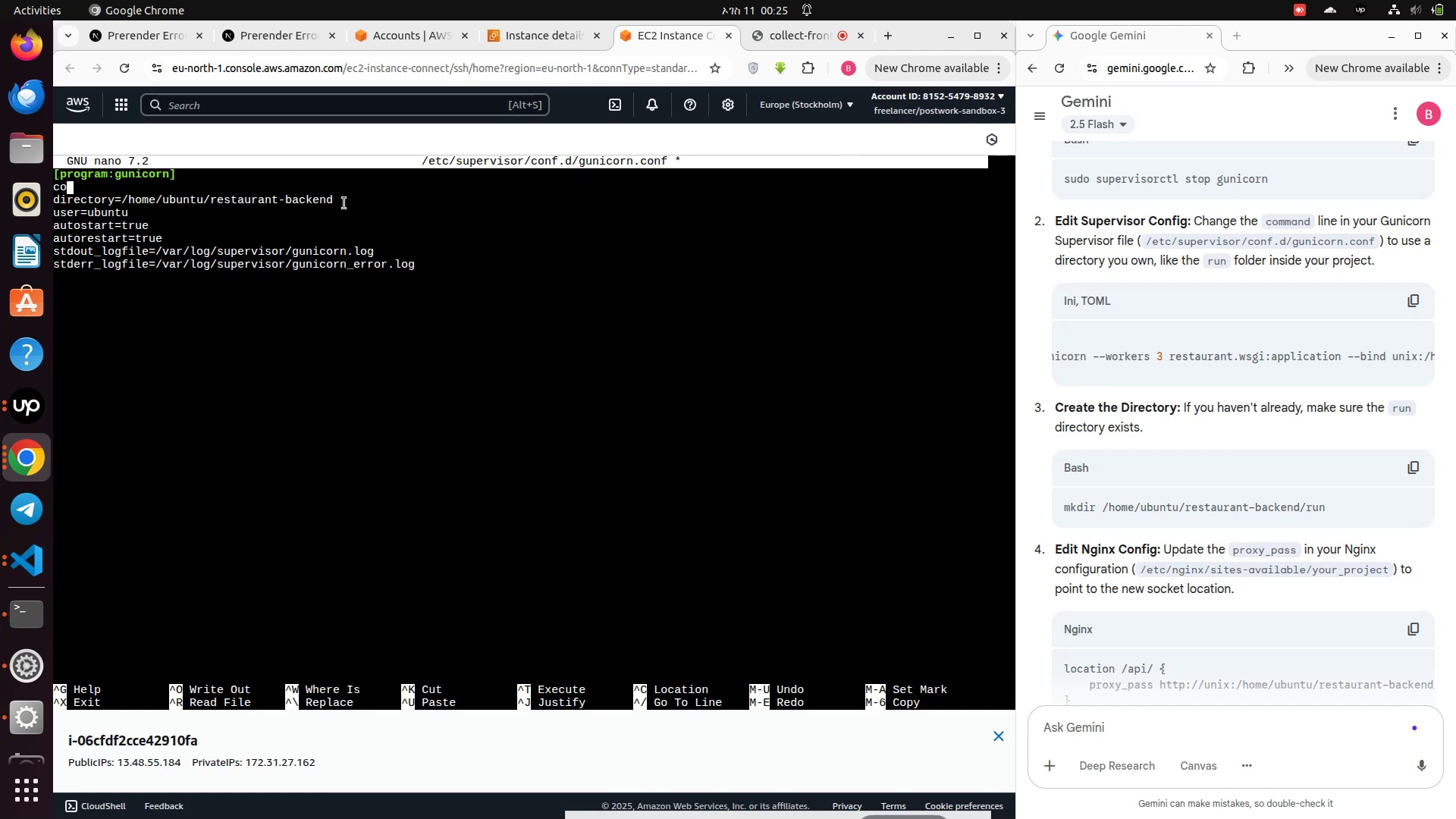 
key(Backspace)
 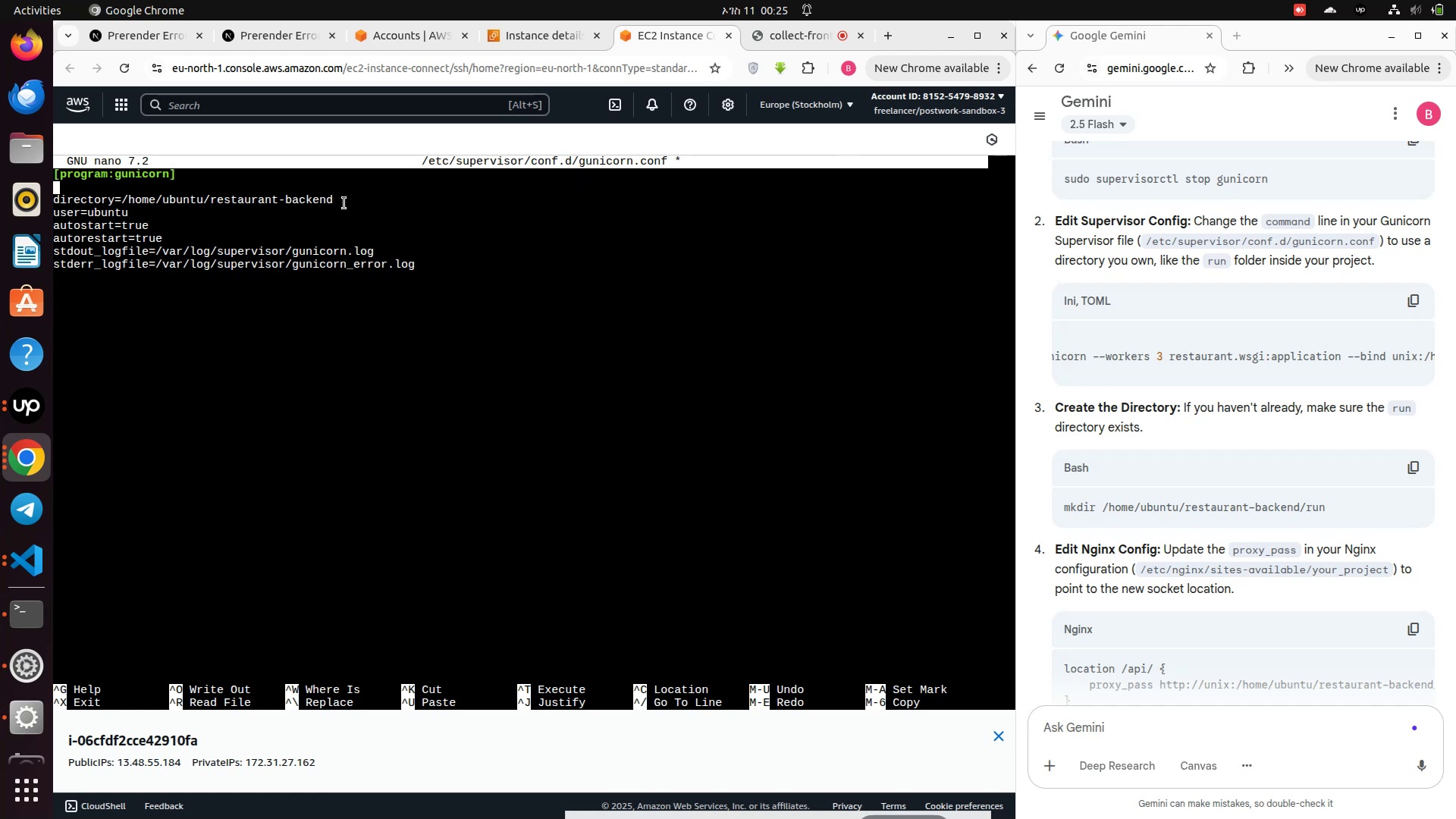 
key(Backspace)
 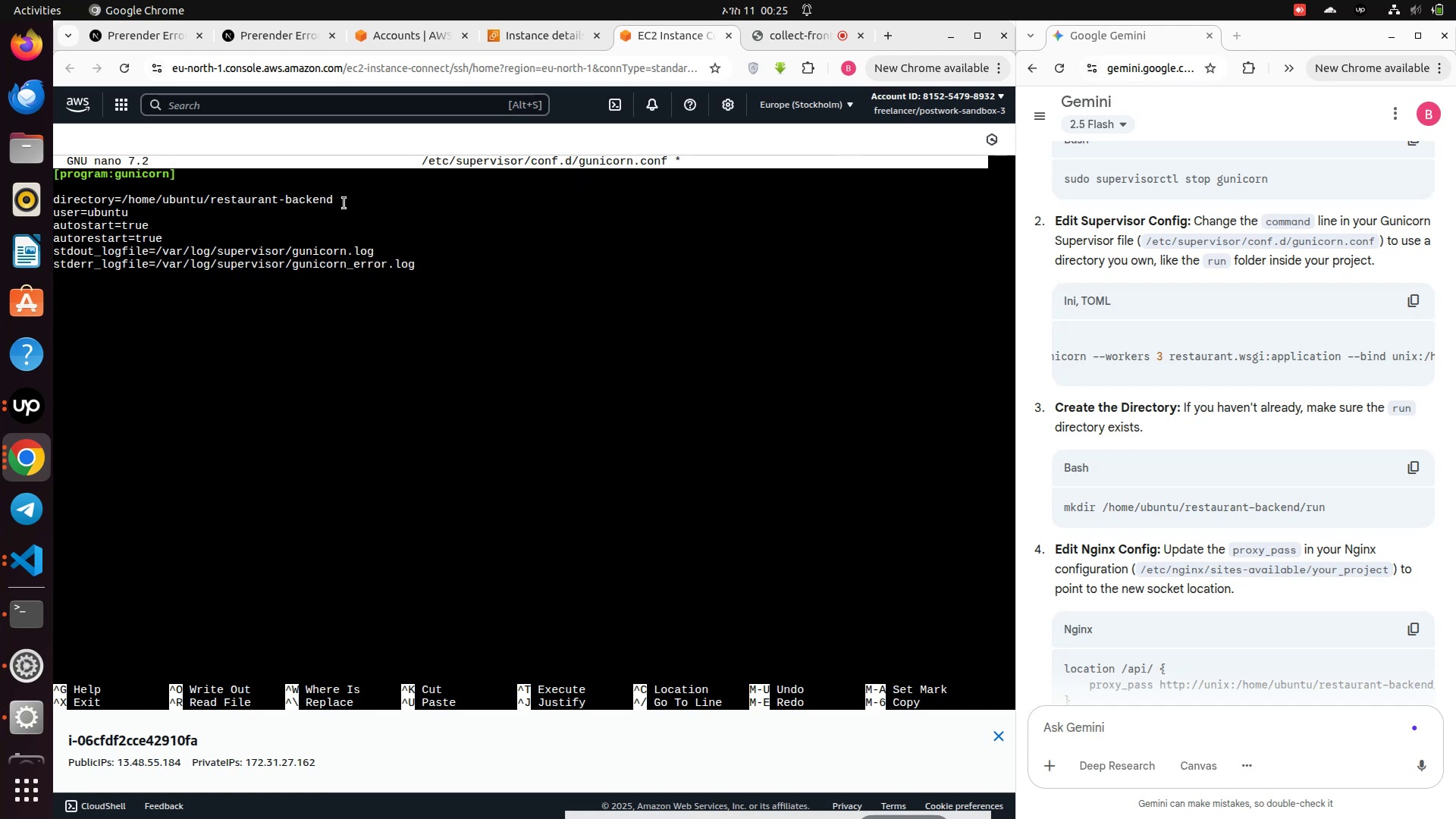 
key(Backspace)
 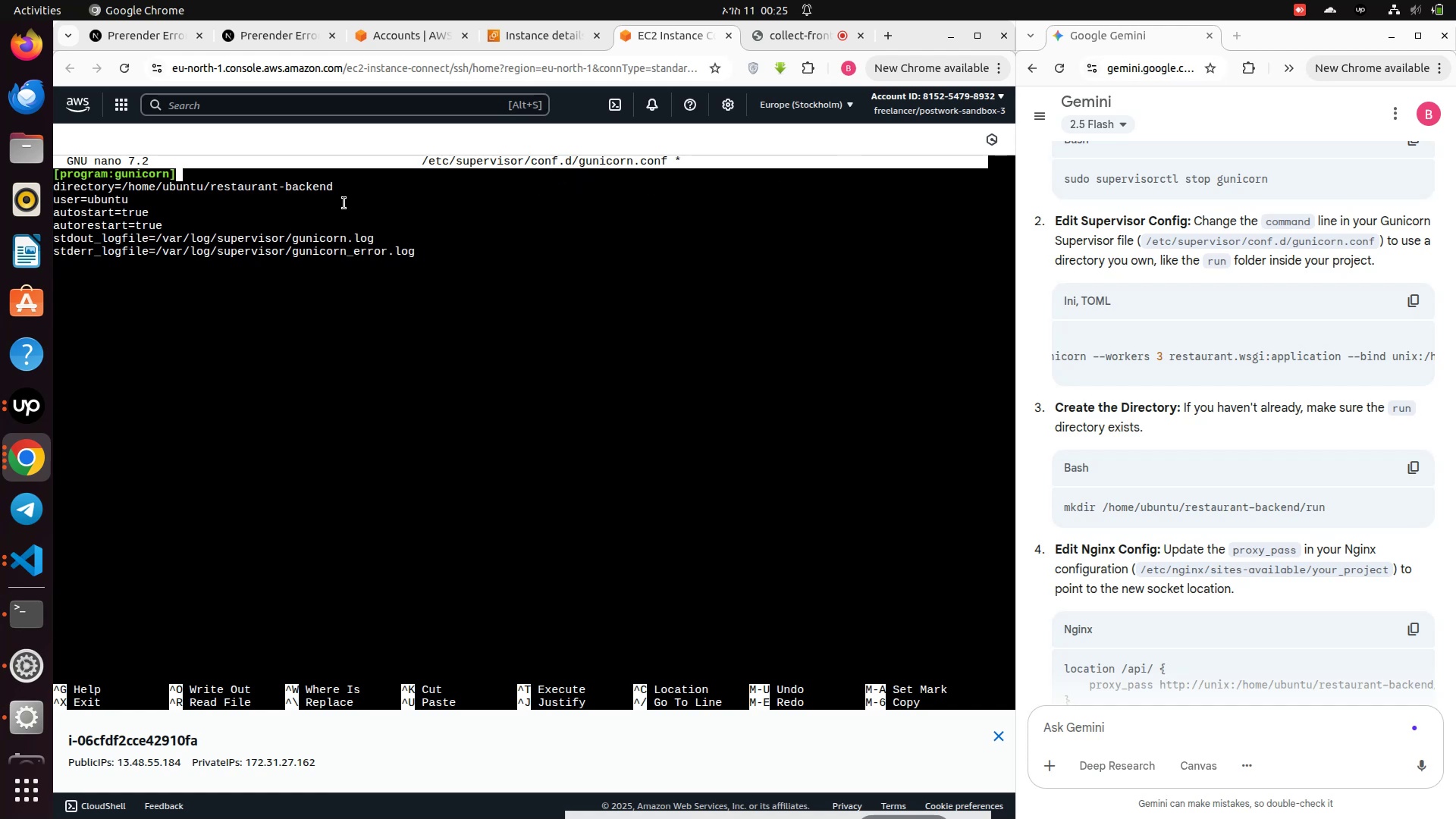 
key(Backspace)
 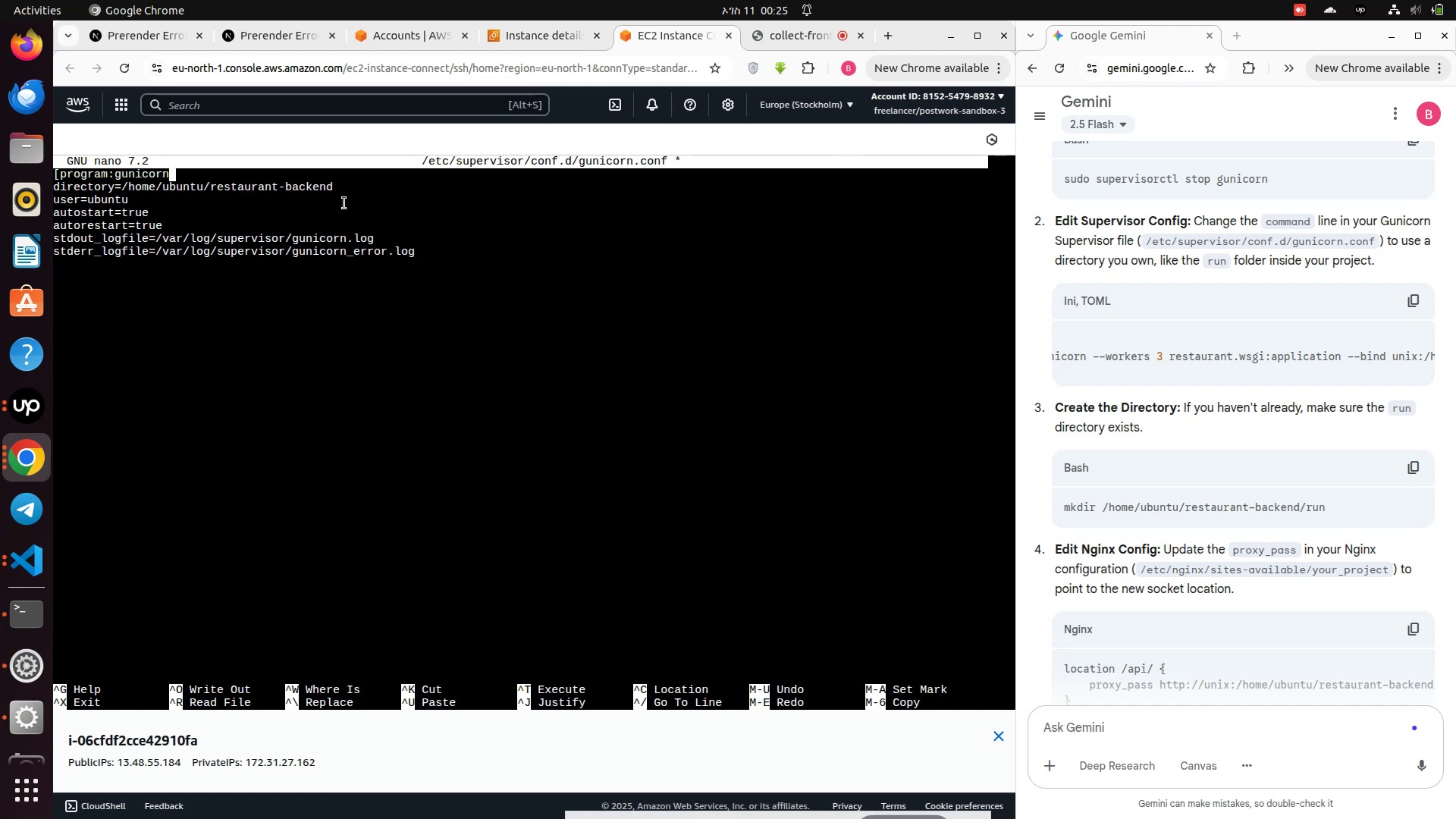 
key(Backspace)
 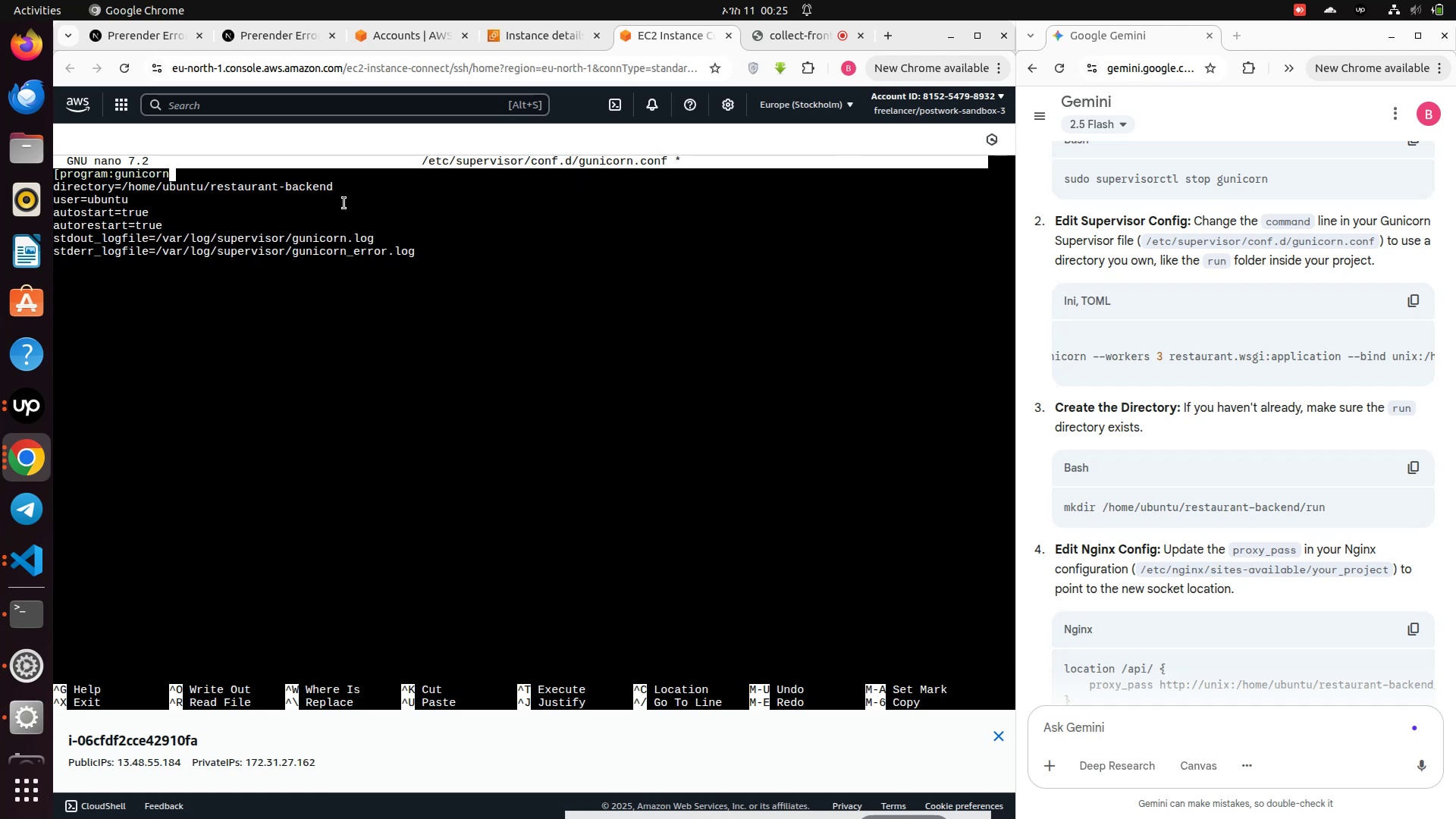 
key(Backspace)
 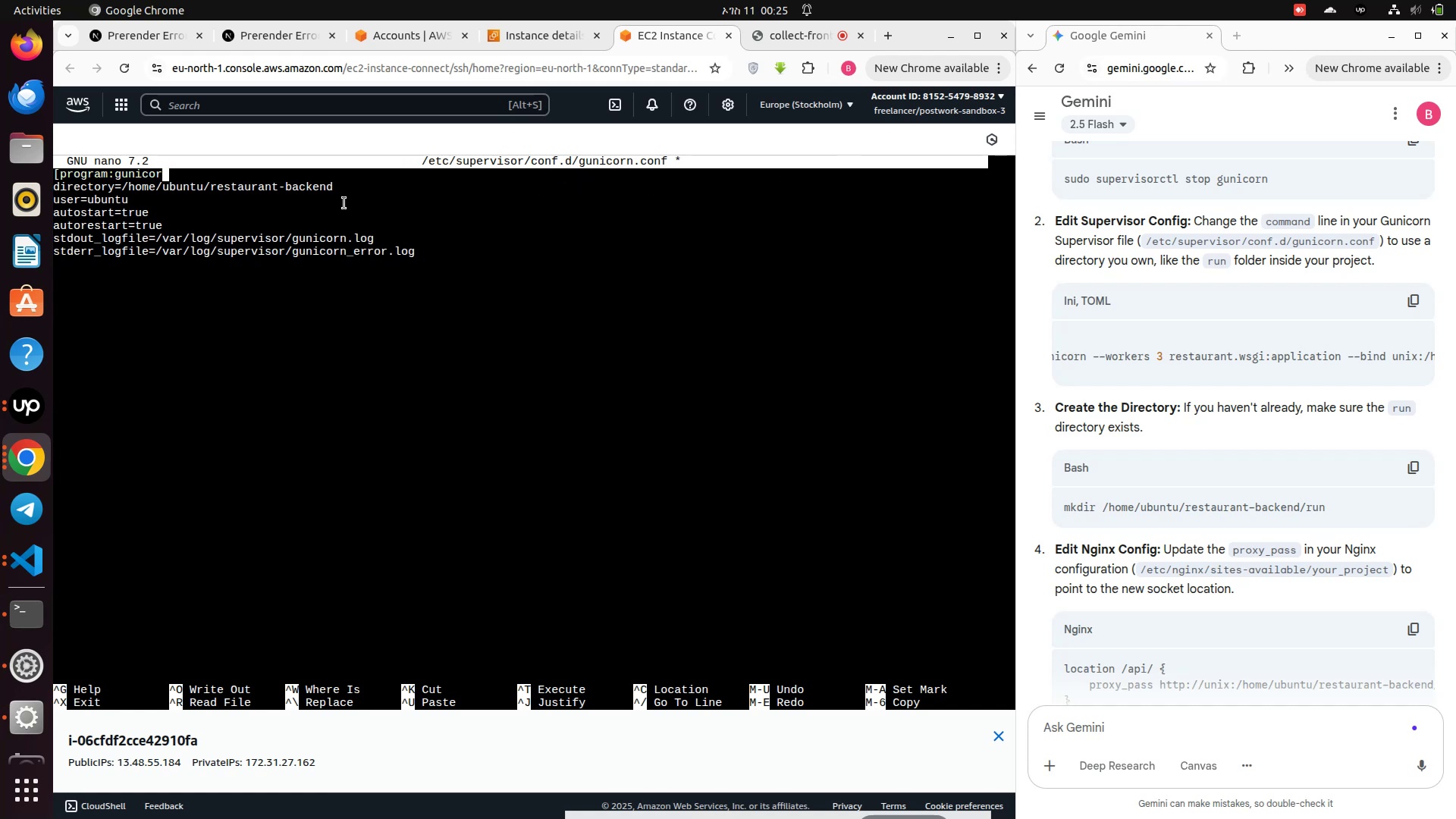 
key(Backspace)
 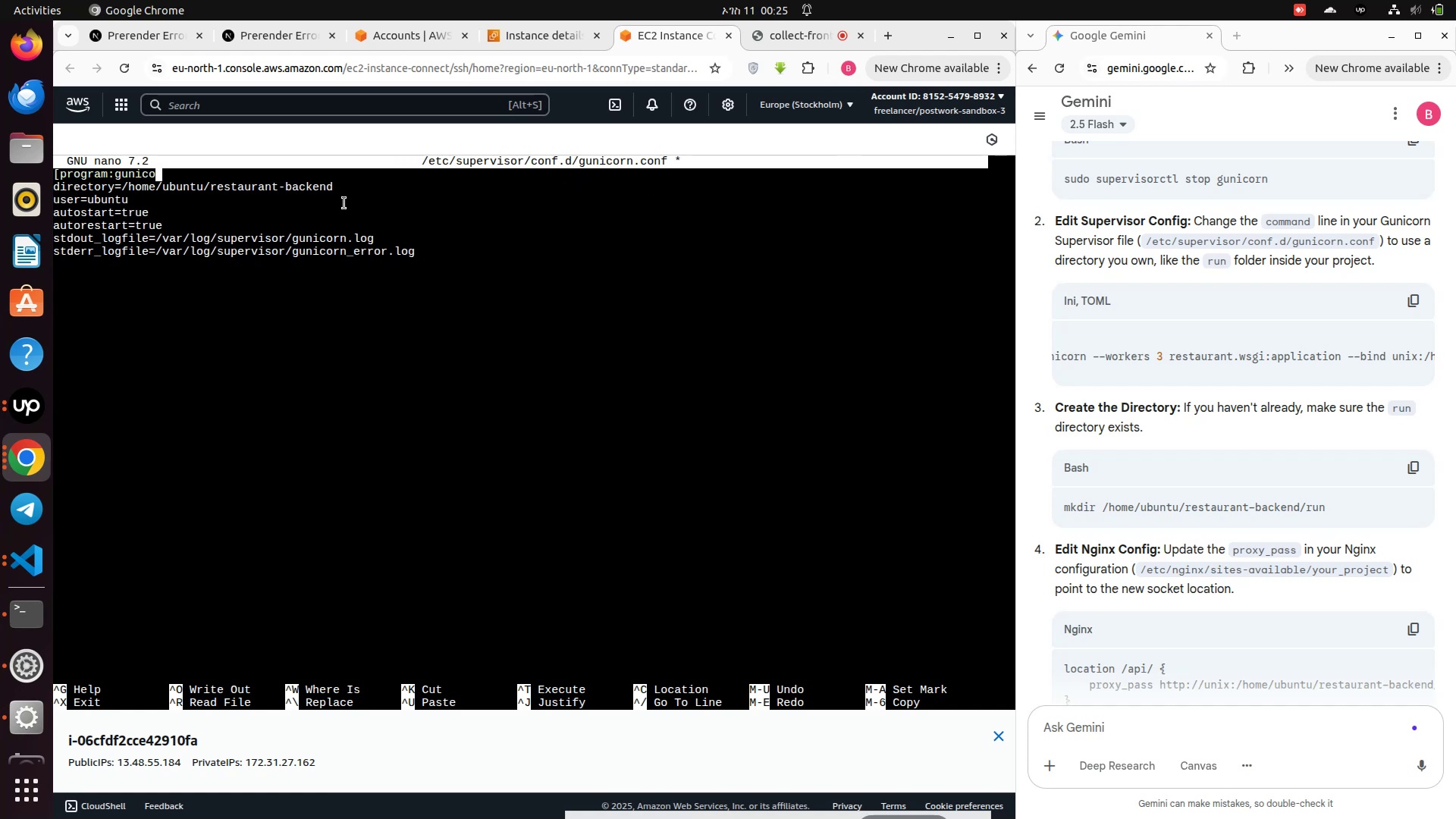 
key(Backspace)
 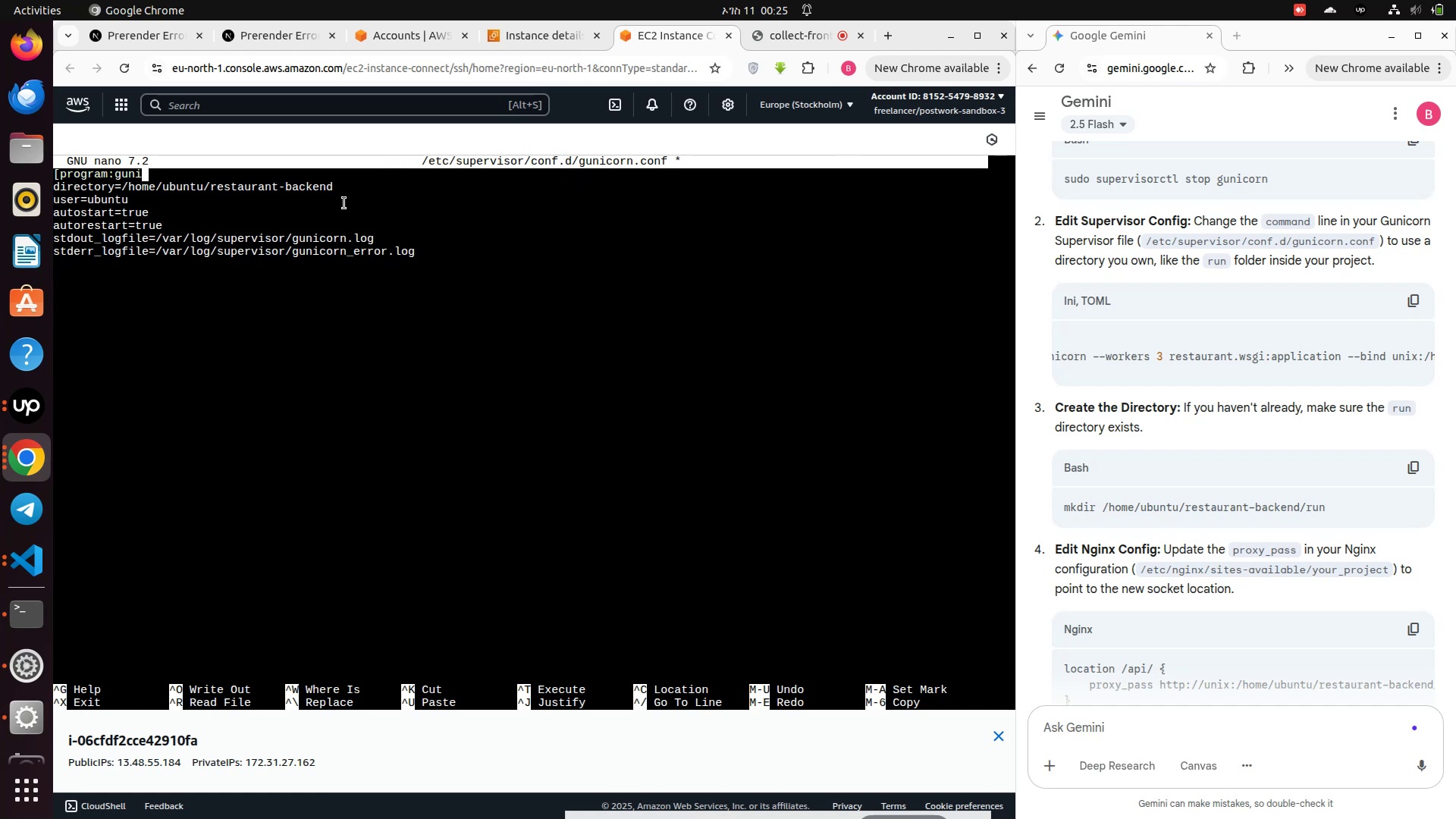 
key(Backspace)
 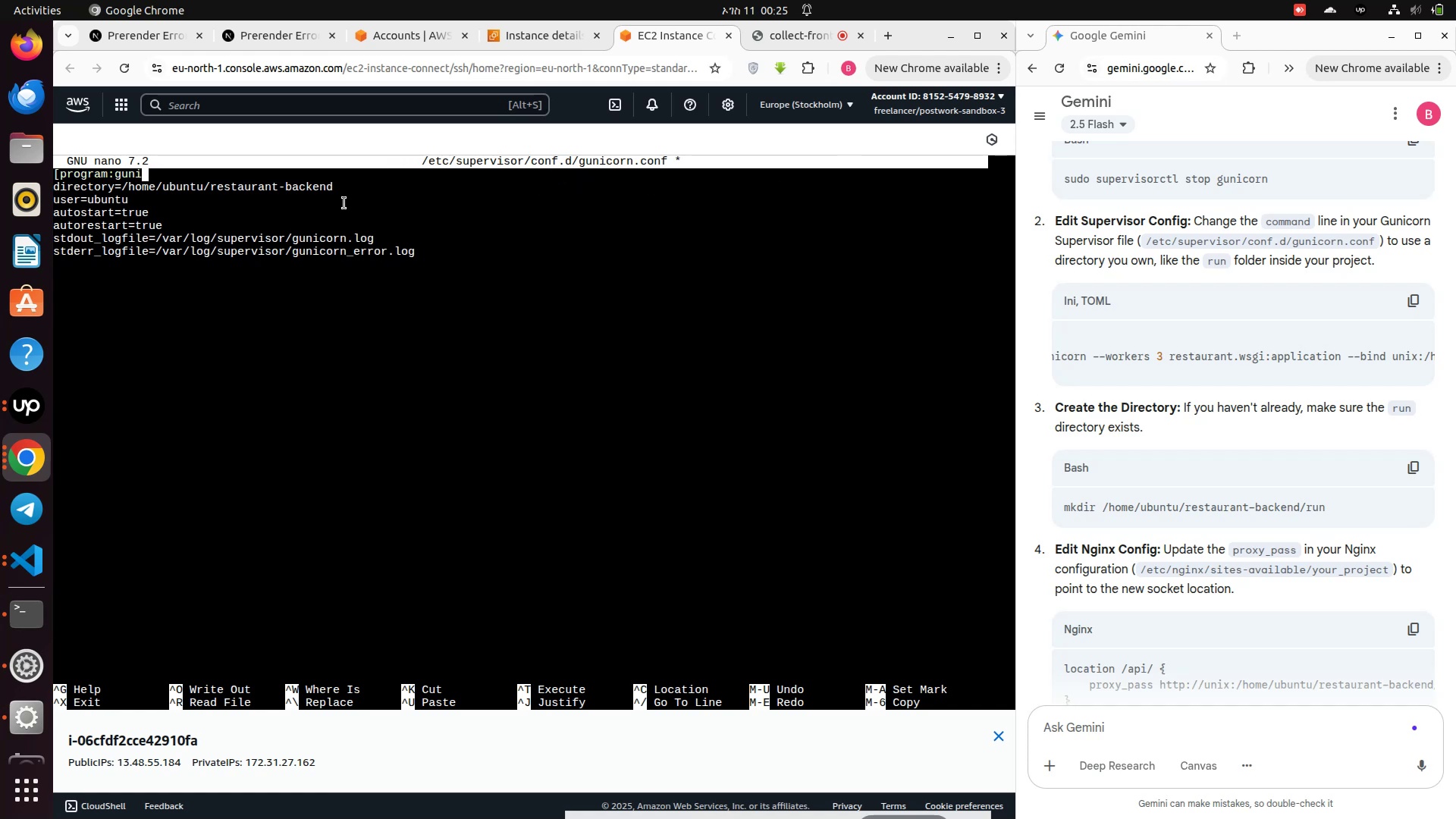 
key(Backspace)
 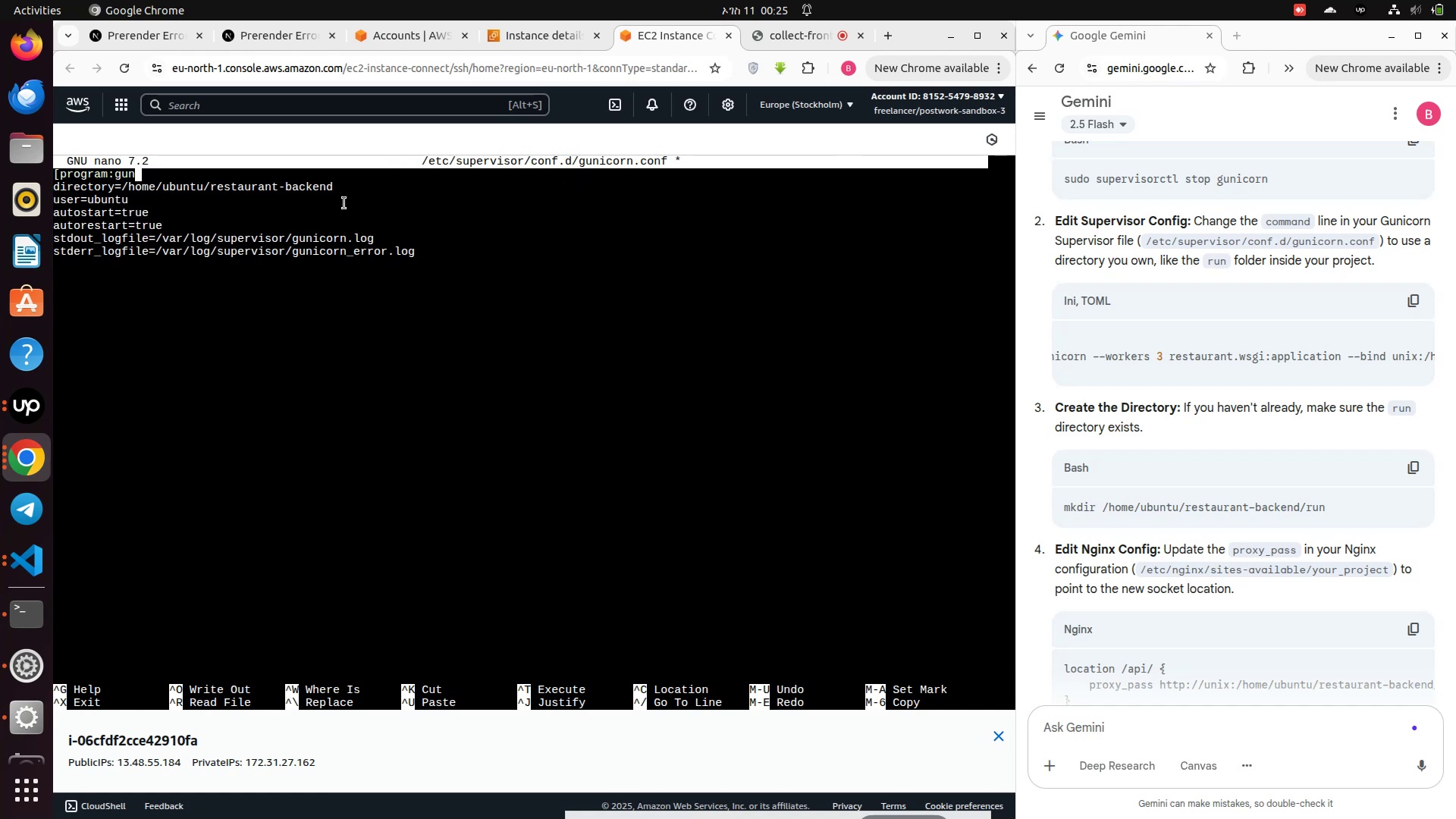 
key(Backspace)
 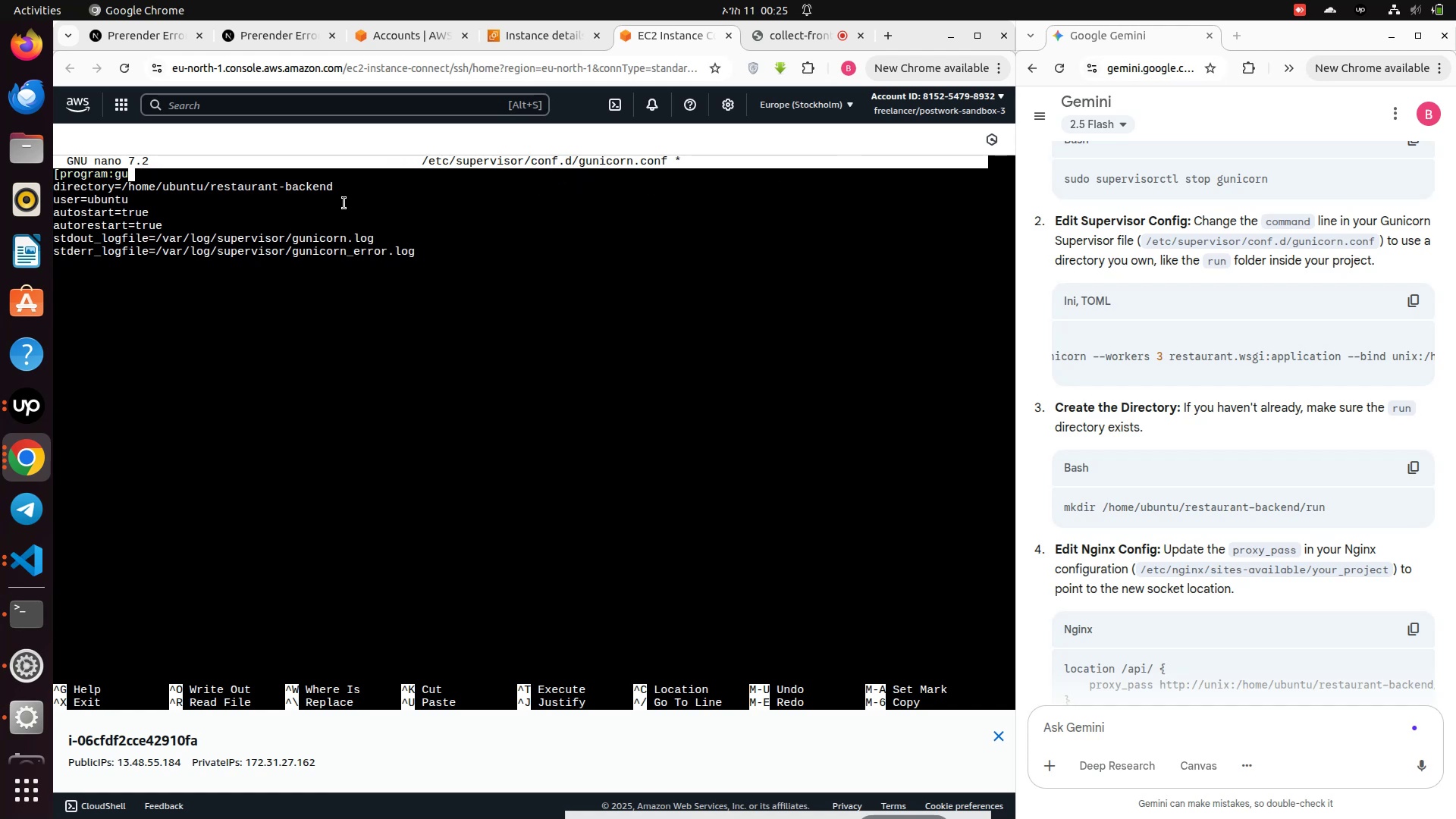 
key(Backspace)
 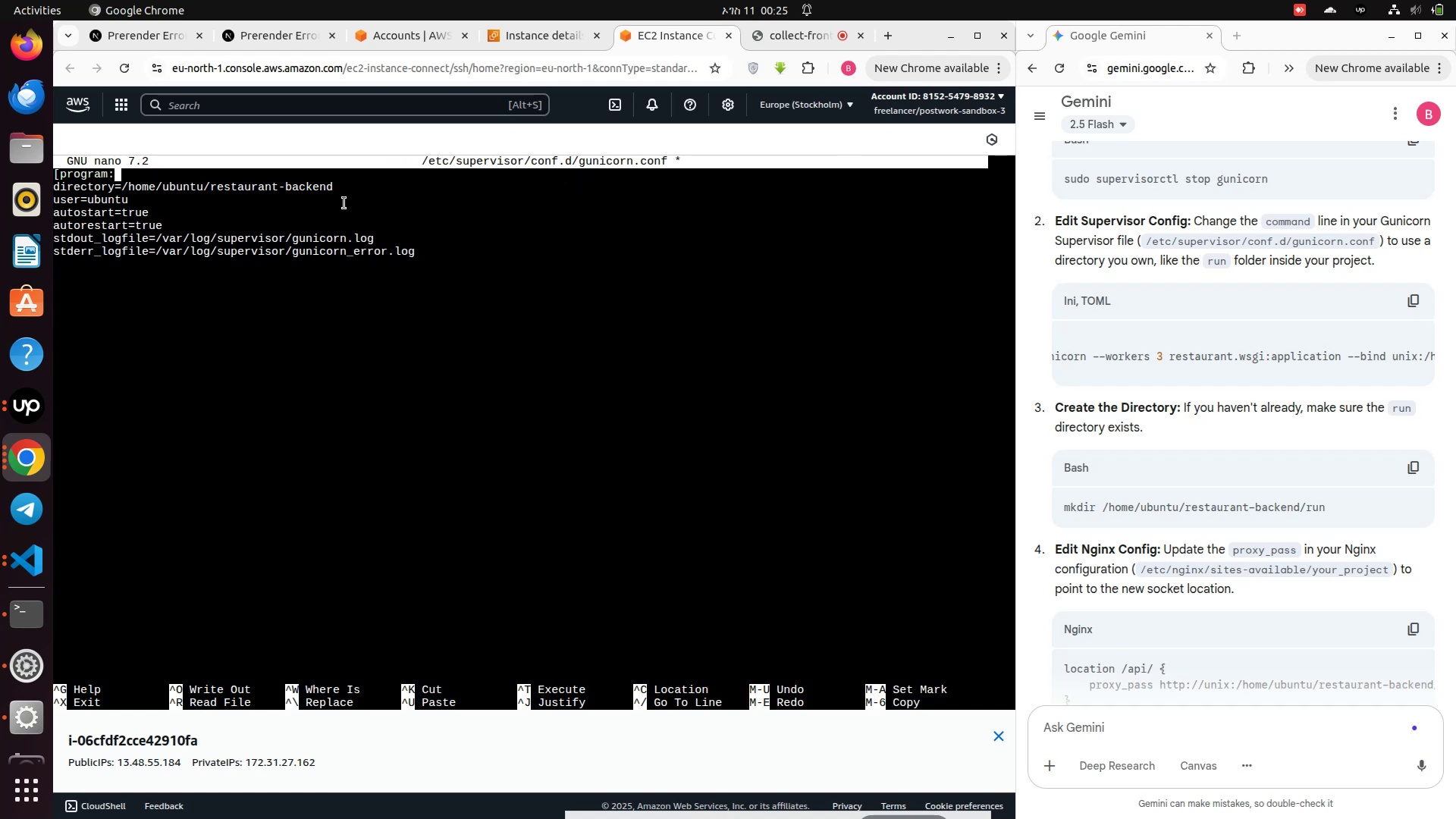 
key(Backspace)
 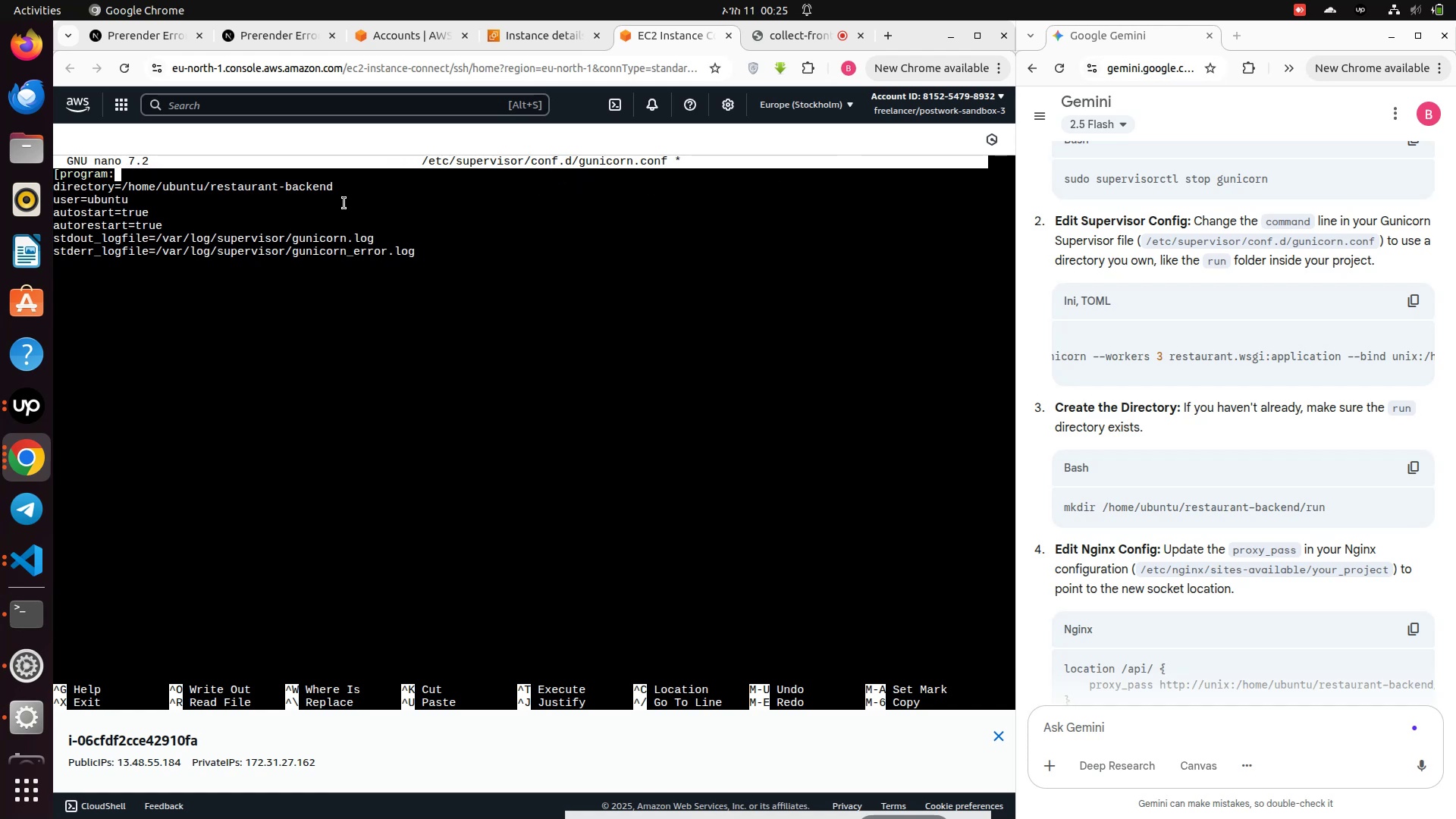 
key(Backspace)
 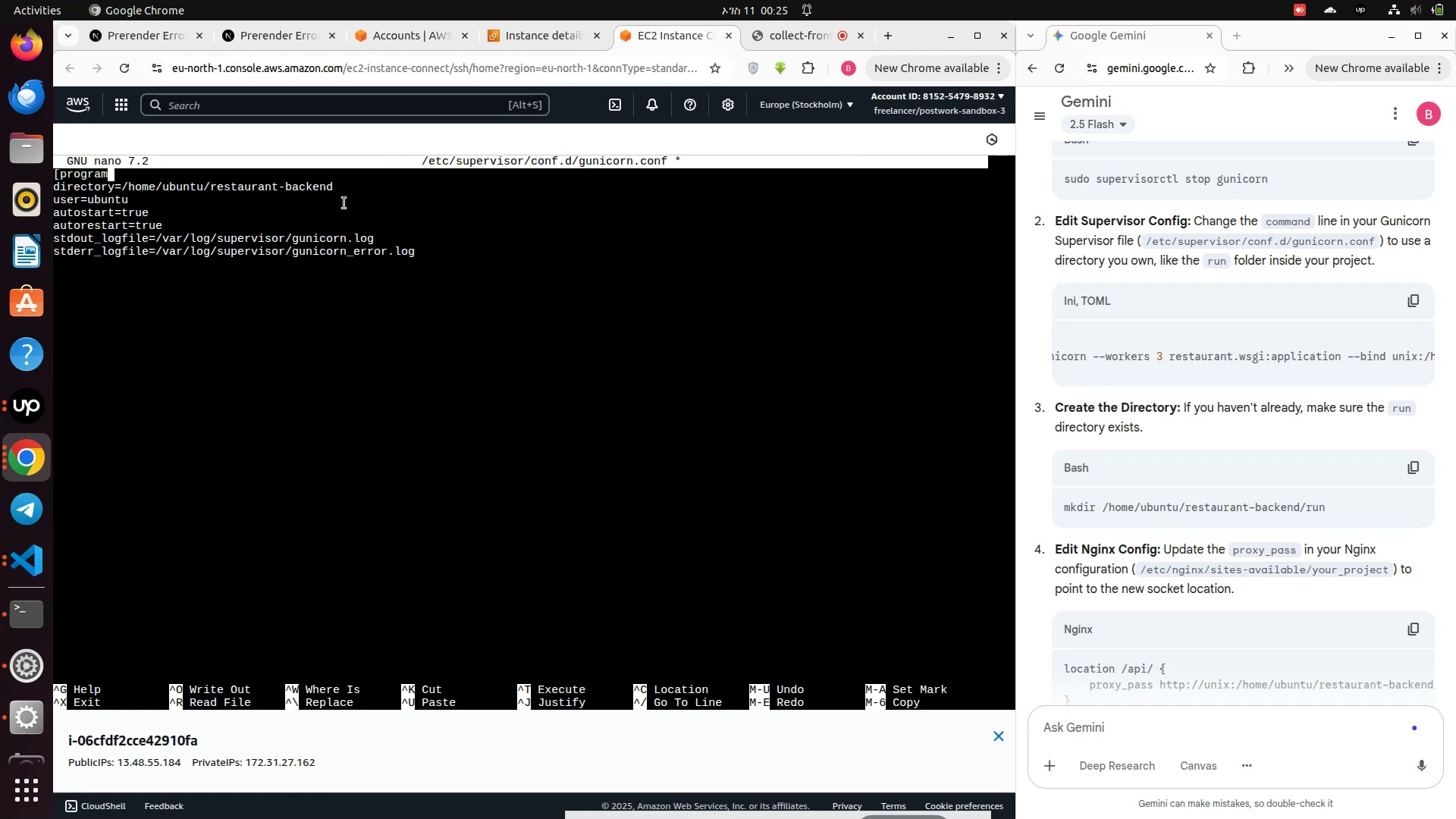 
key(Backspace)
 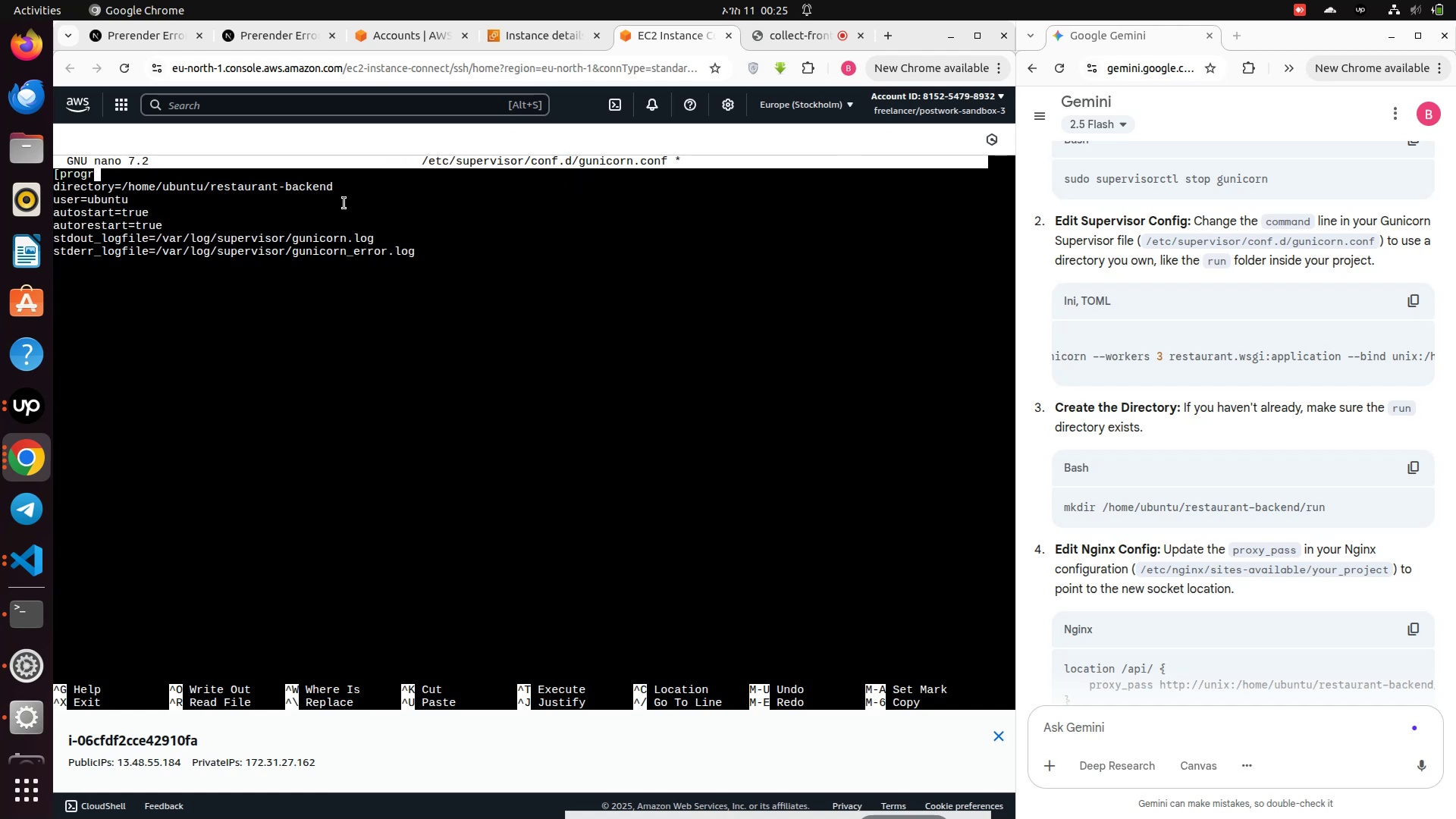 
key(Backspace)
 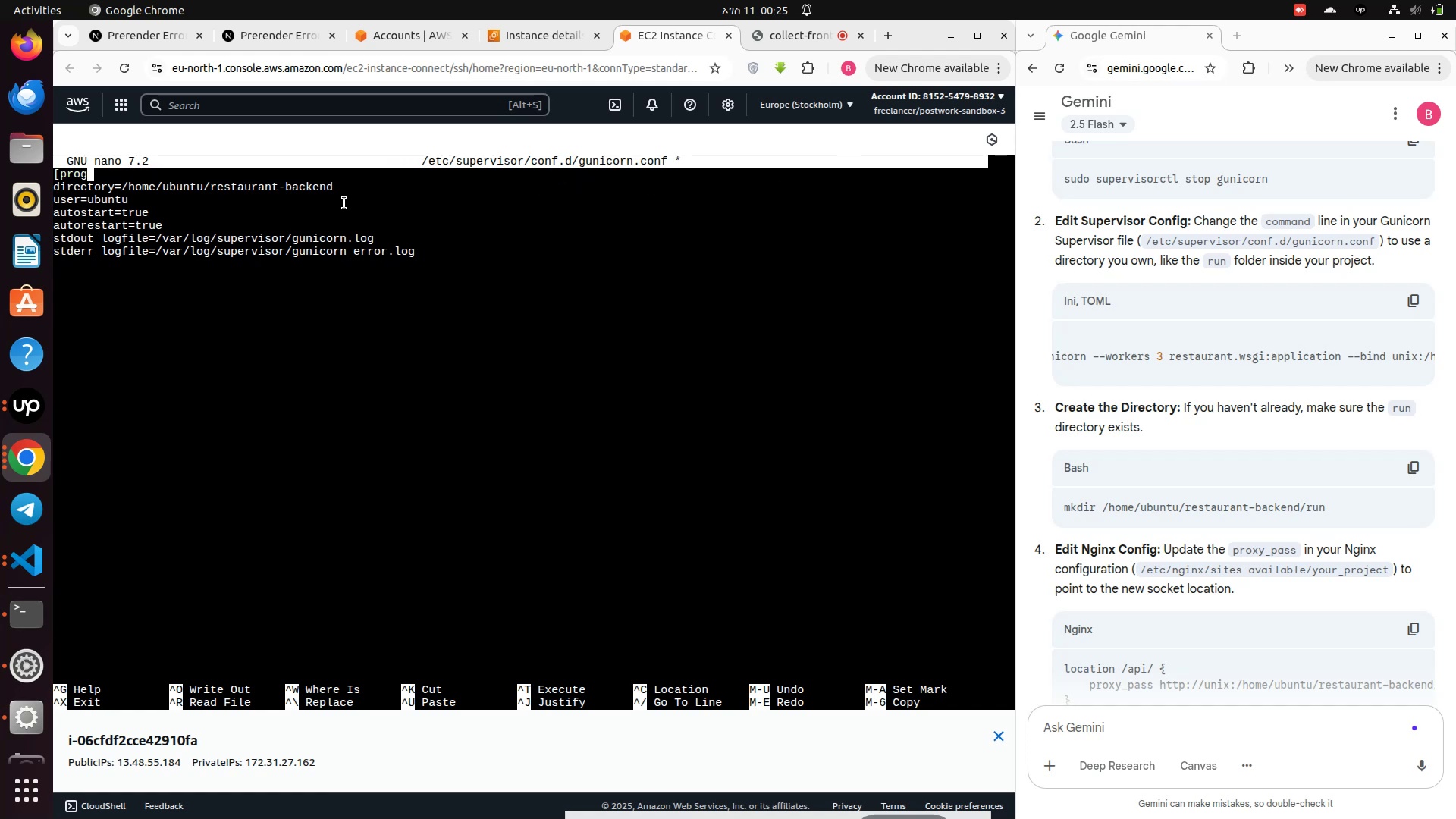 
key(Backspace)
 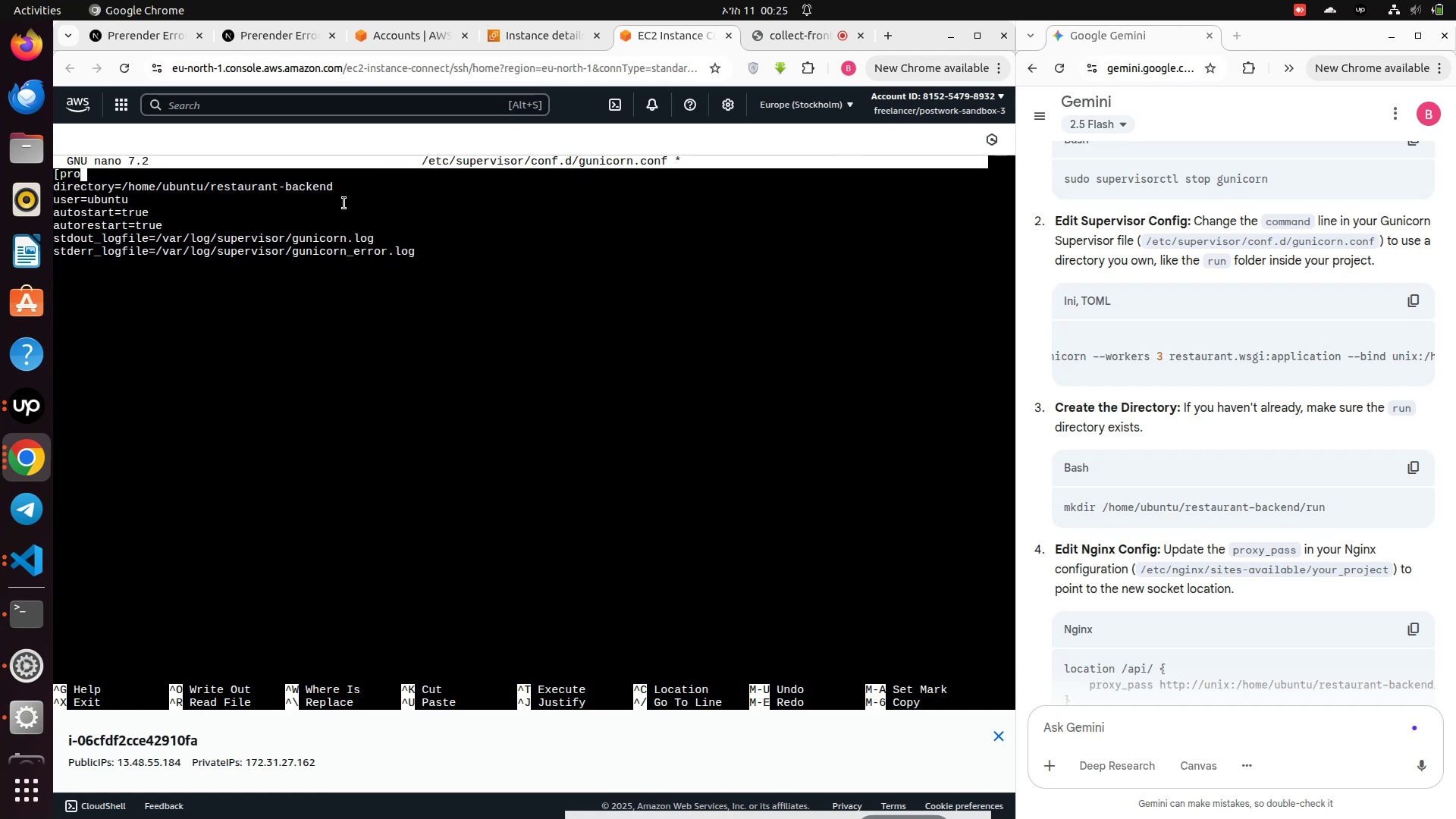 
key(Backspace)
 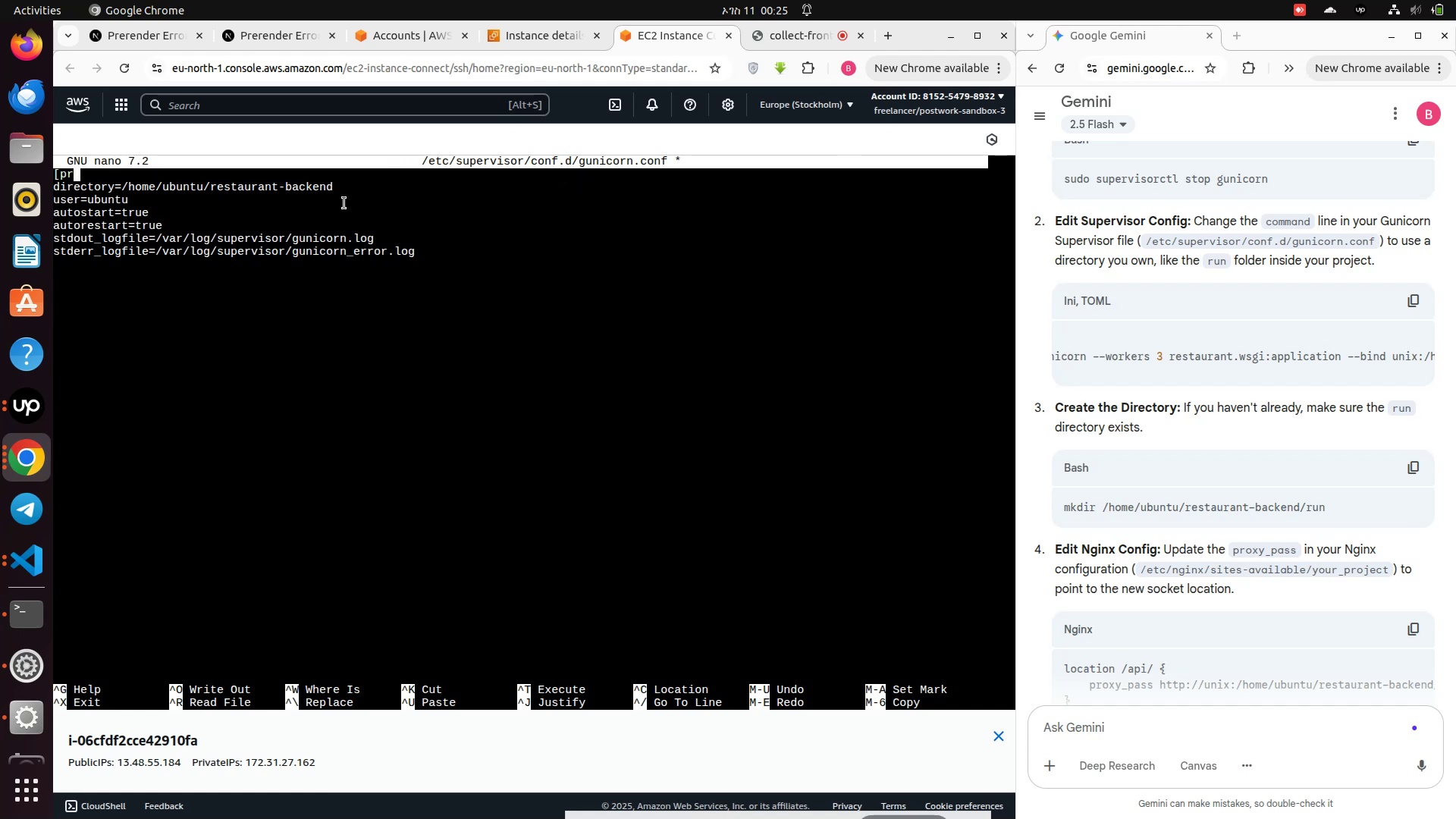 
key(Backspace)
 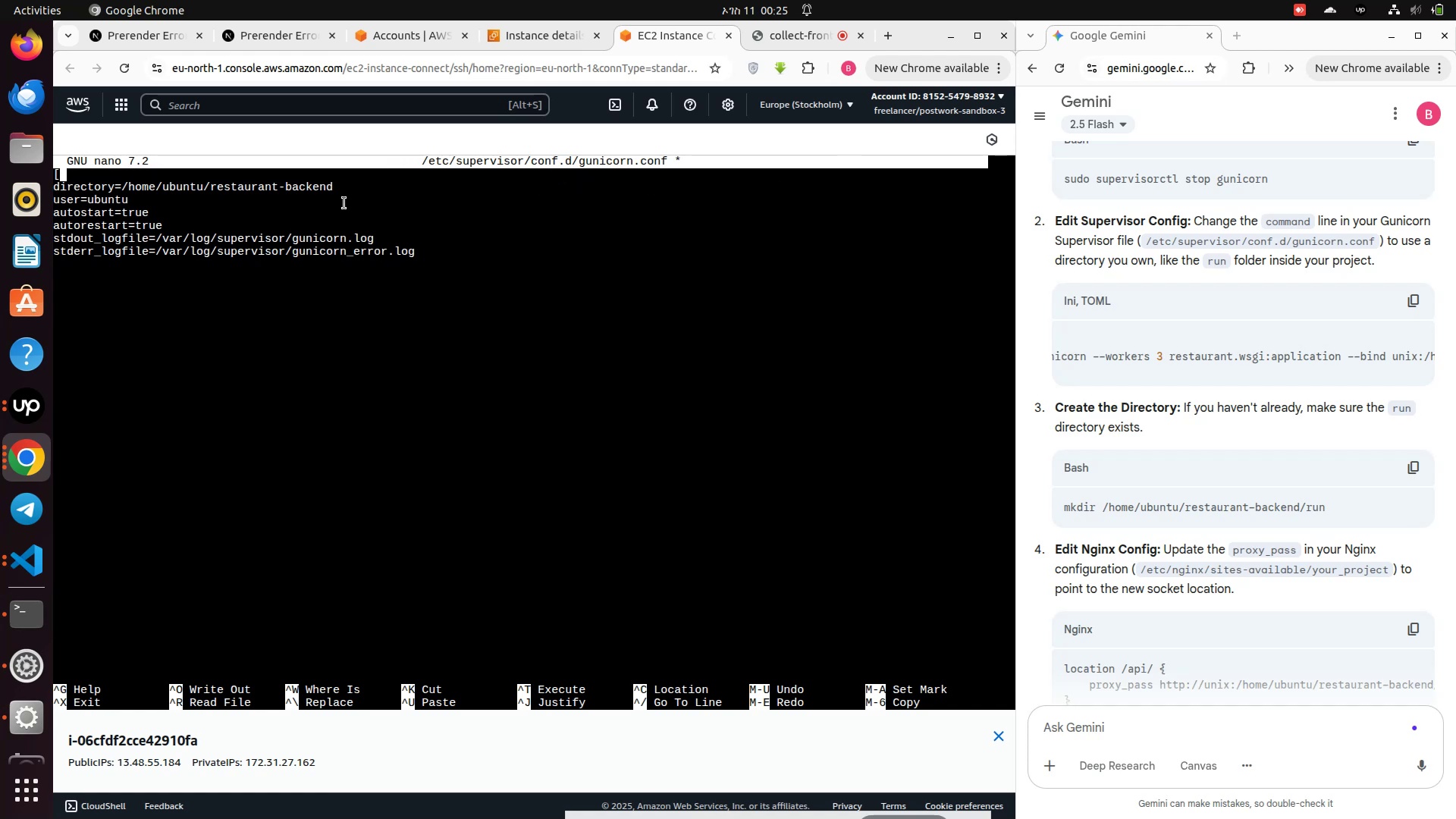 
key(Backspace)
 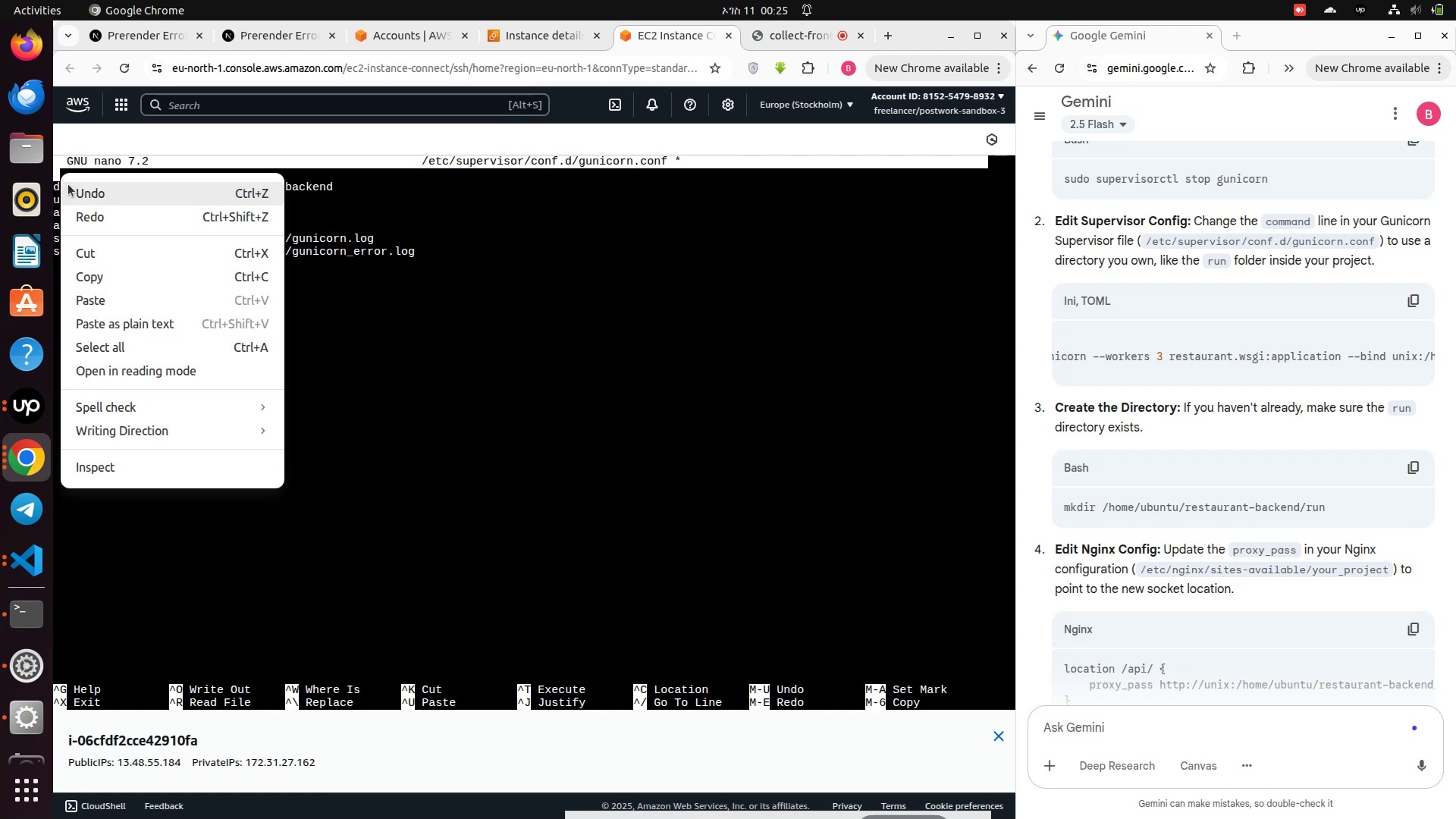 
wait(5.11)
 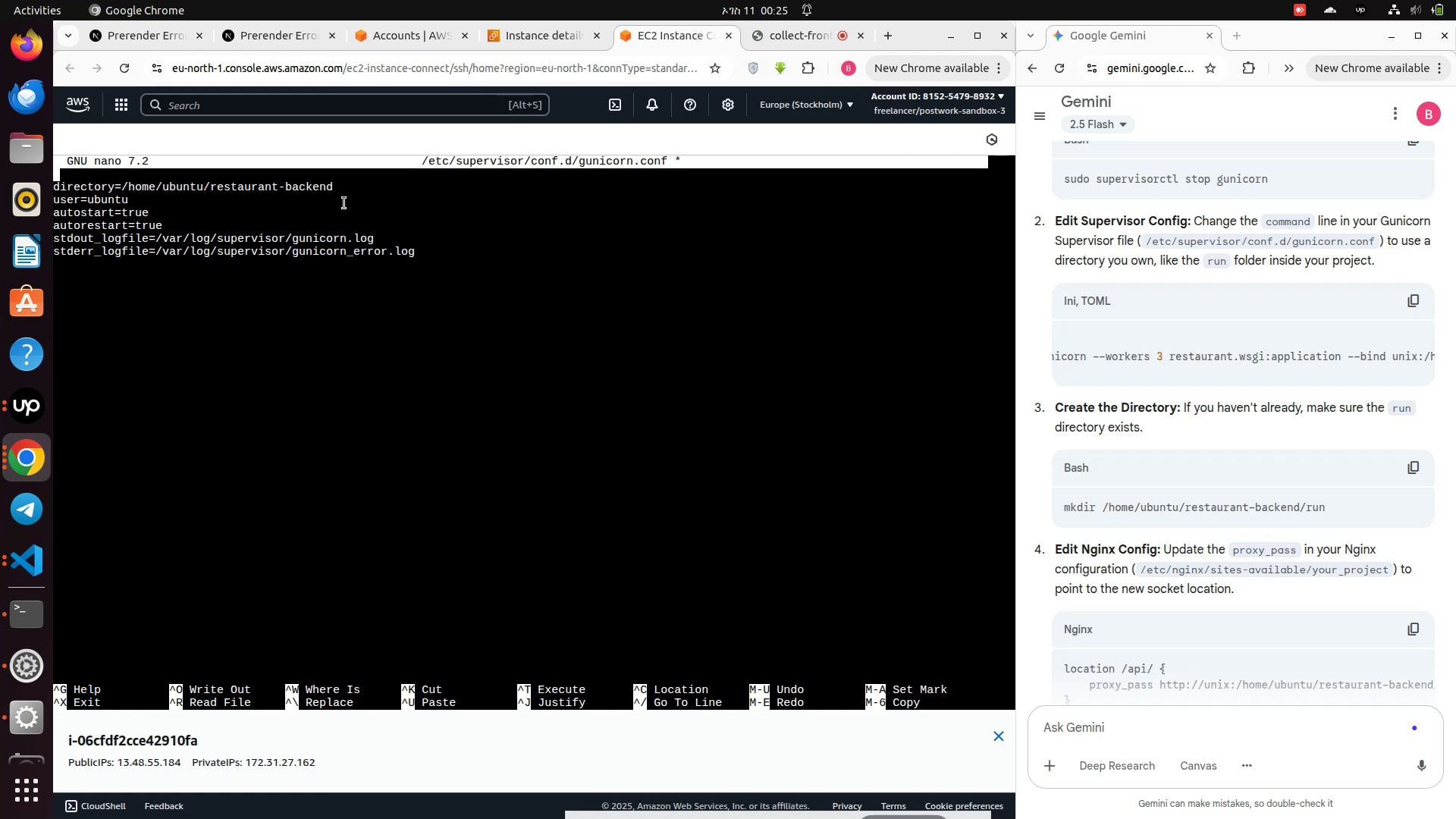 
left_click([84, 292])
 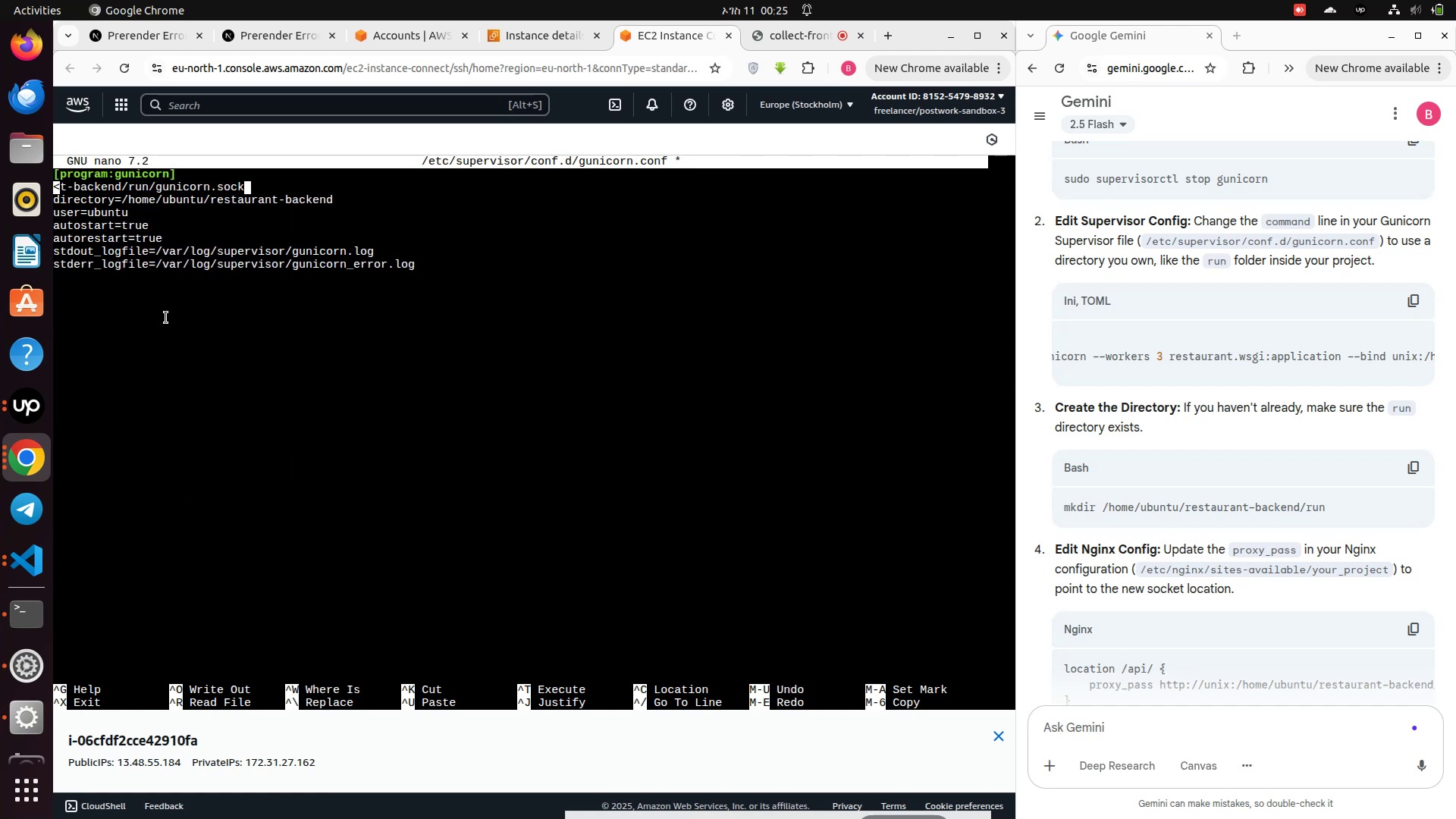 
key(ArrowLeft)
 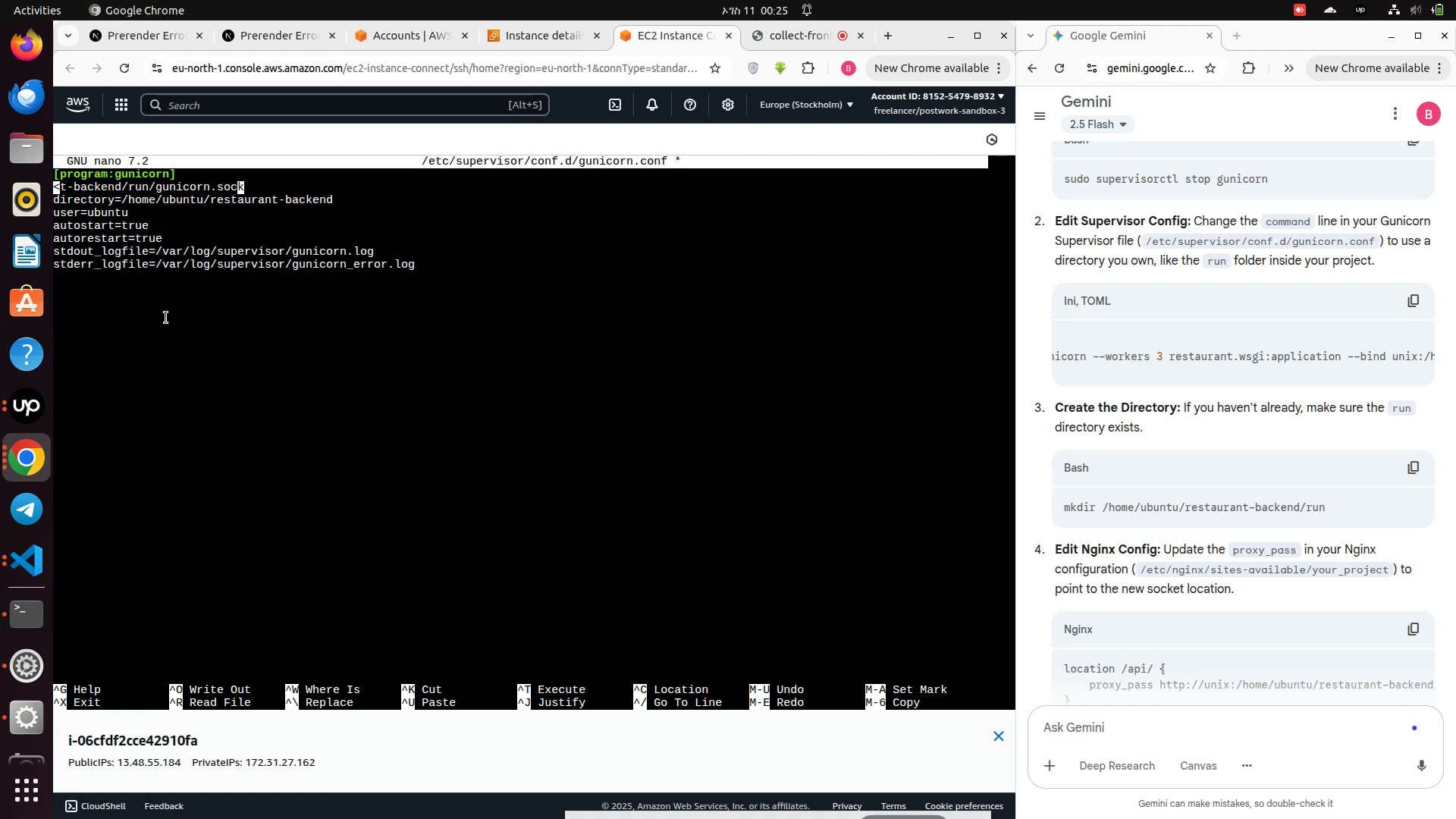 
key(ArrowLeft)
 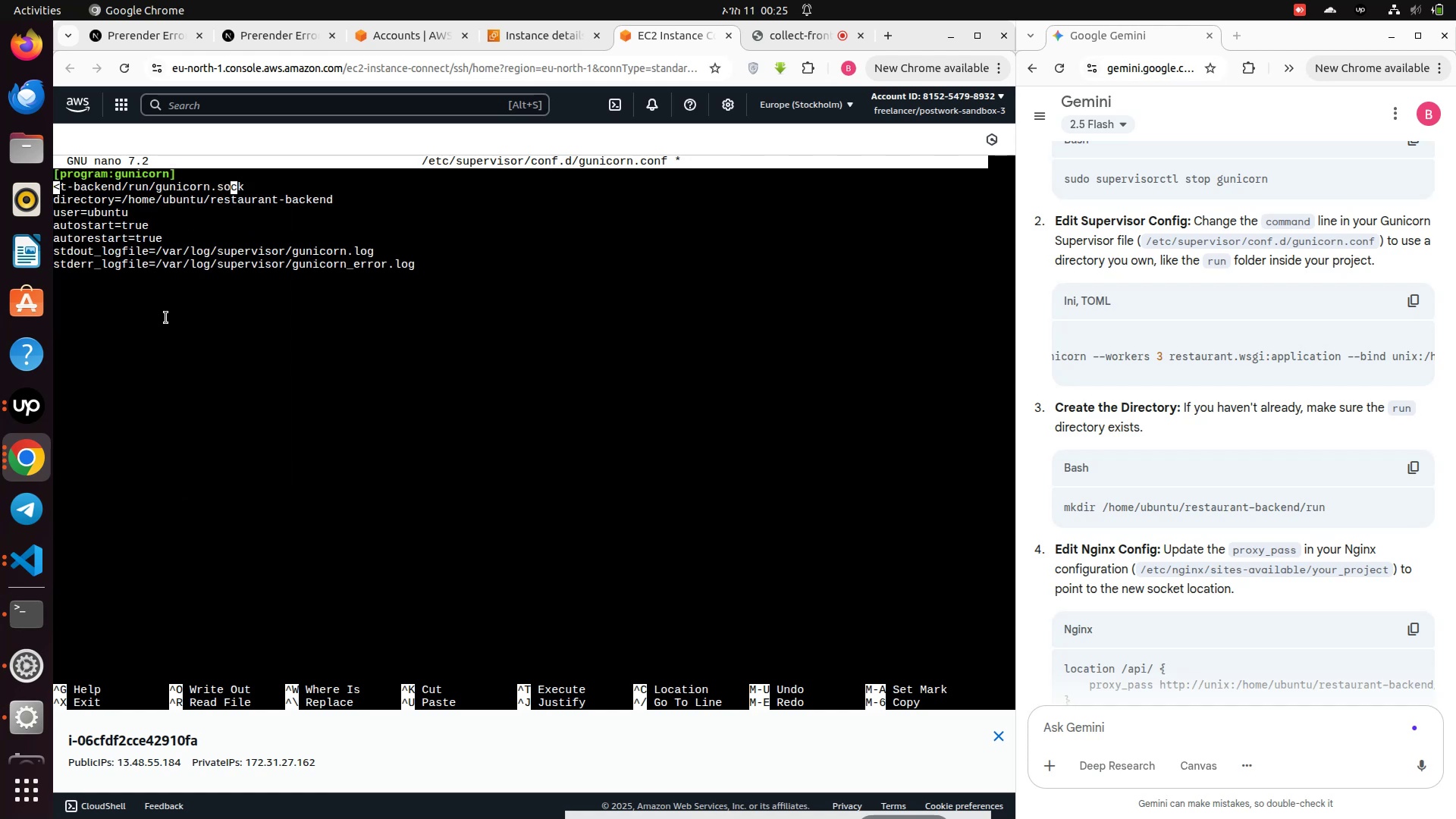 
key(ArrowRight)
 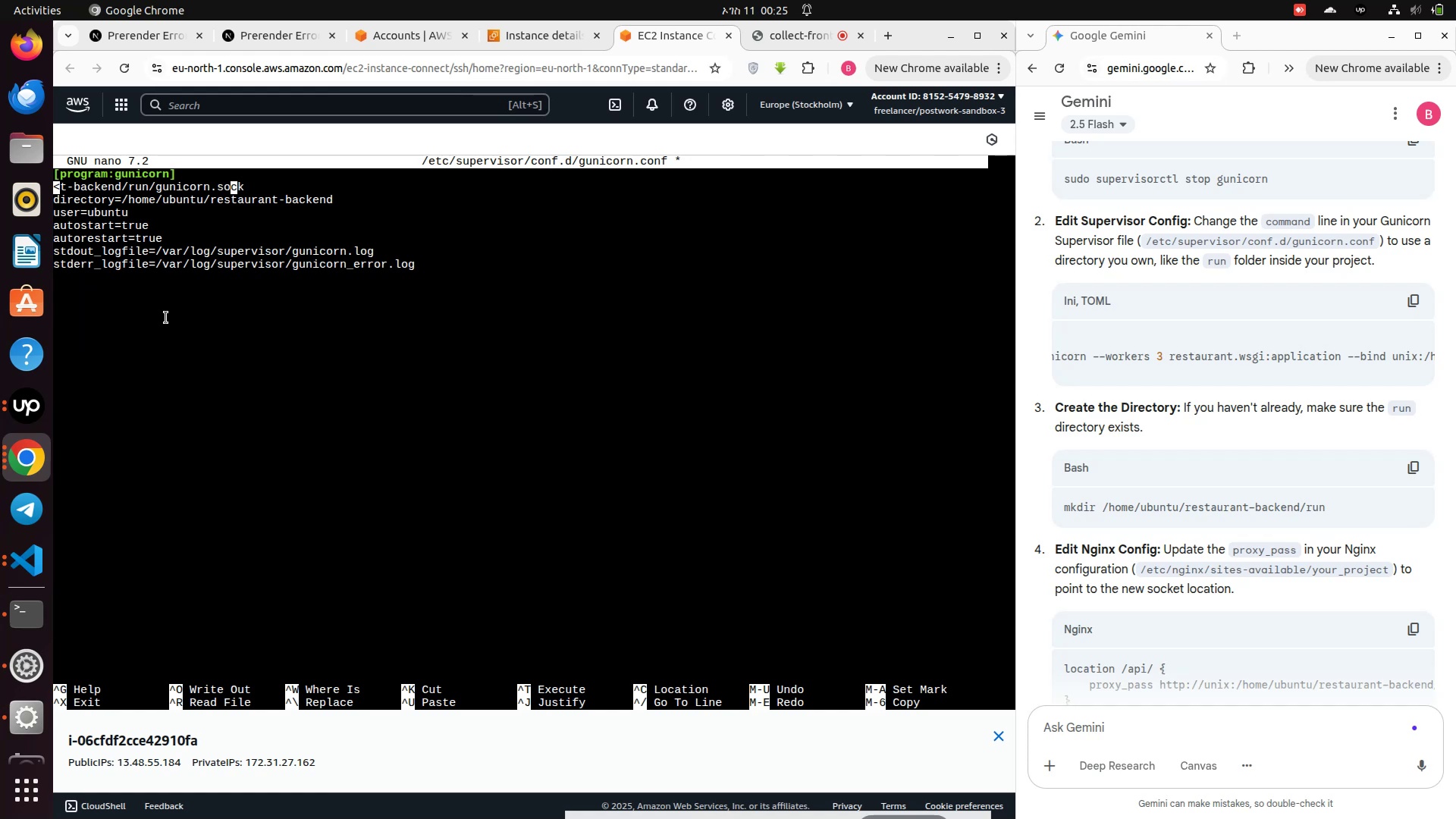 
hold_key(key=Backspace, duration=1.06)
 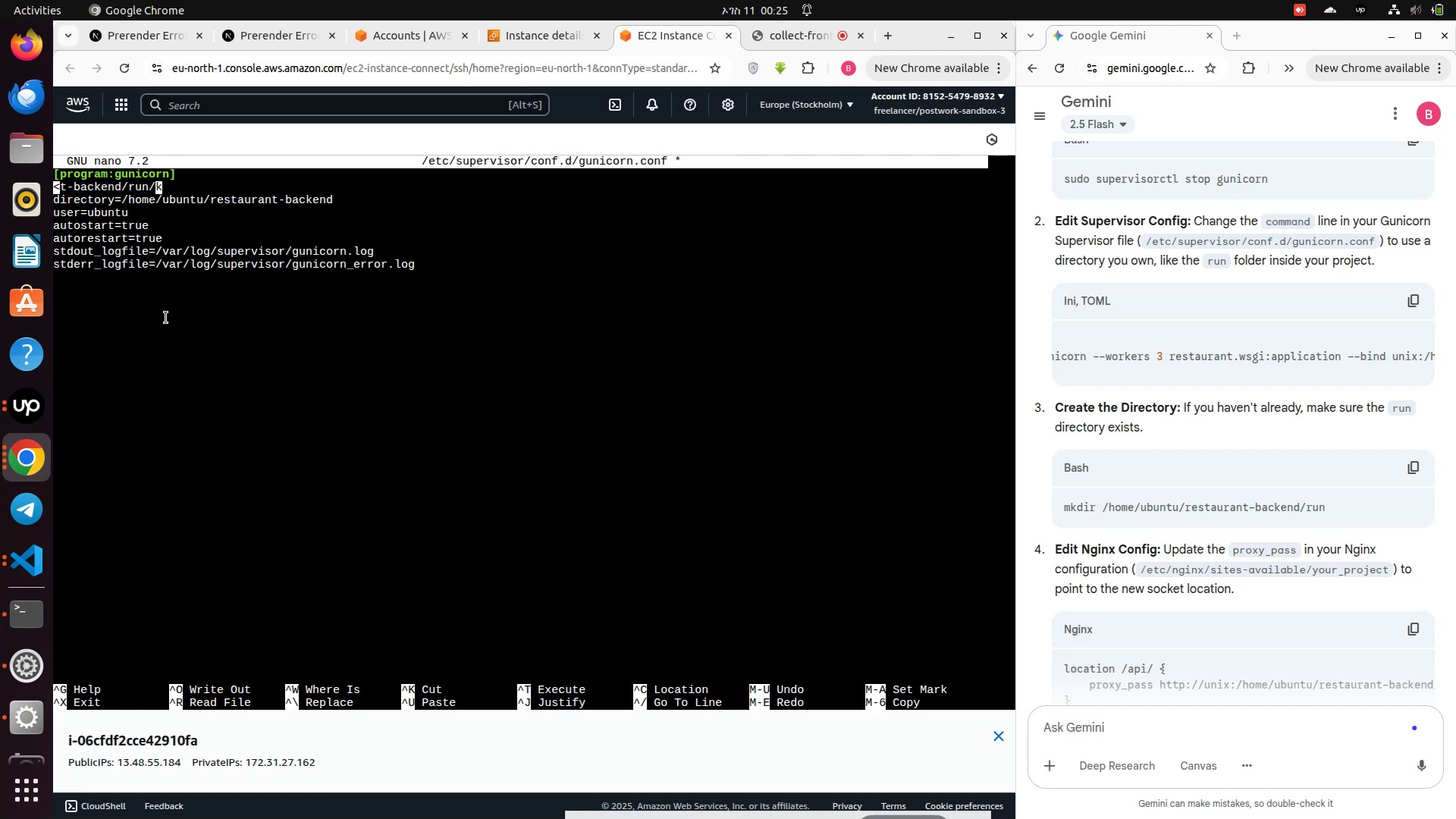 
key(Backspace)
 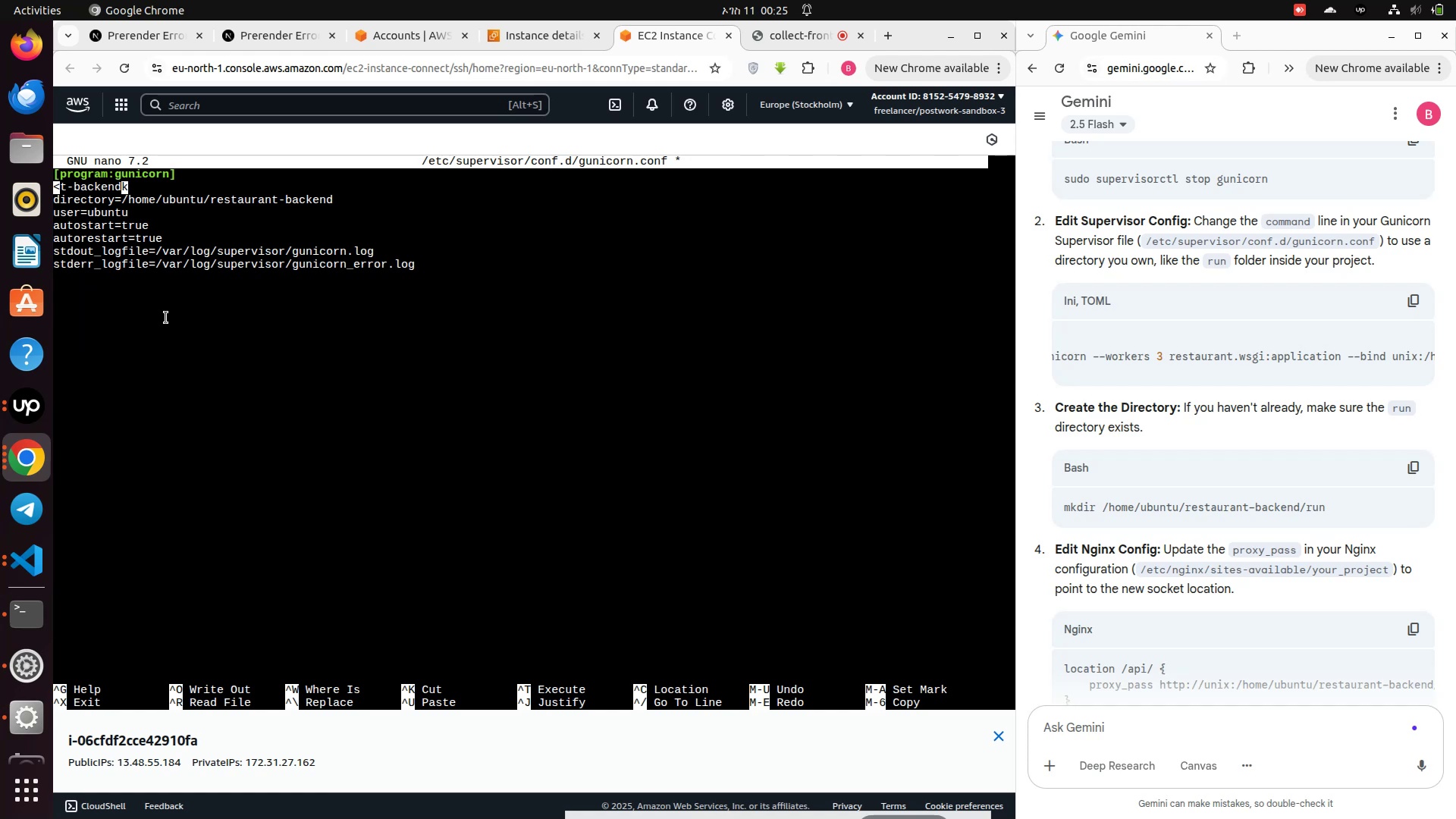 
key(Backspace)
 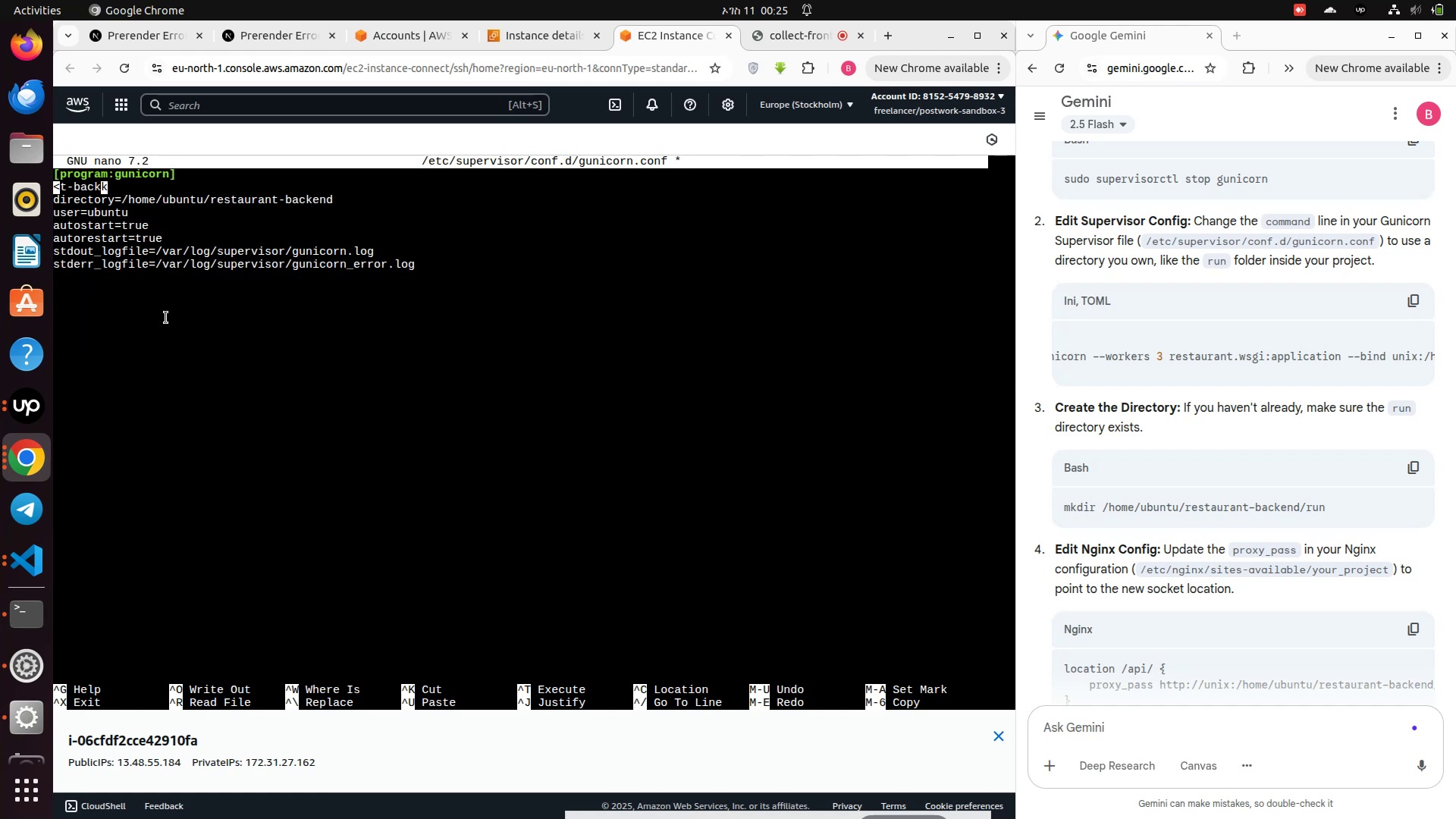 
key(Backspace)
 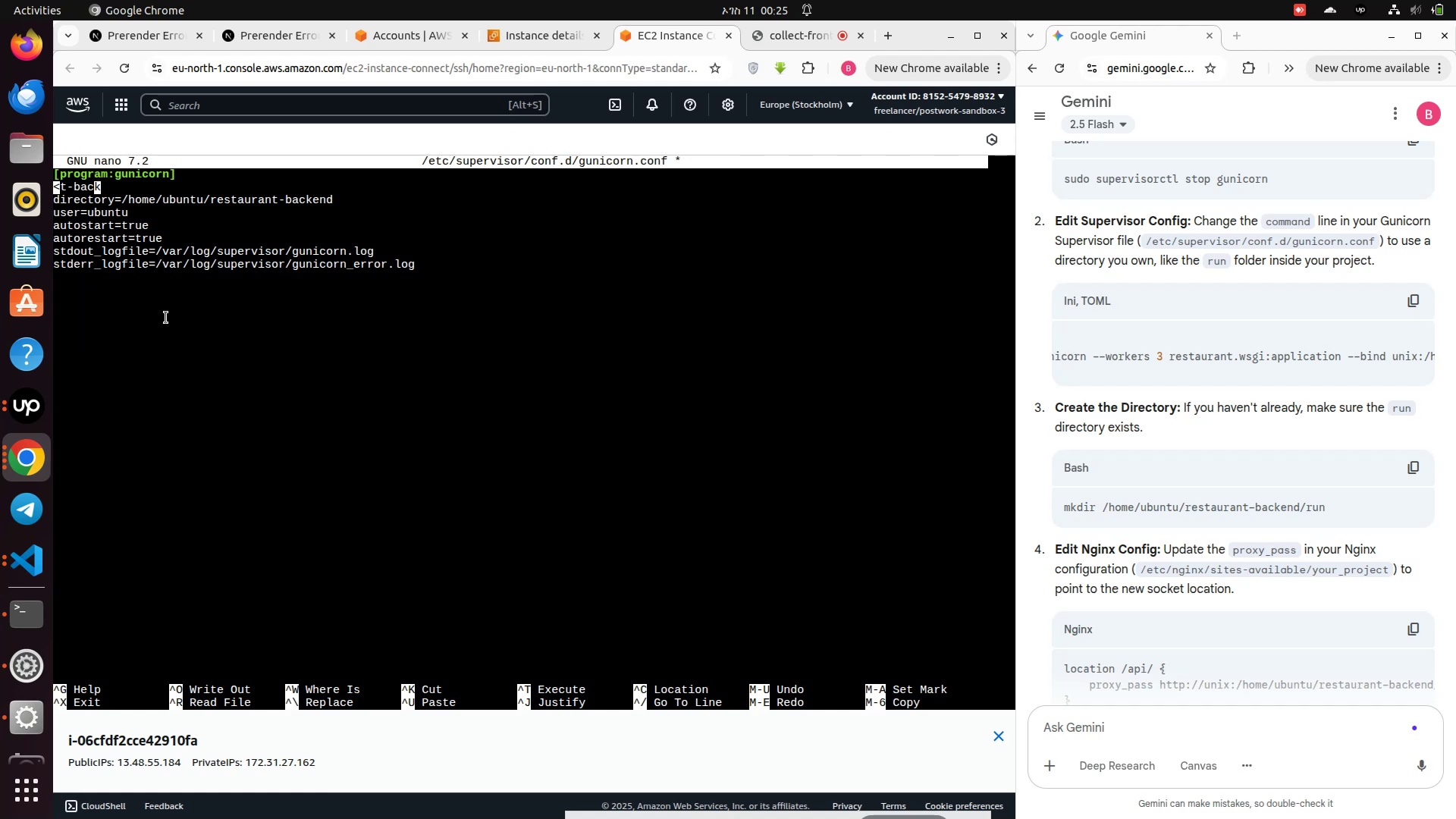 
key(Backspace)
 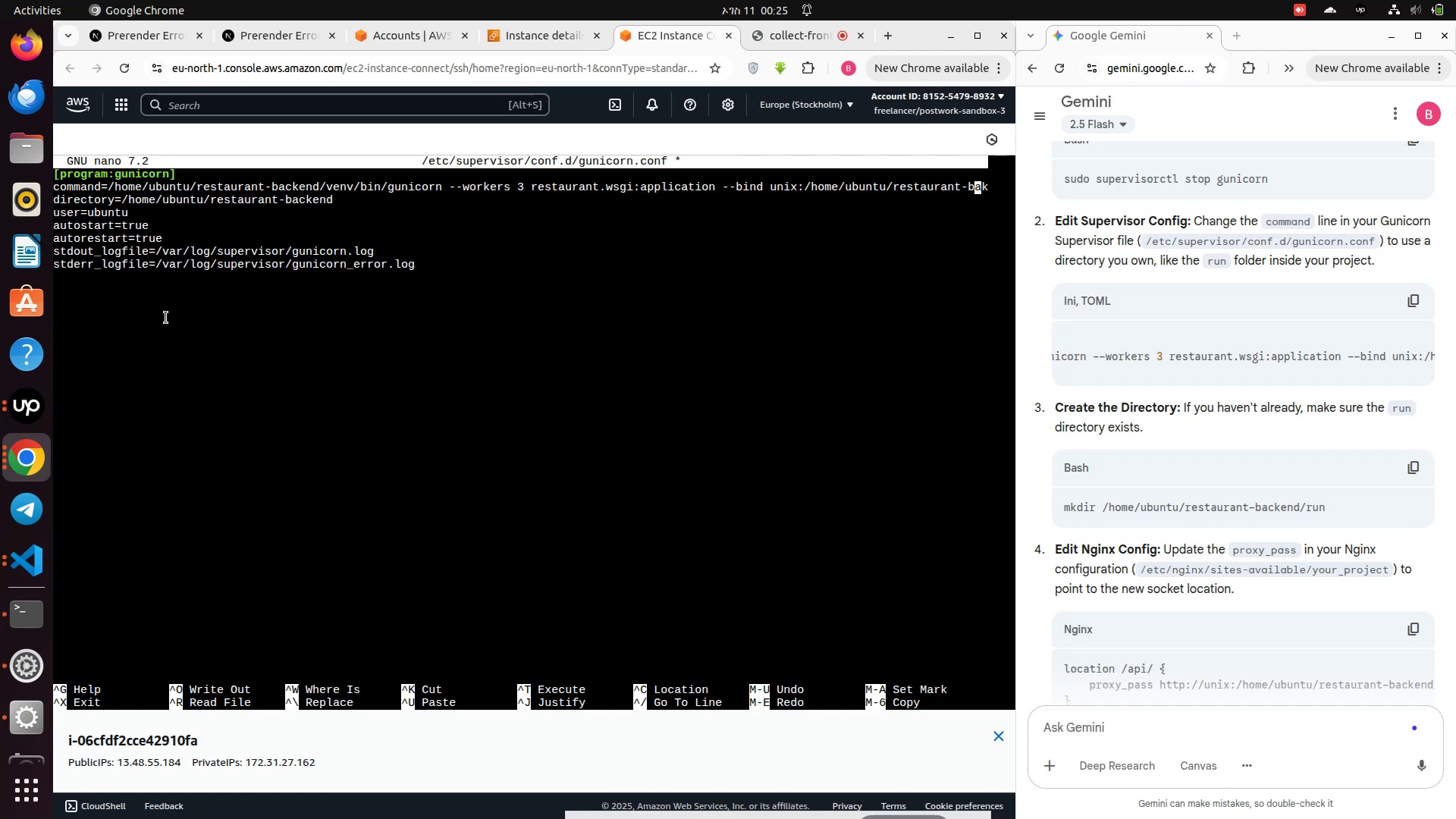 
key(Backspace)
 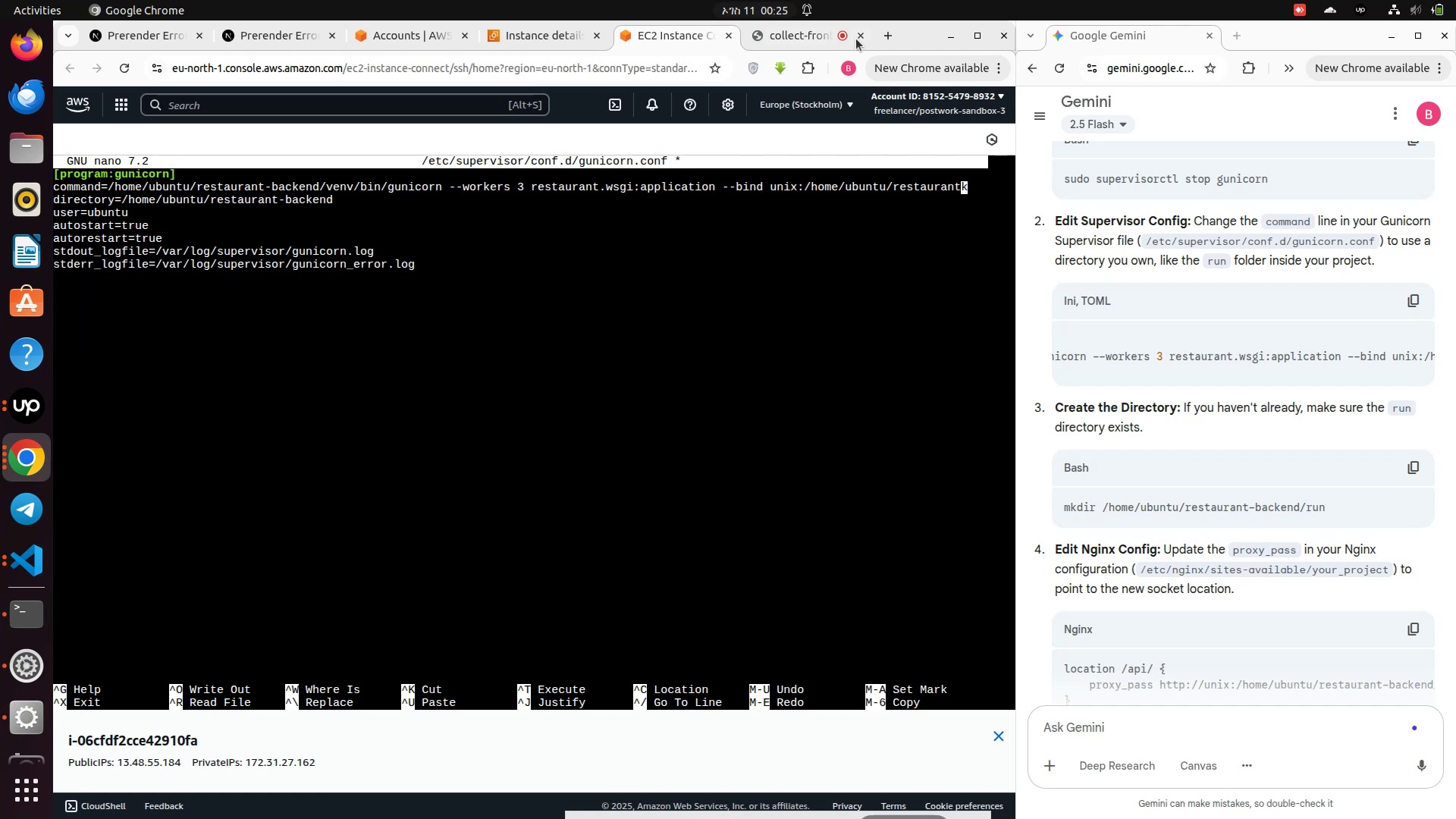 
wait(5.16)
 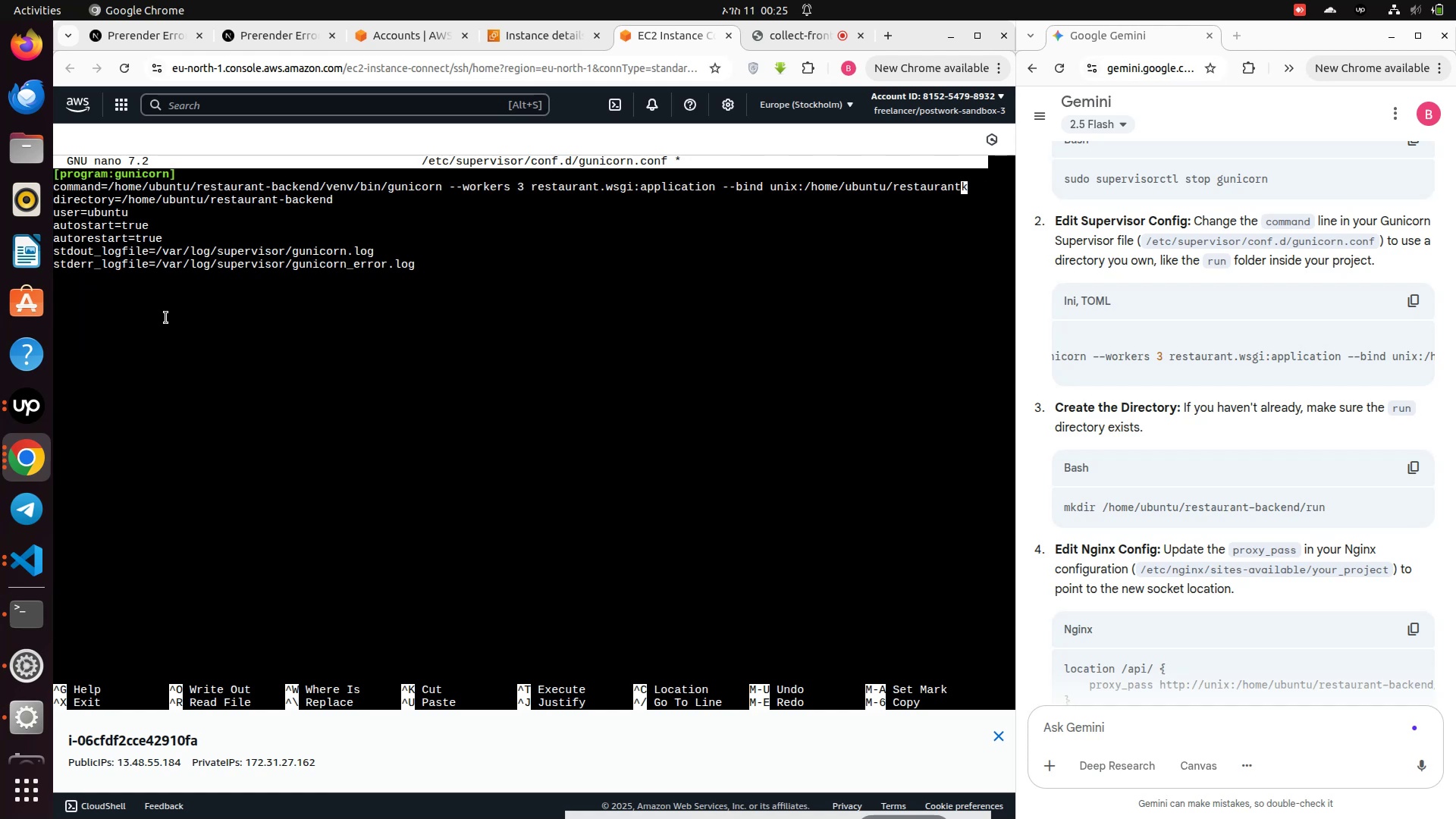 
double_click([908, 32])
 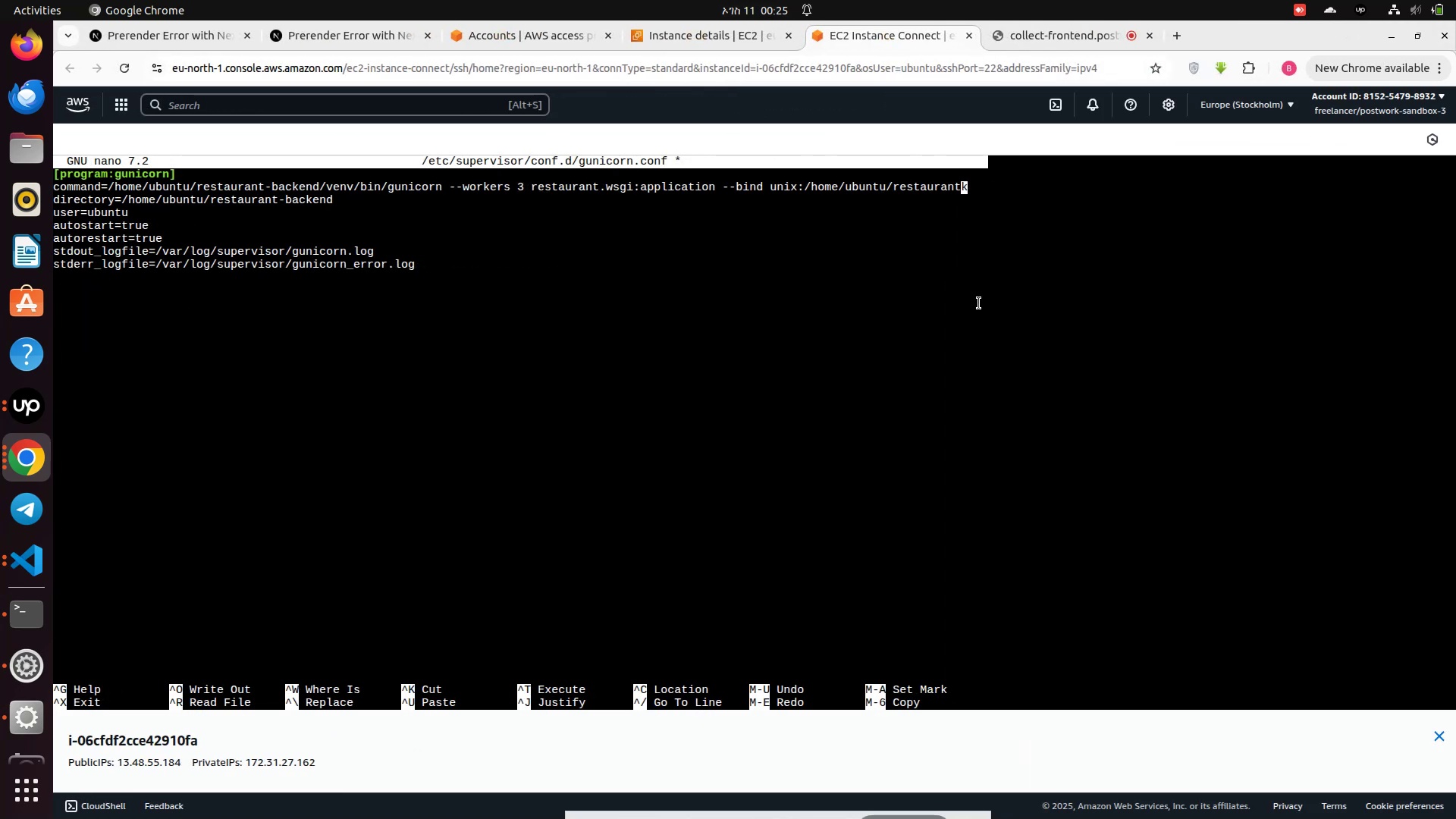 
hold_key(key=Backspace, duration=1.53)
 